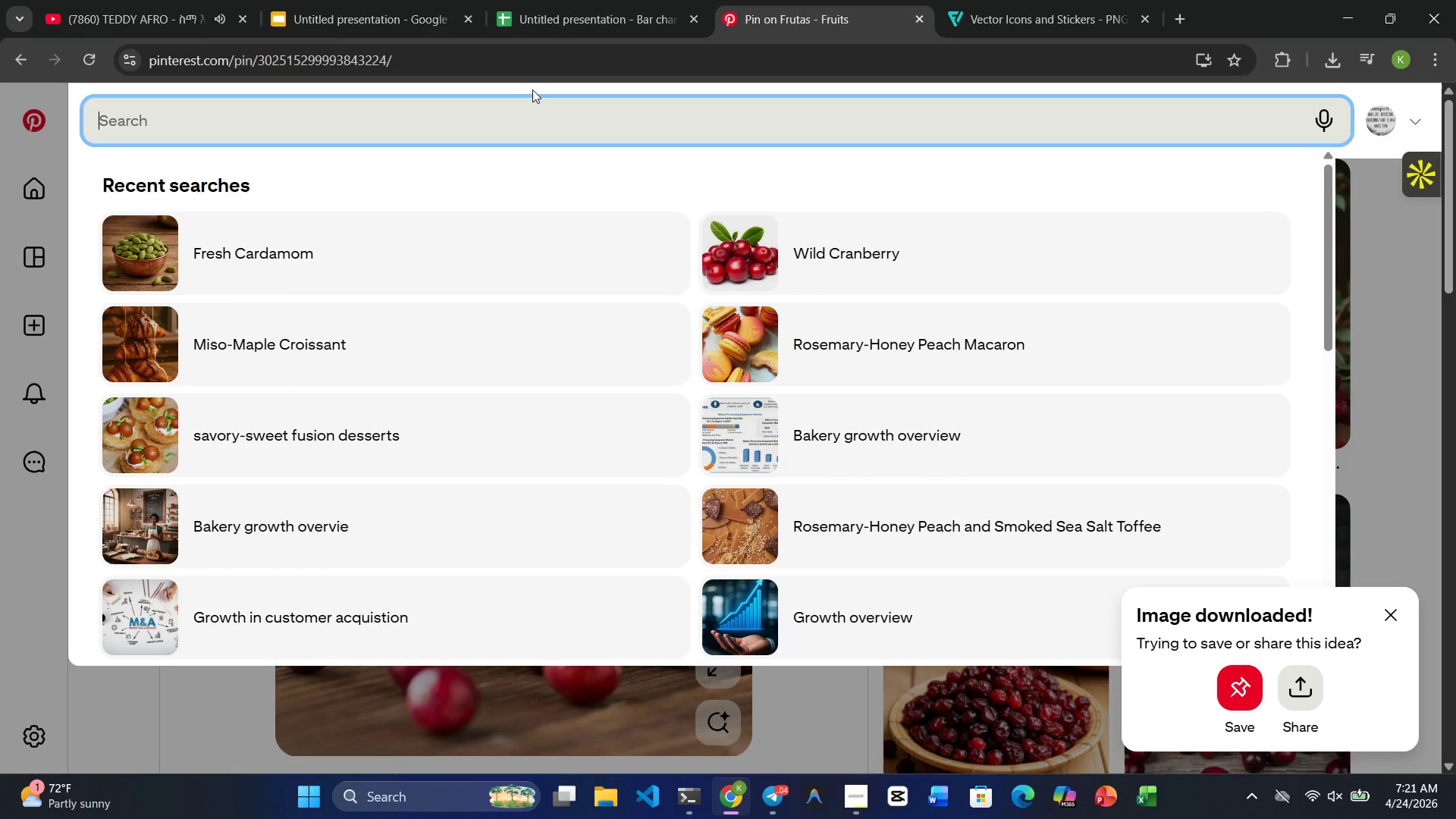 
type(Spilled Cardamon )
 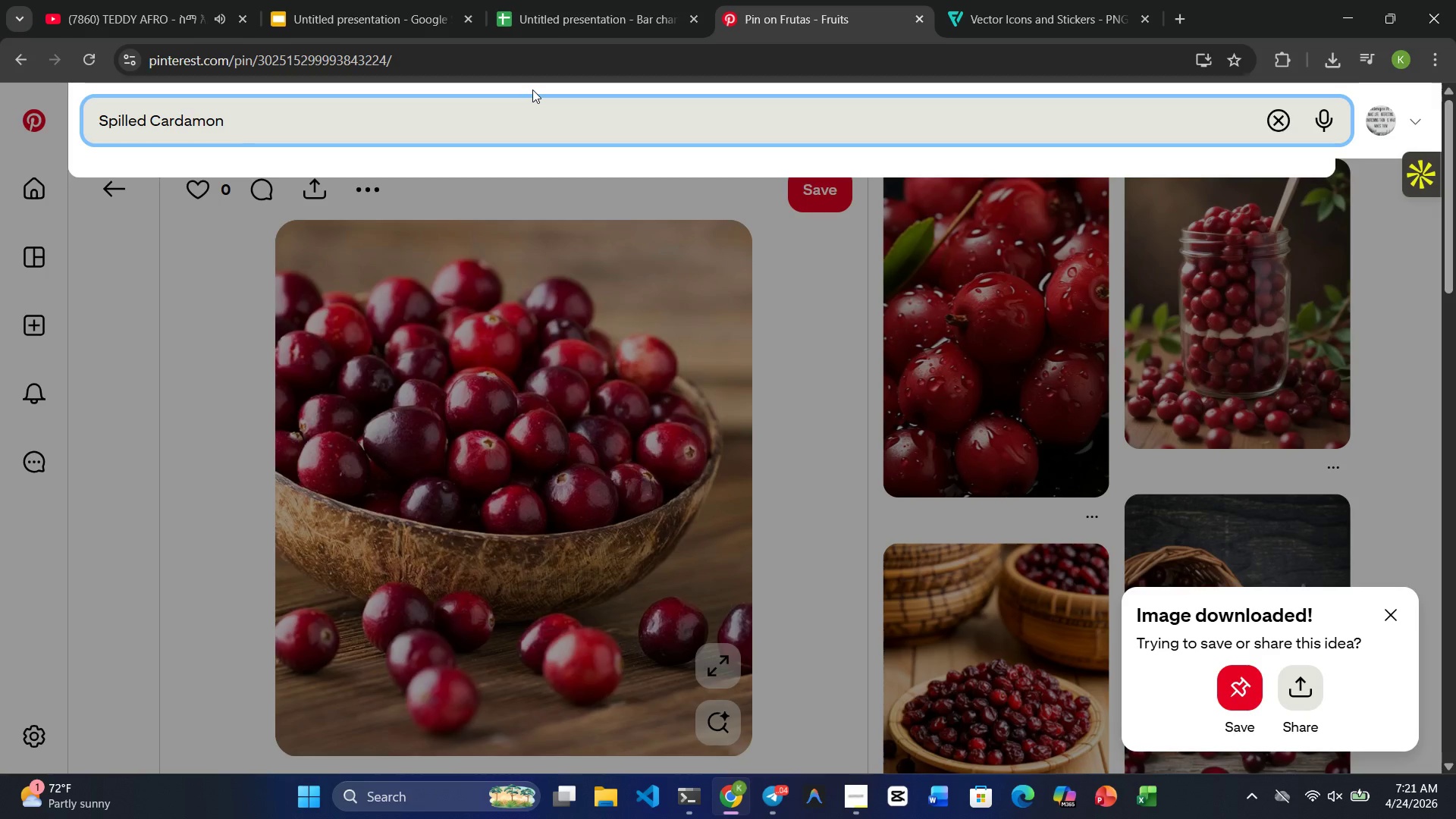 
type(pods on  as )
key(Backspace)
key(Backspace)
type( stone )
 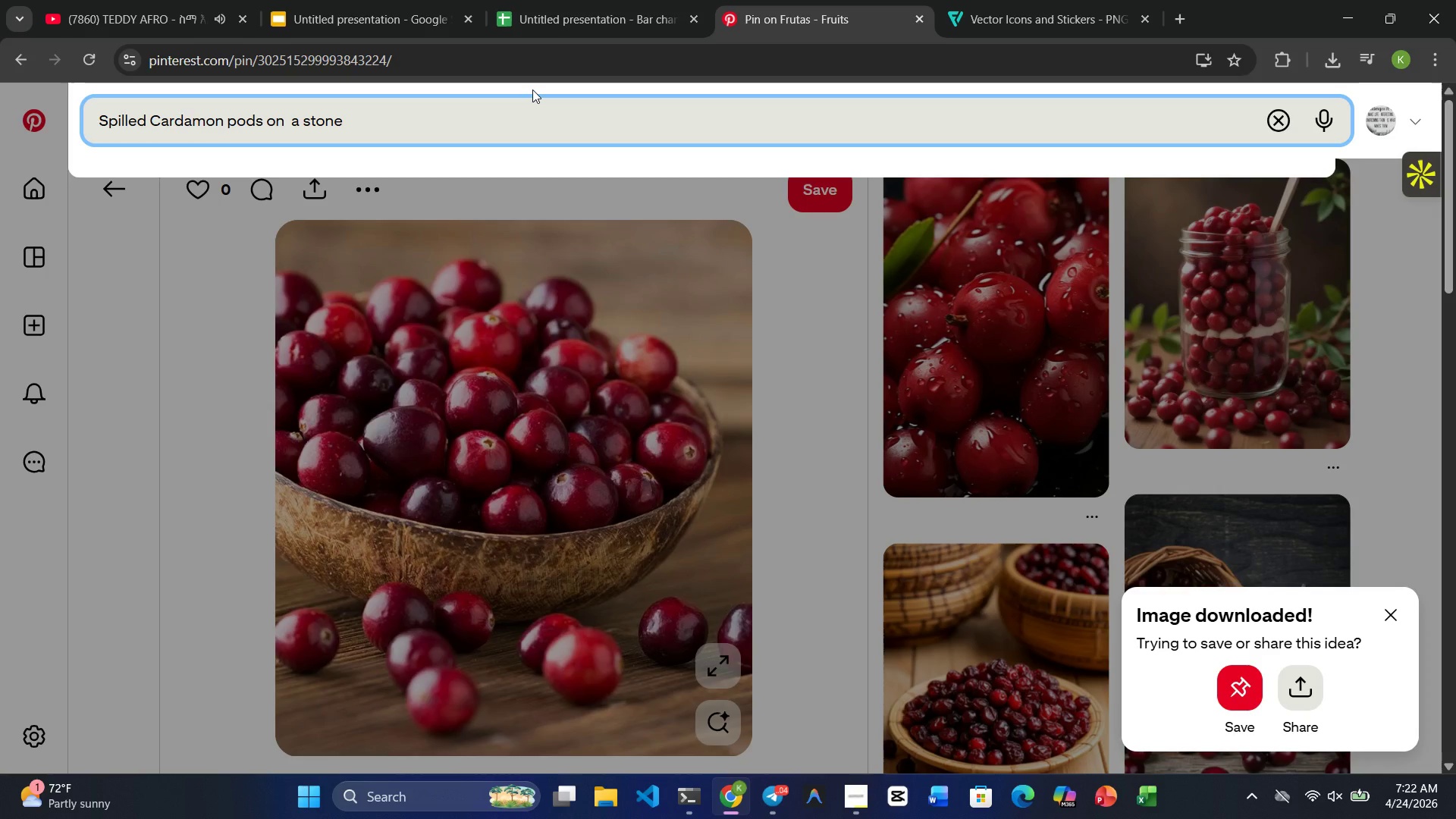 
type(countertop)
 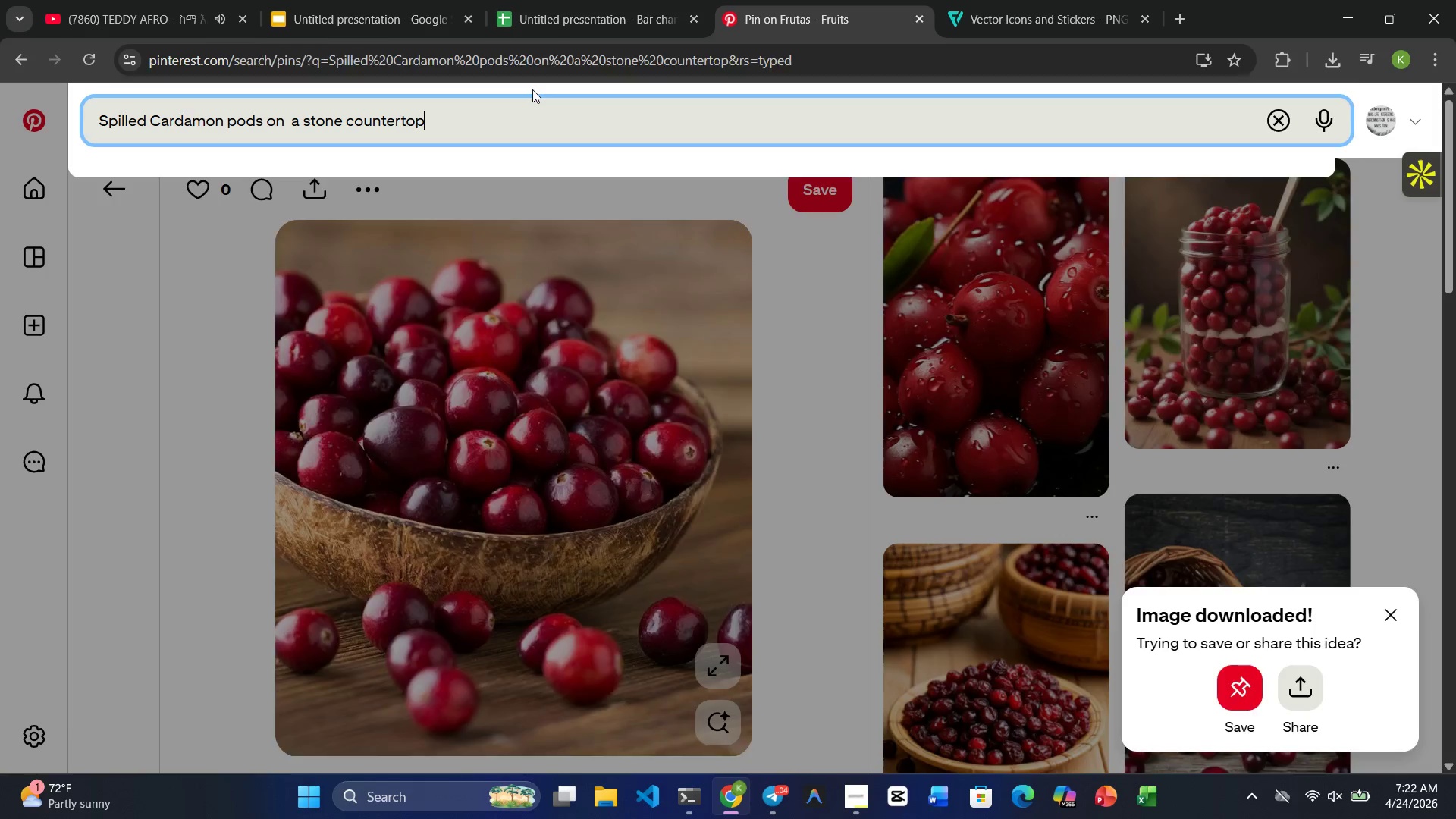 
key(Enter)
 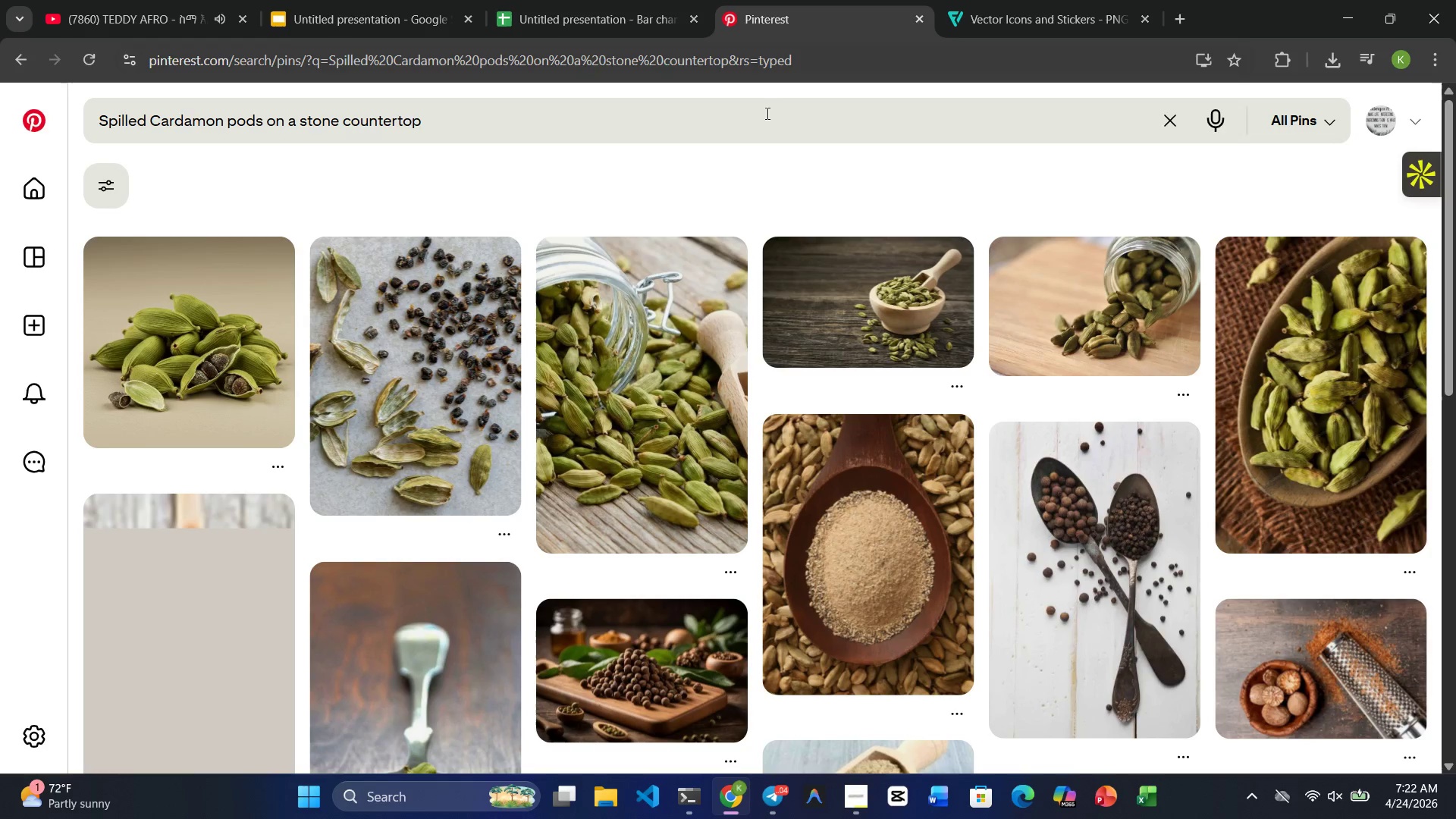 
scroll: coordinate [715, 322], scroll_direction: down, amount: 1.0
 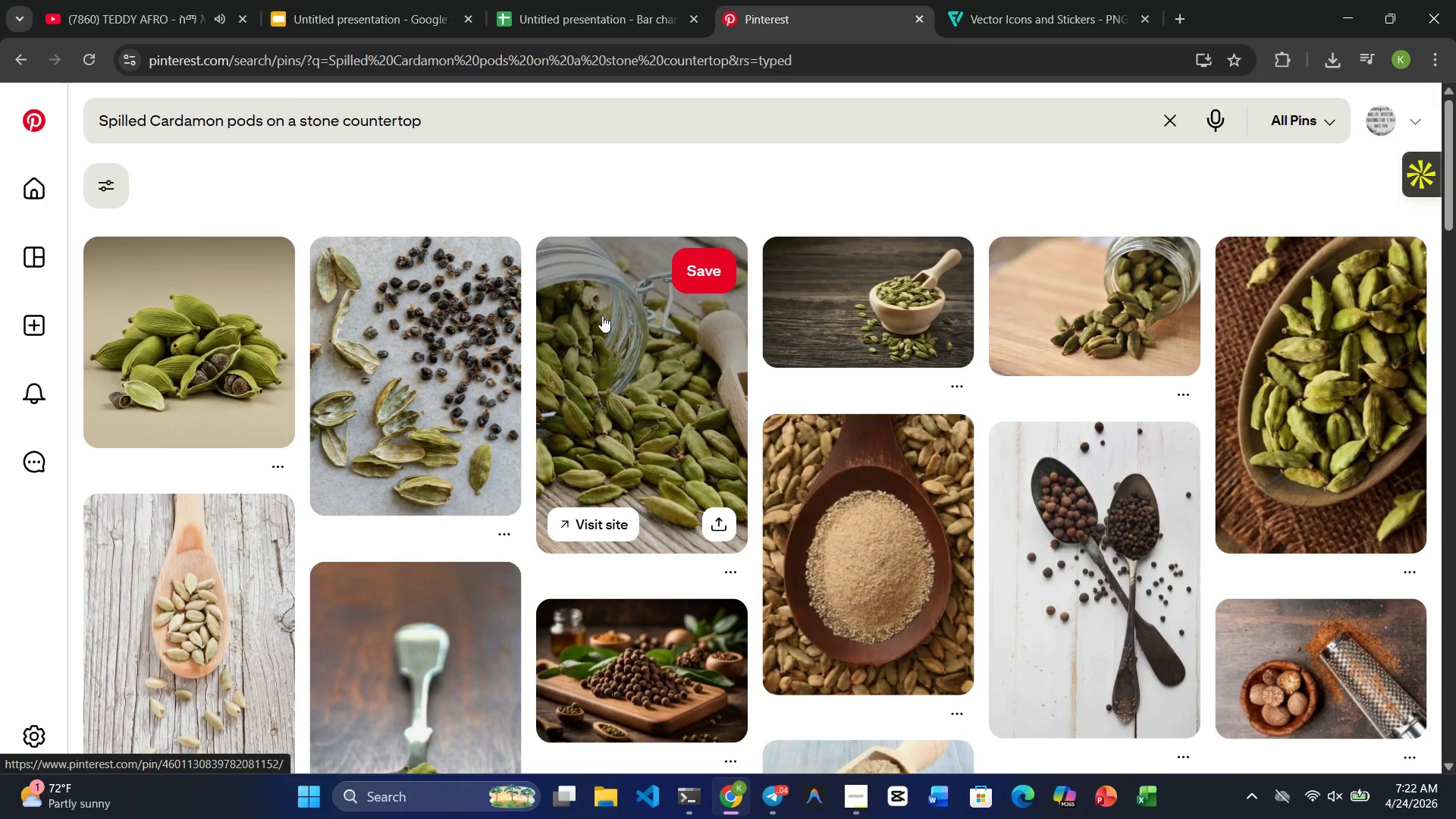 
wait(8.54)
 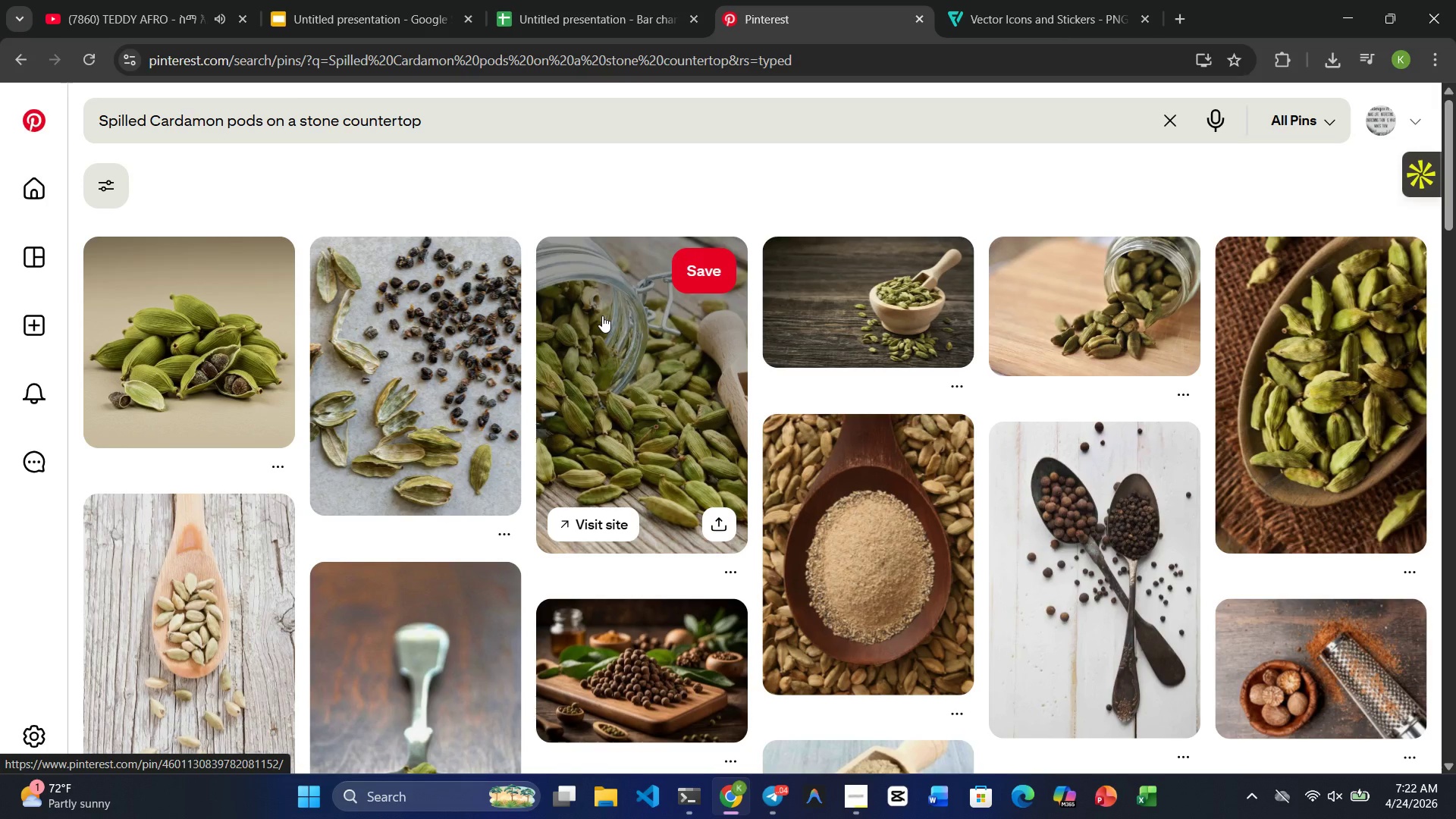 
scroll: coordinate [566, 365], scroll_direction: down, amount: 3.0
 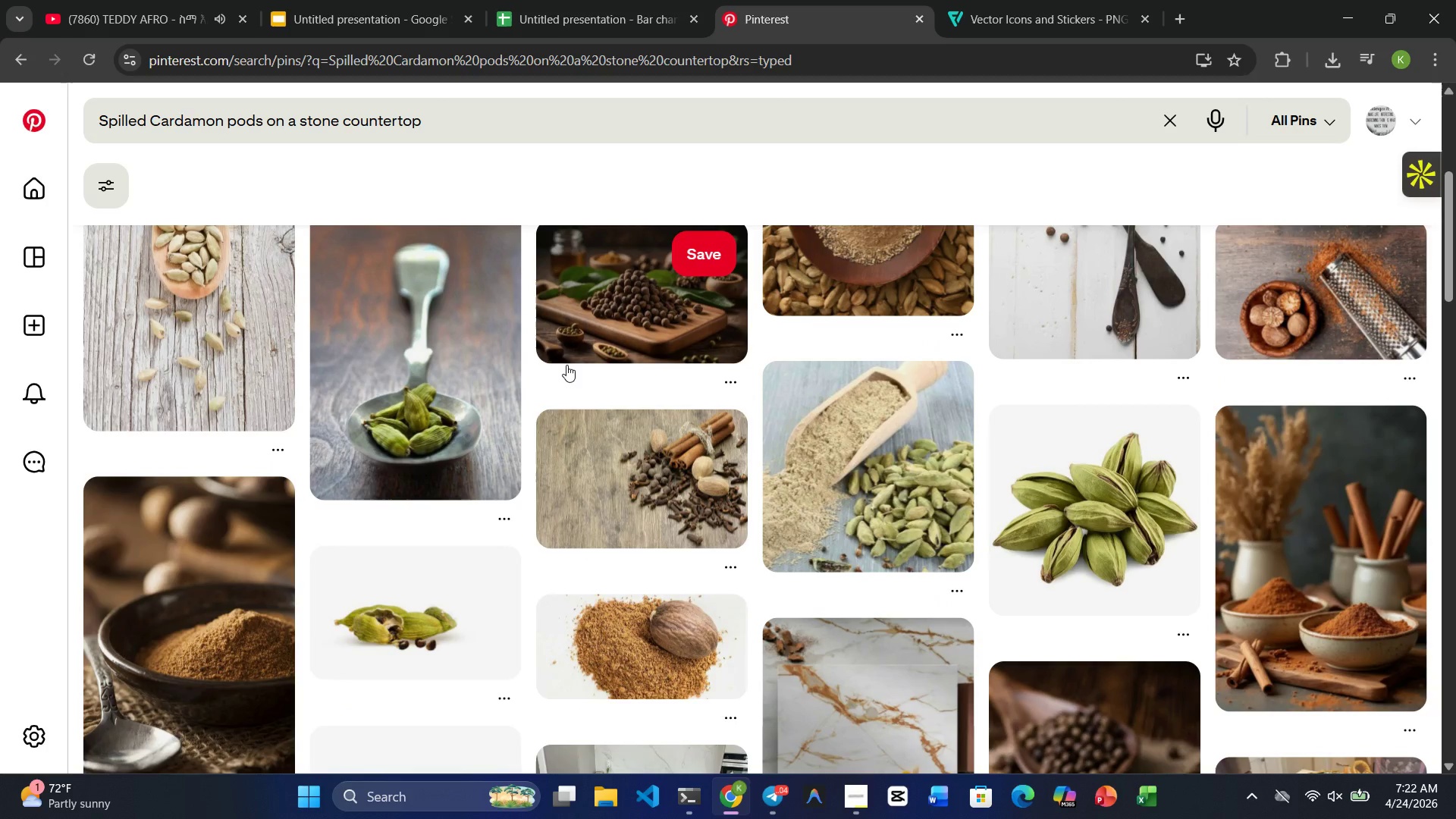 
scroll: coordinate [566, 365], scroll_direction: none, amount: 0.0
 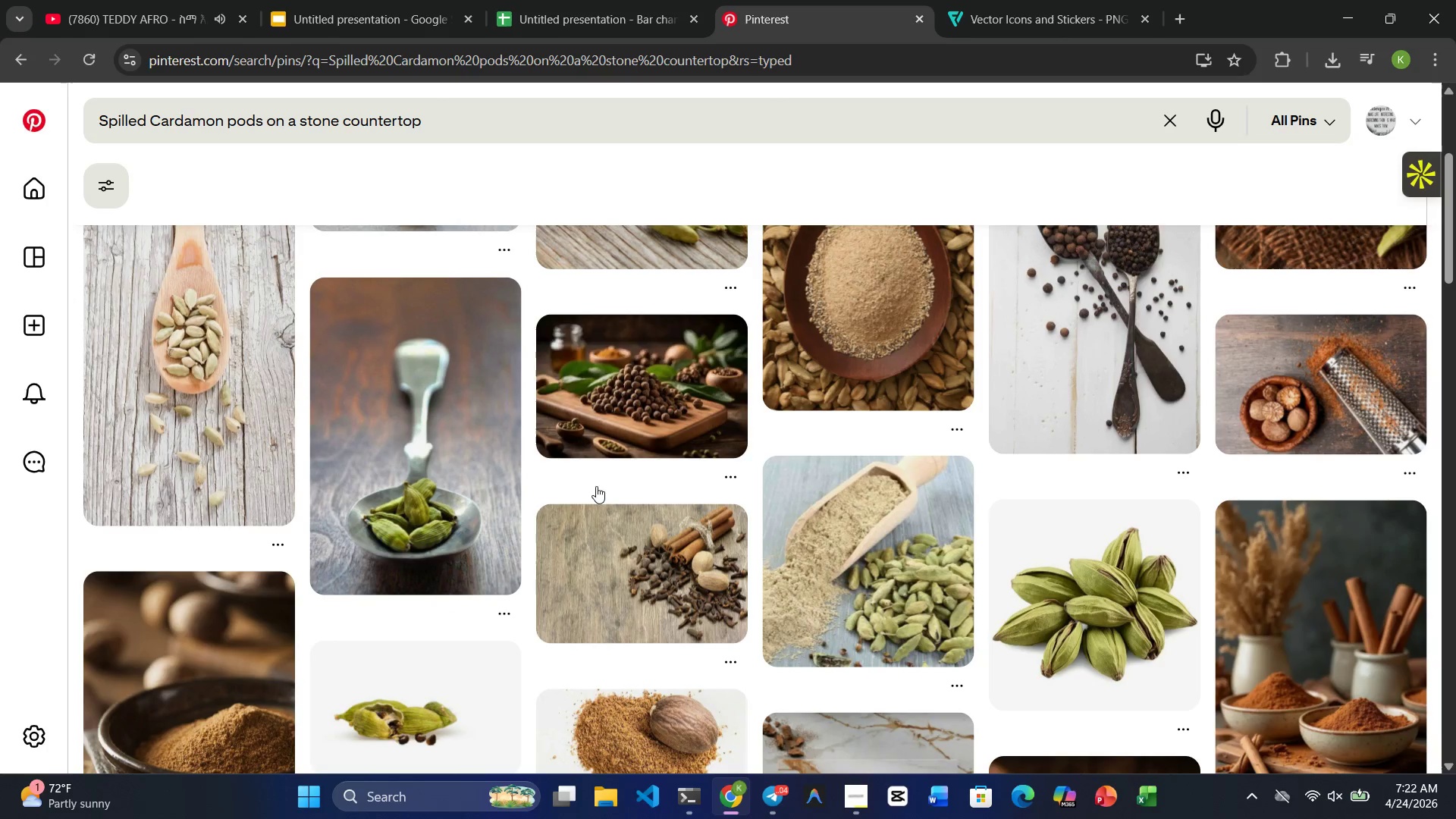 
left_click([662, 392])
 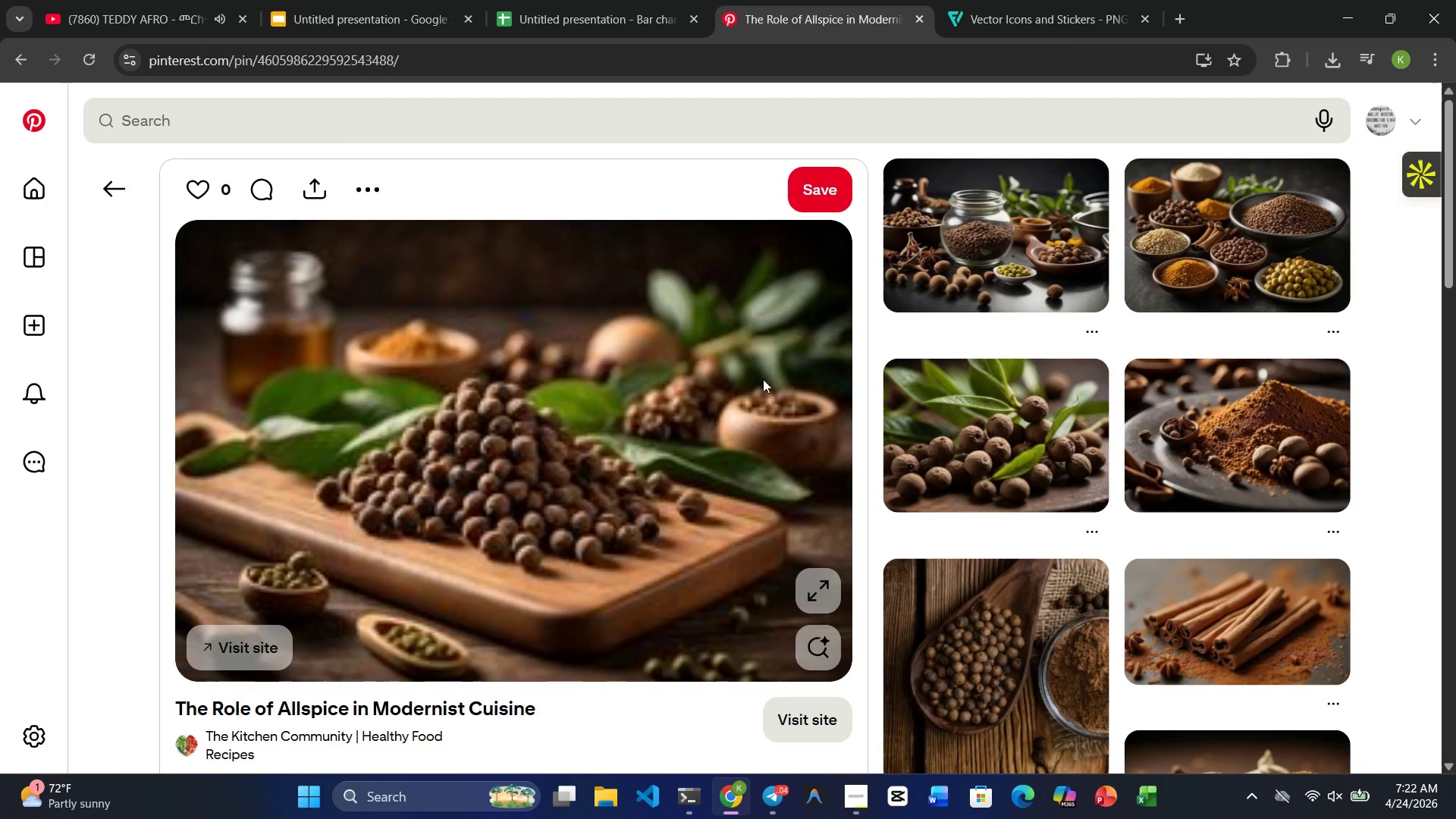 
wait(12.89)
 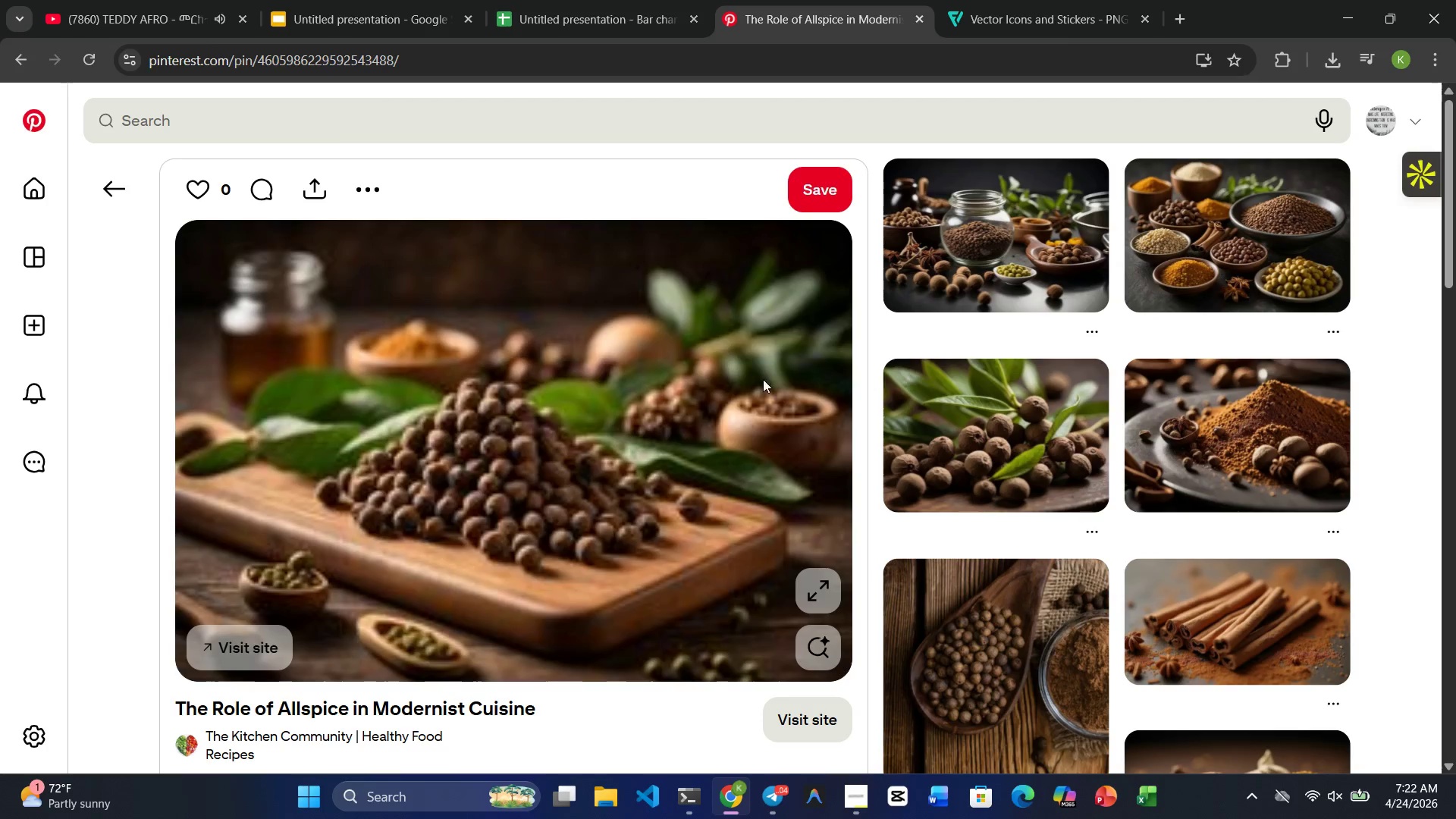 
left_click([347, 5])
 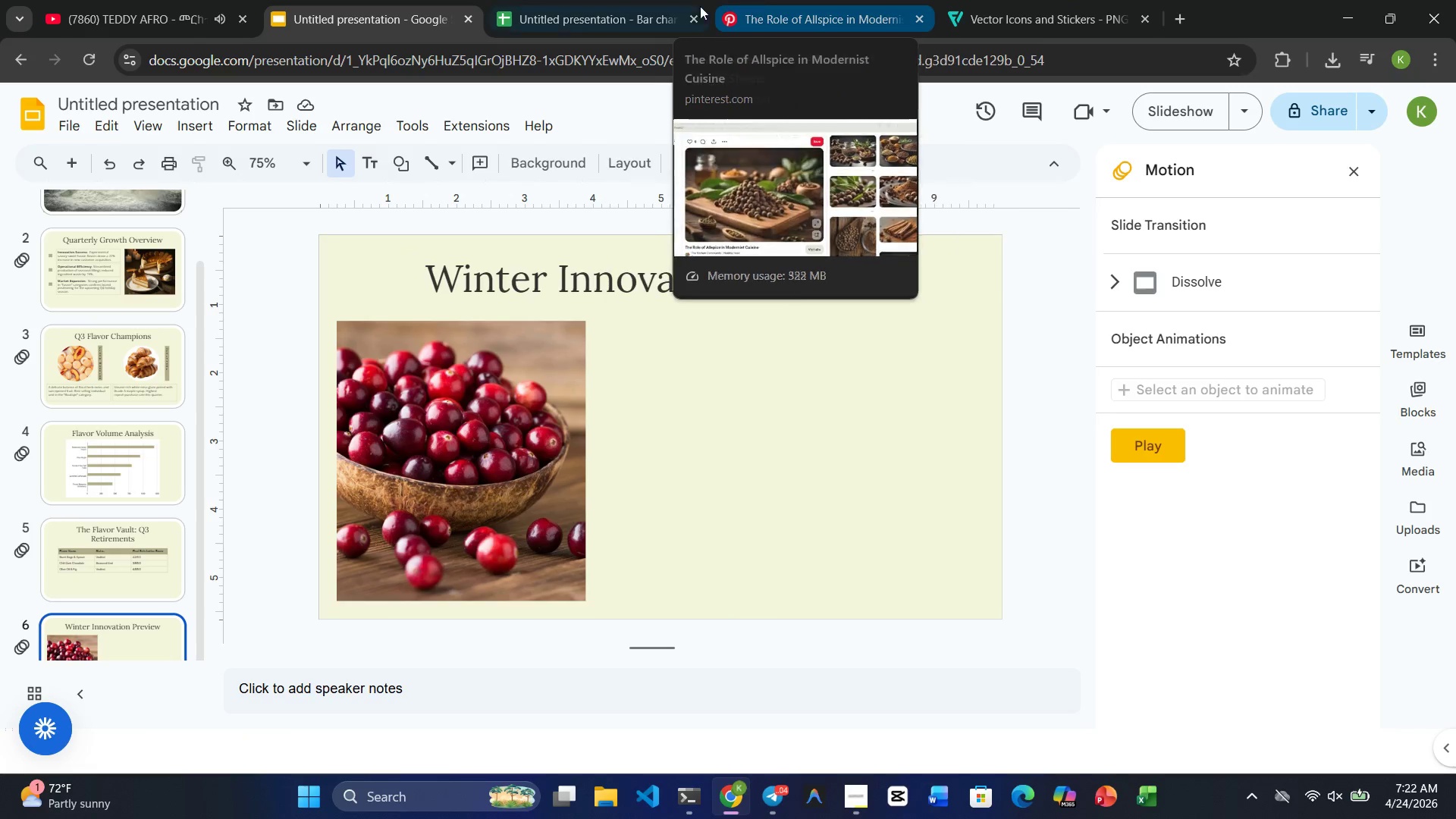 
wait(6.19)
 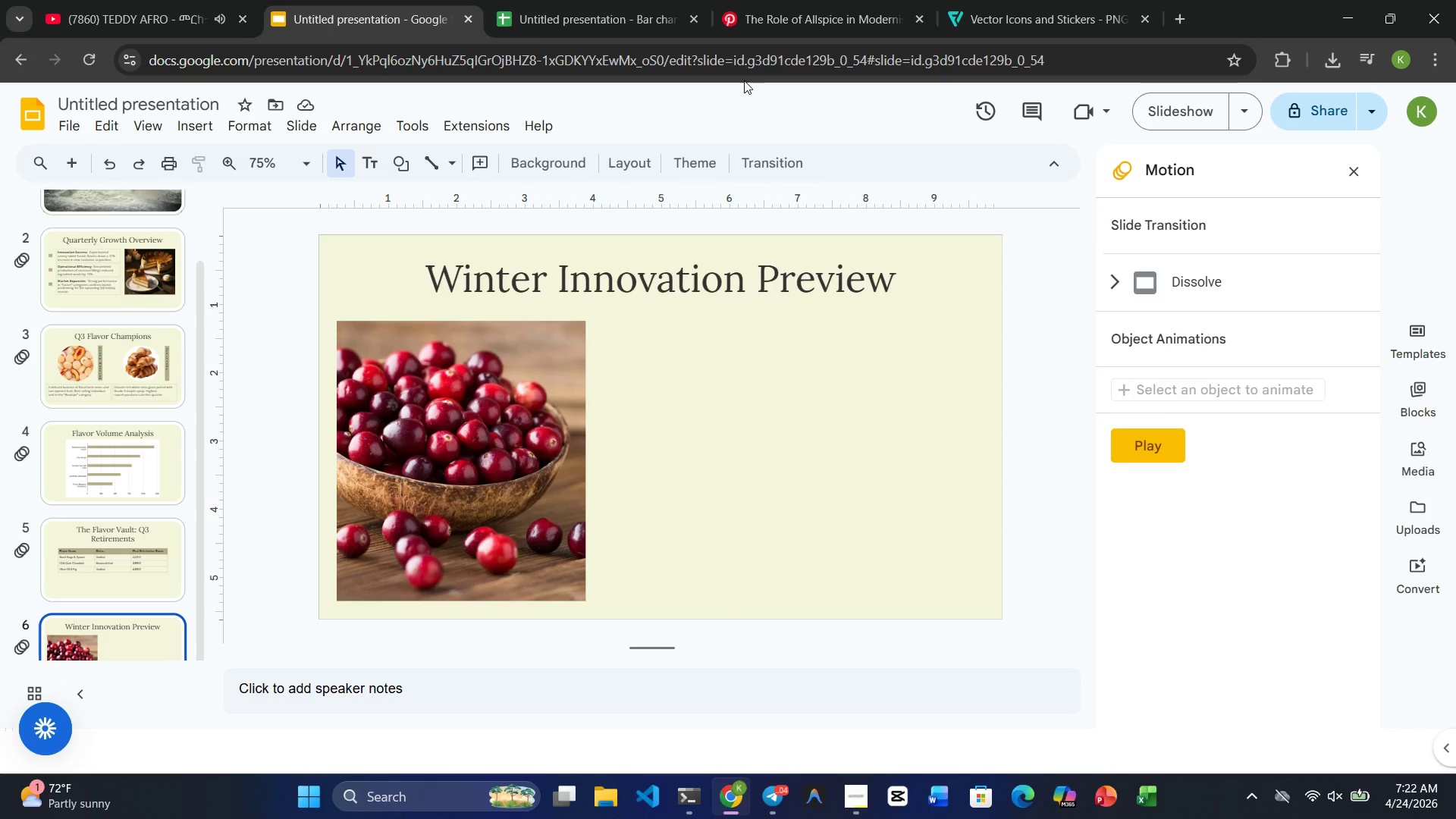 
left_click([881, 27])
 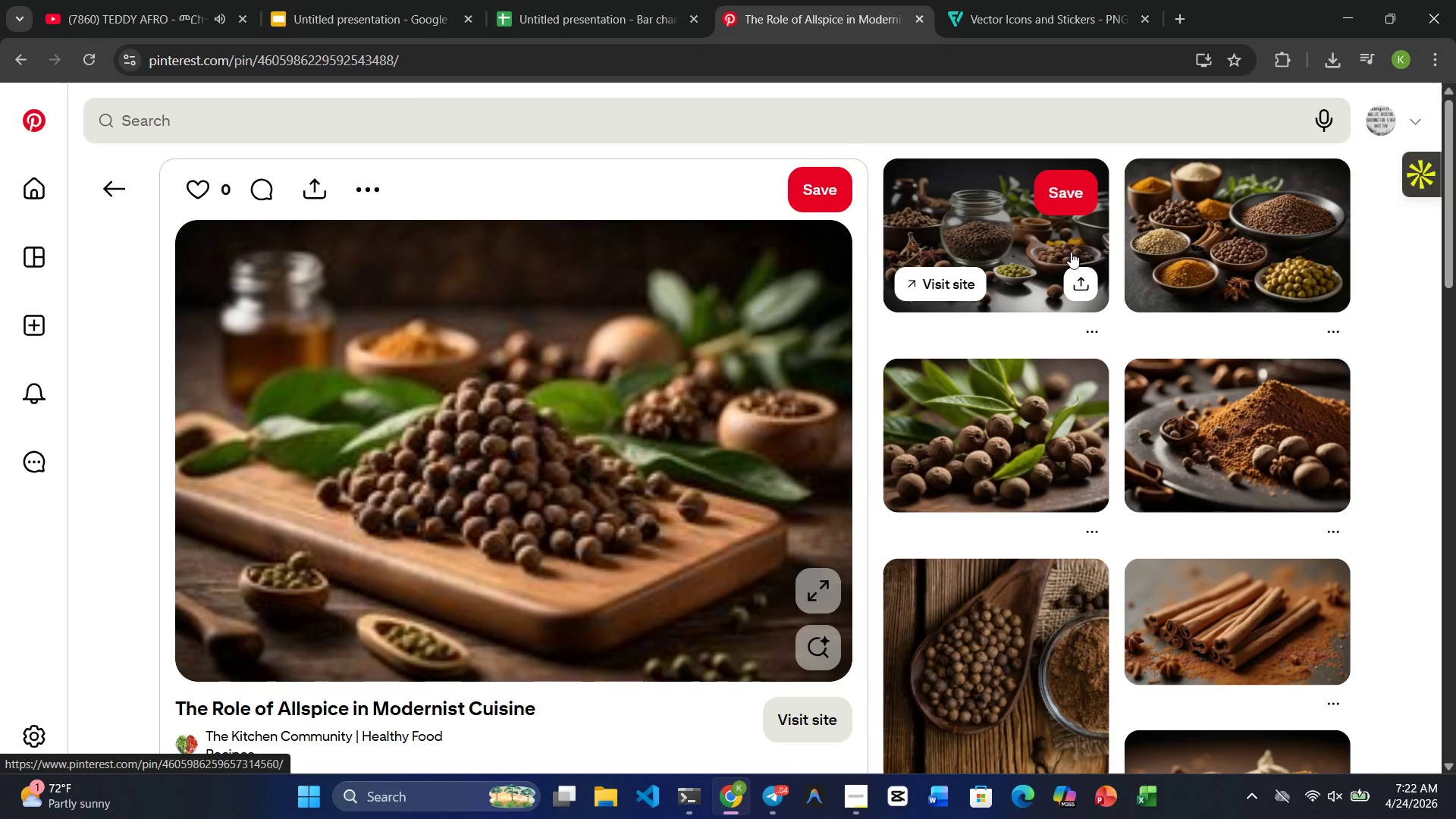 
left_click([1033, 234])
 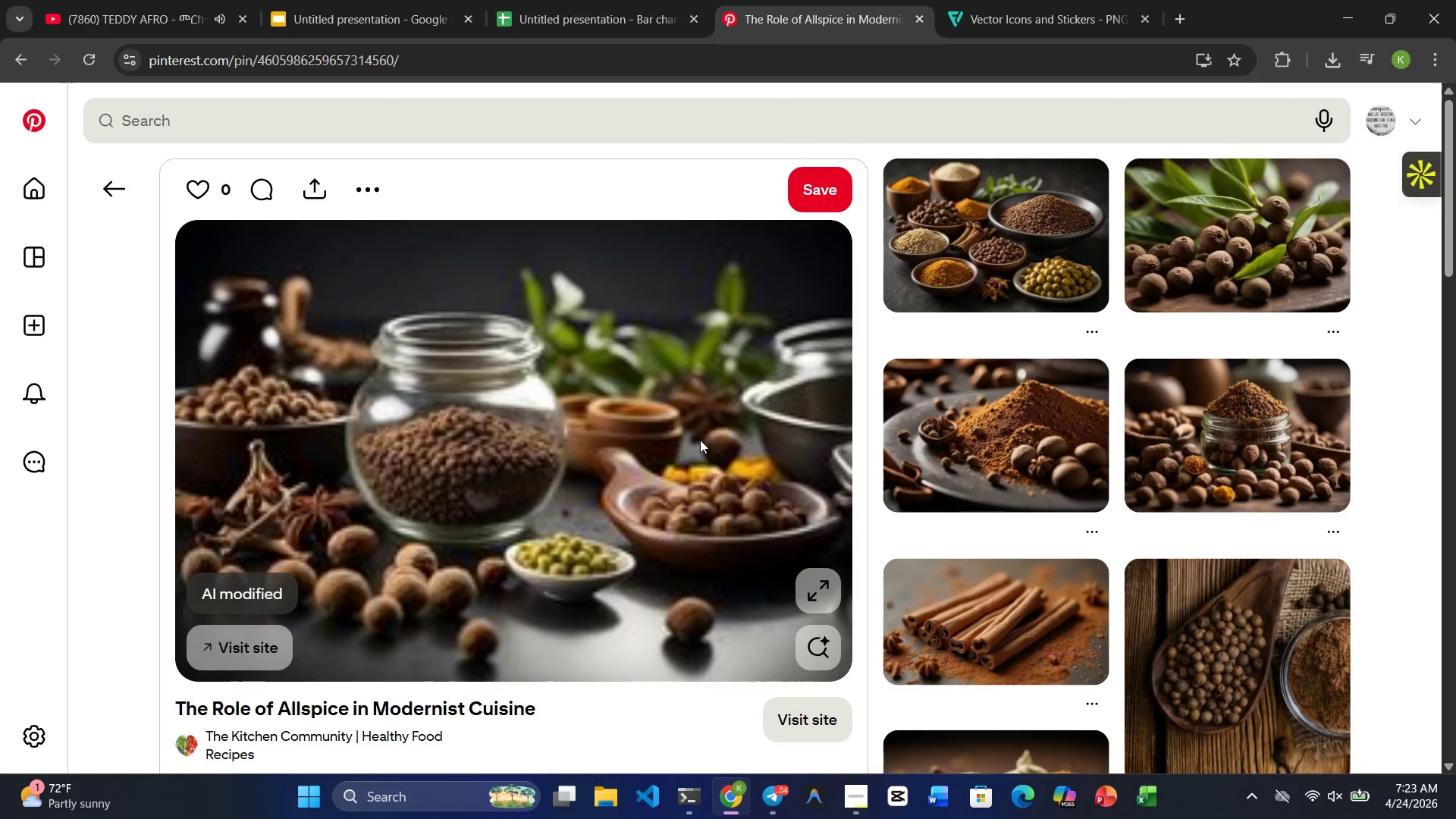 
wait(6.72)
 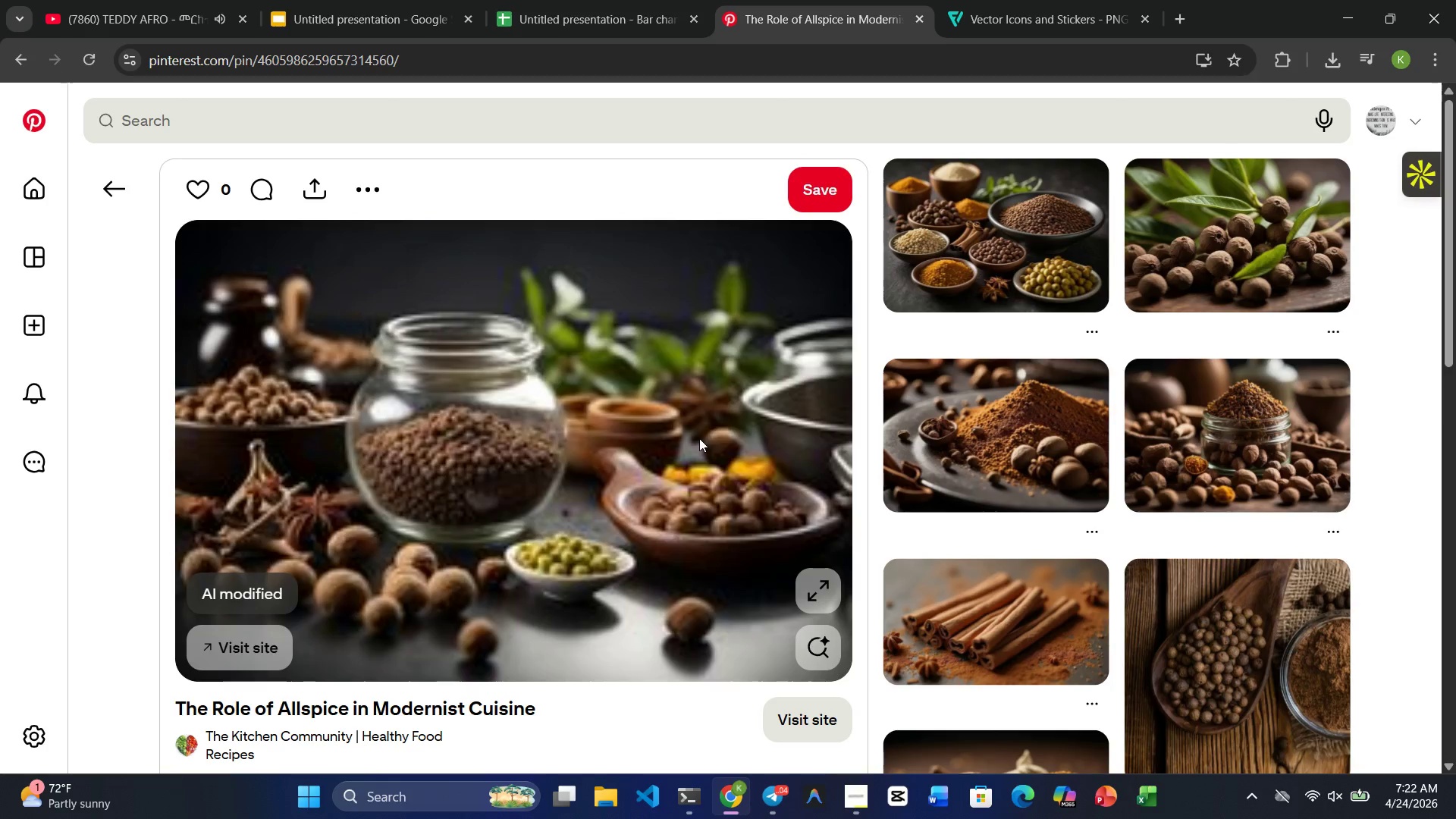 
scroll: coordinate [701, 435], scroll_direction: none, amount: 0.0
 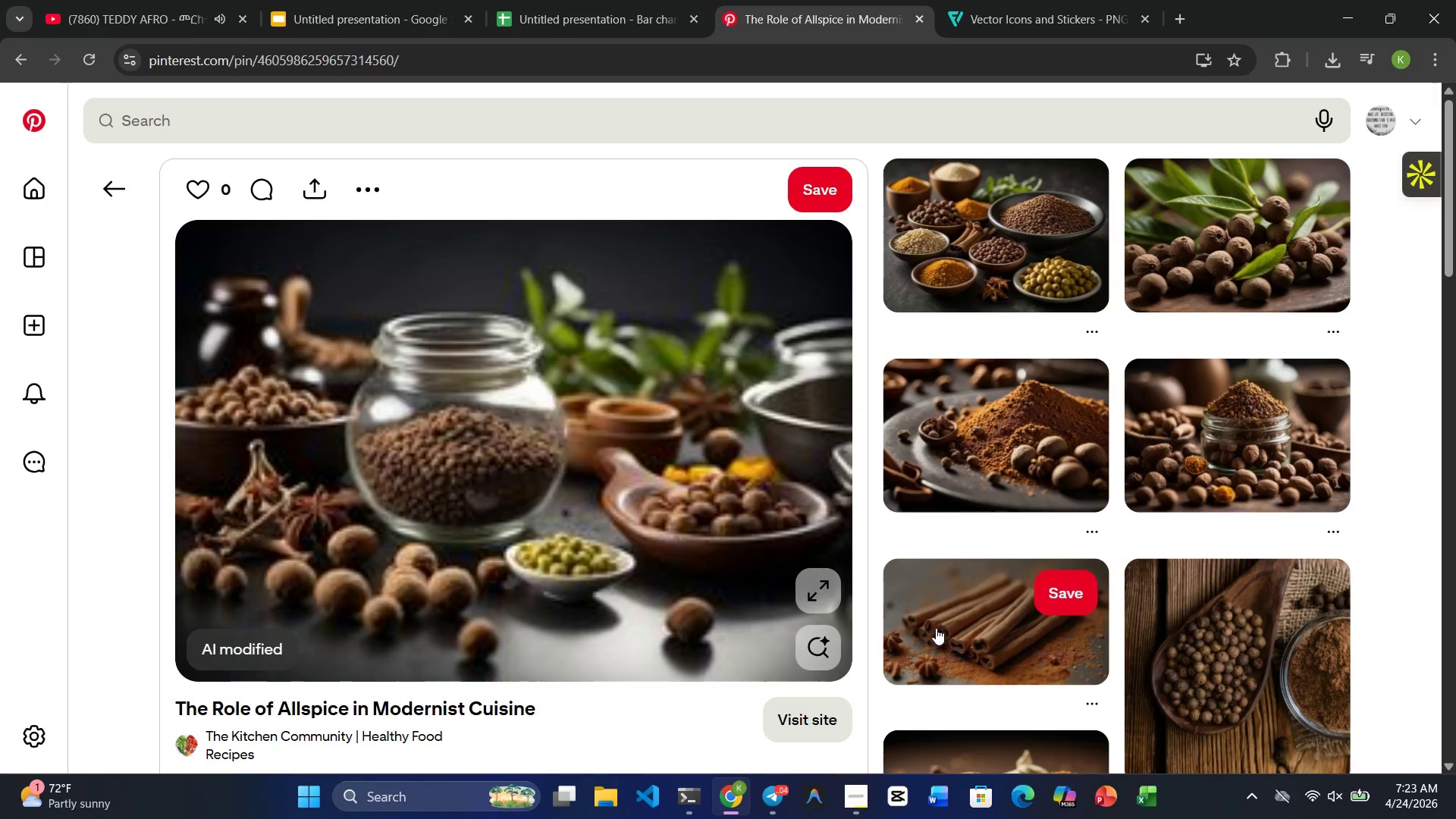 
left_click([999, 439])
 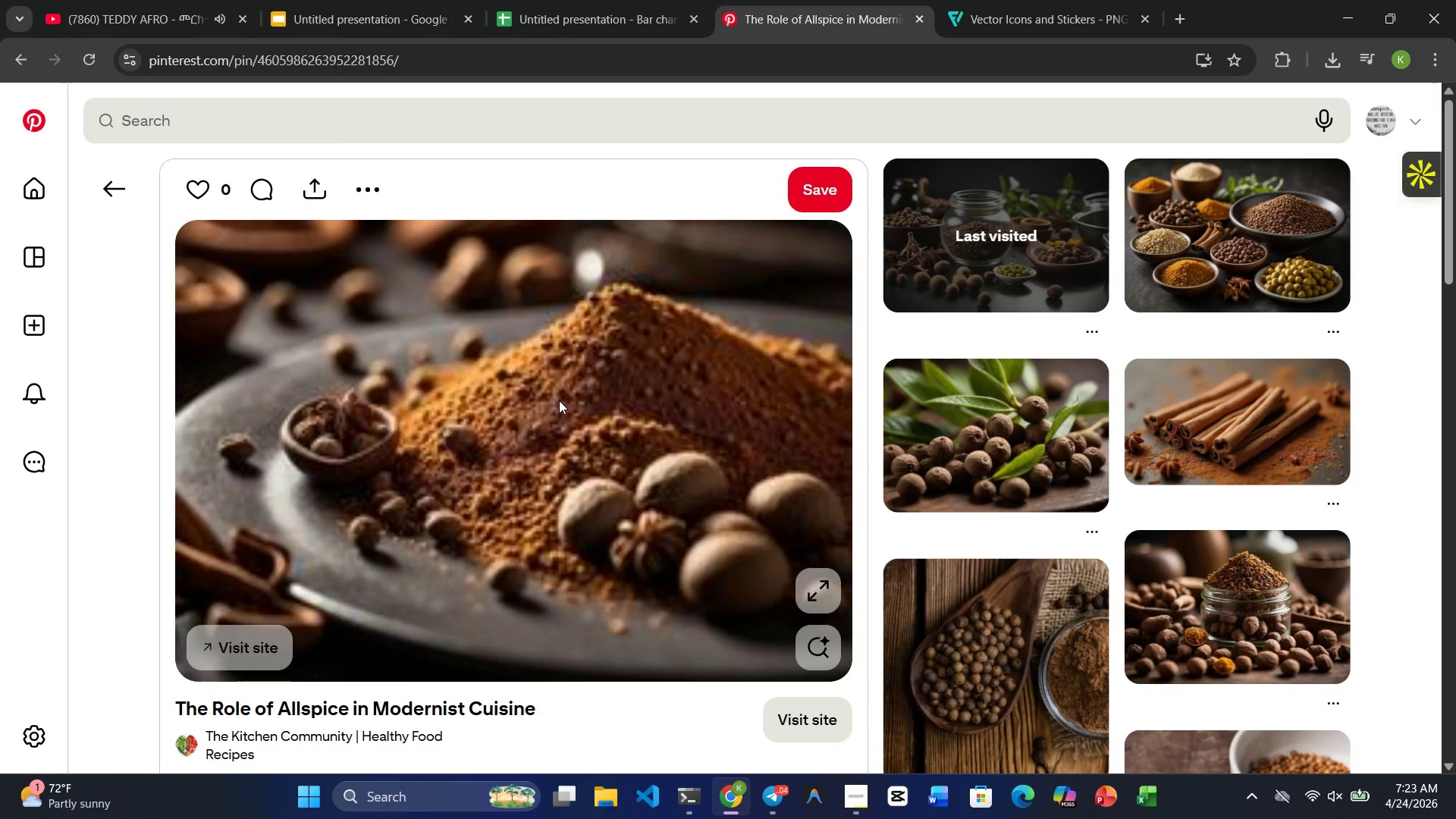 
wait(10.02)
 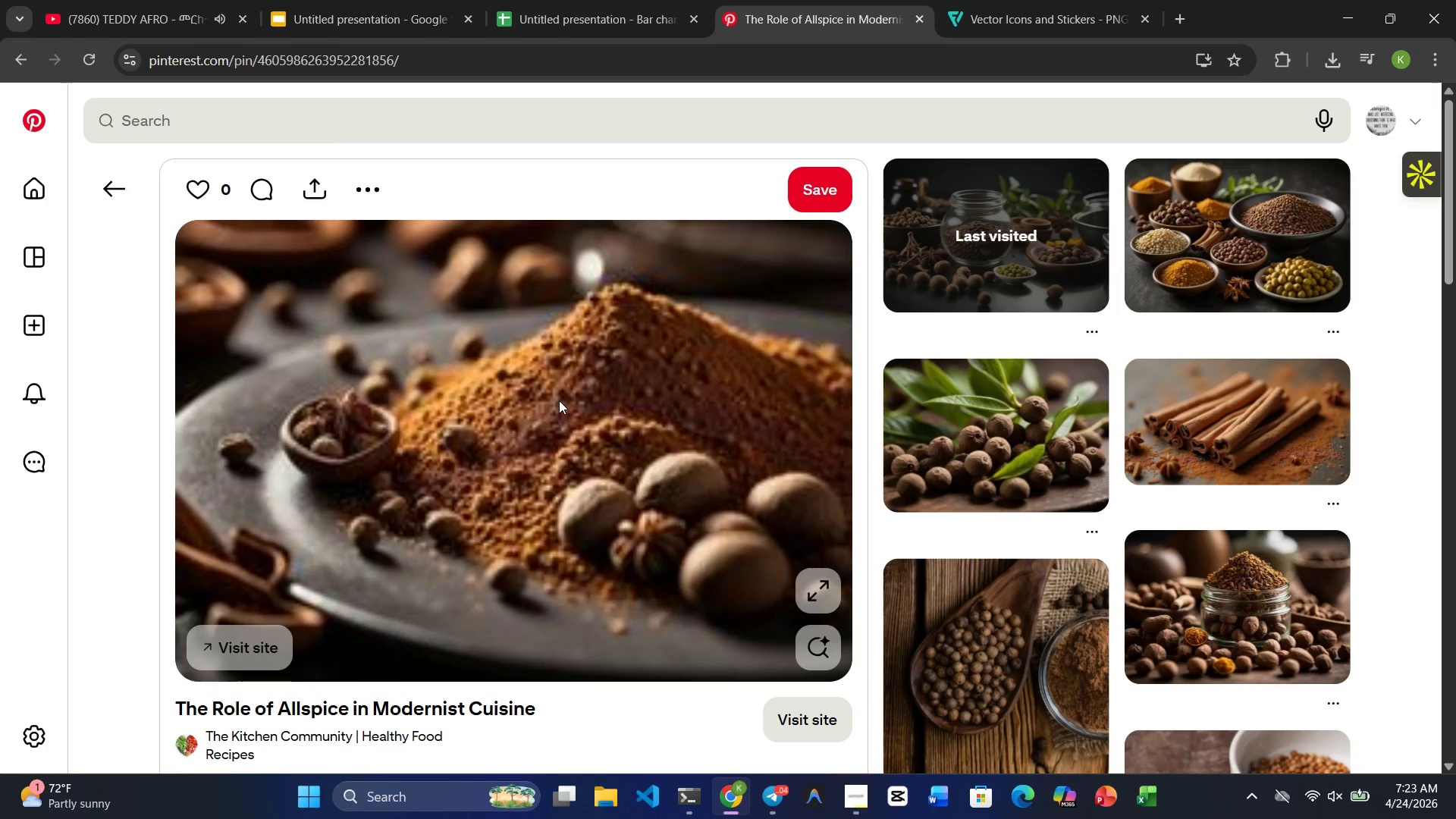 
right_click([559, 400])
 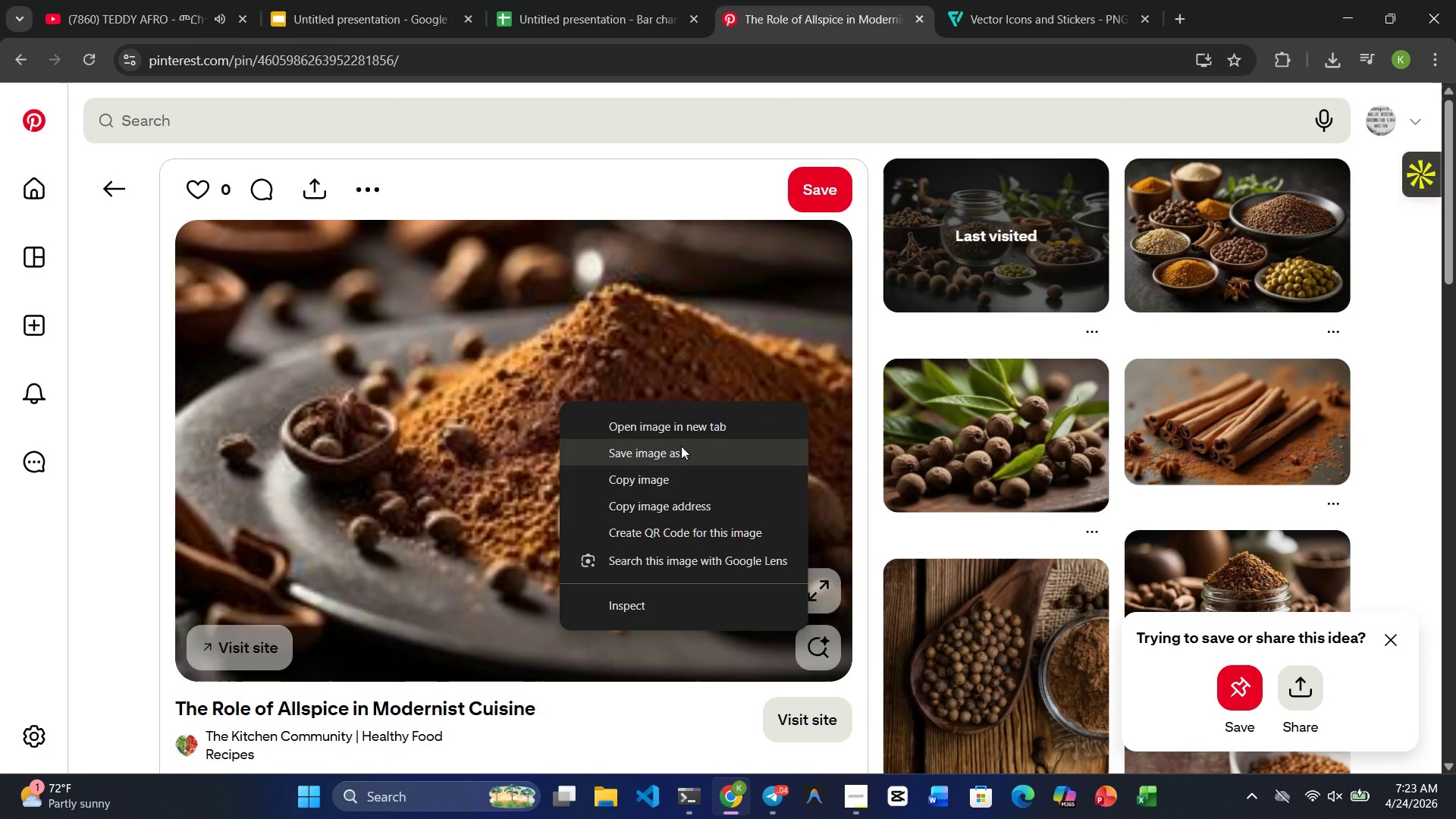 
left_click([677, 453])
 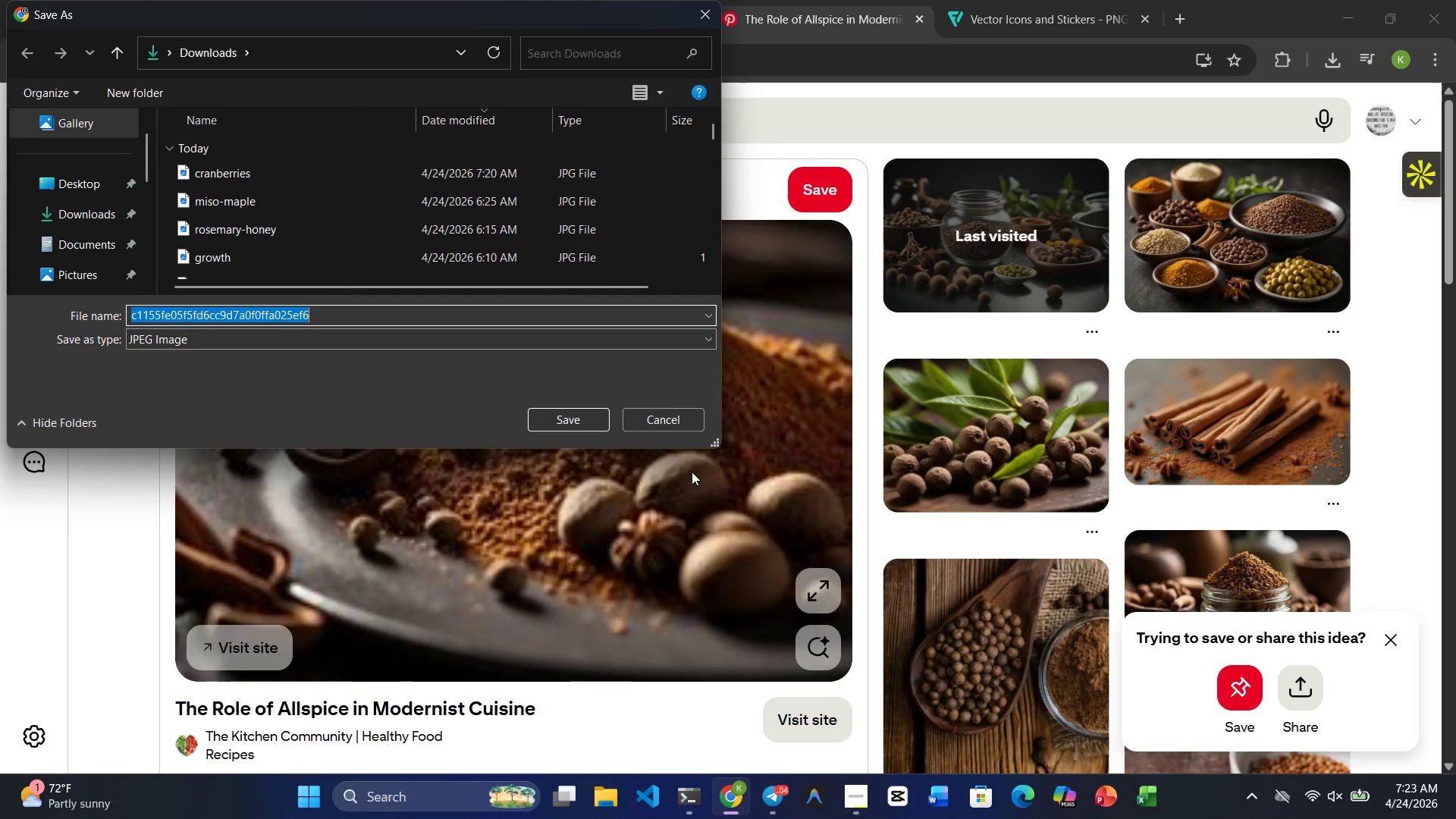 
key(C)
 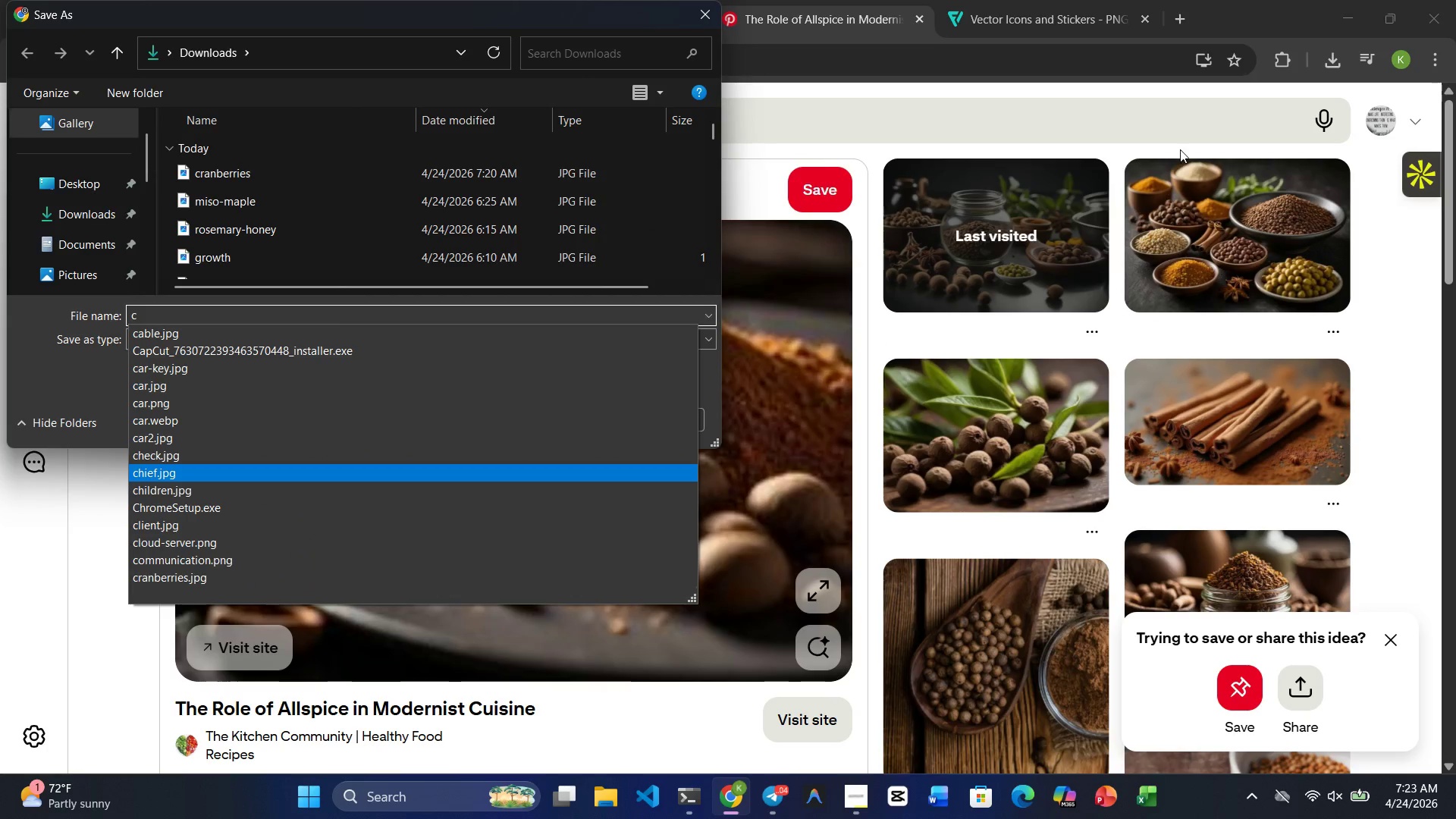 
left_click([843, 24])
 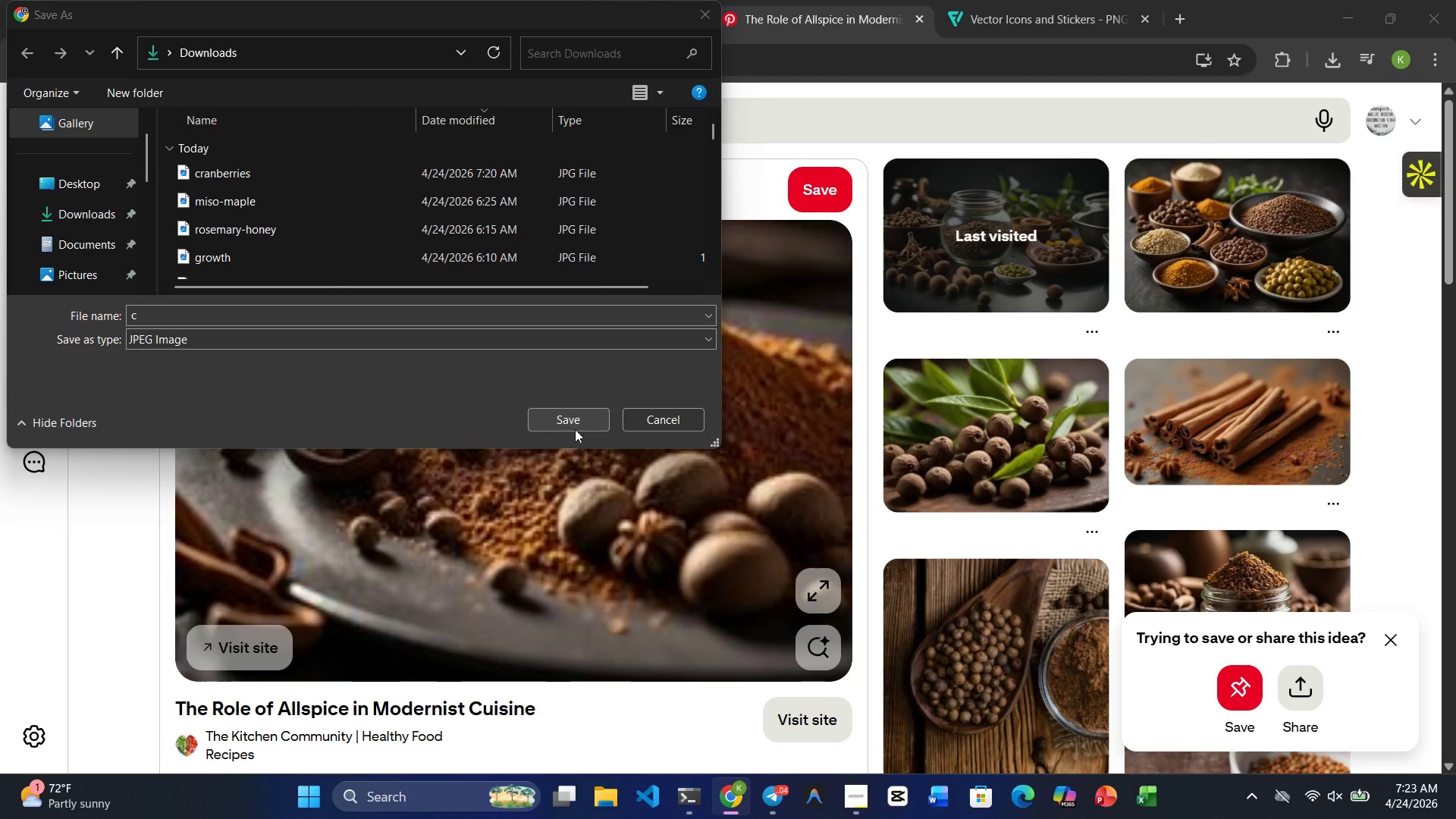 
left_click([654, 407])
 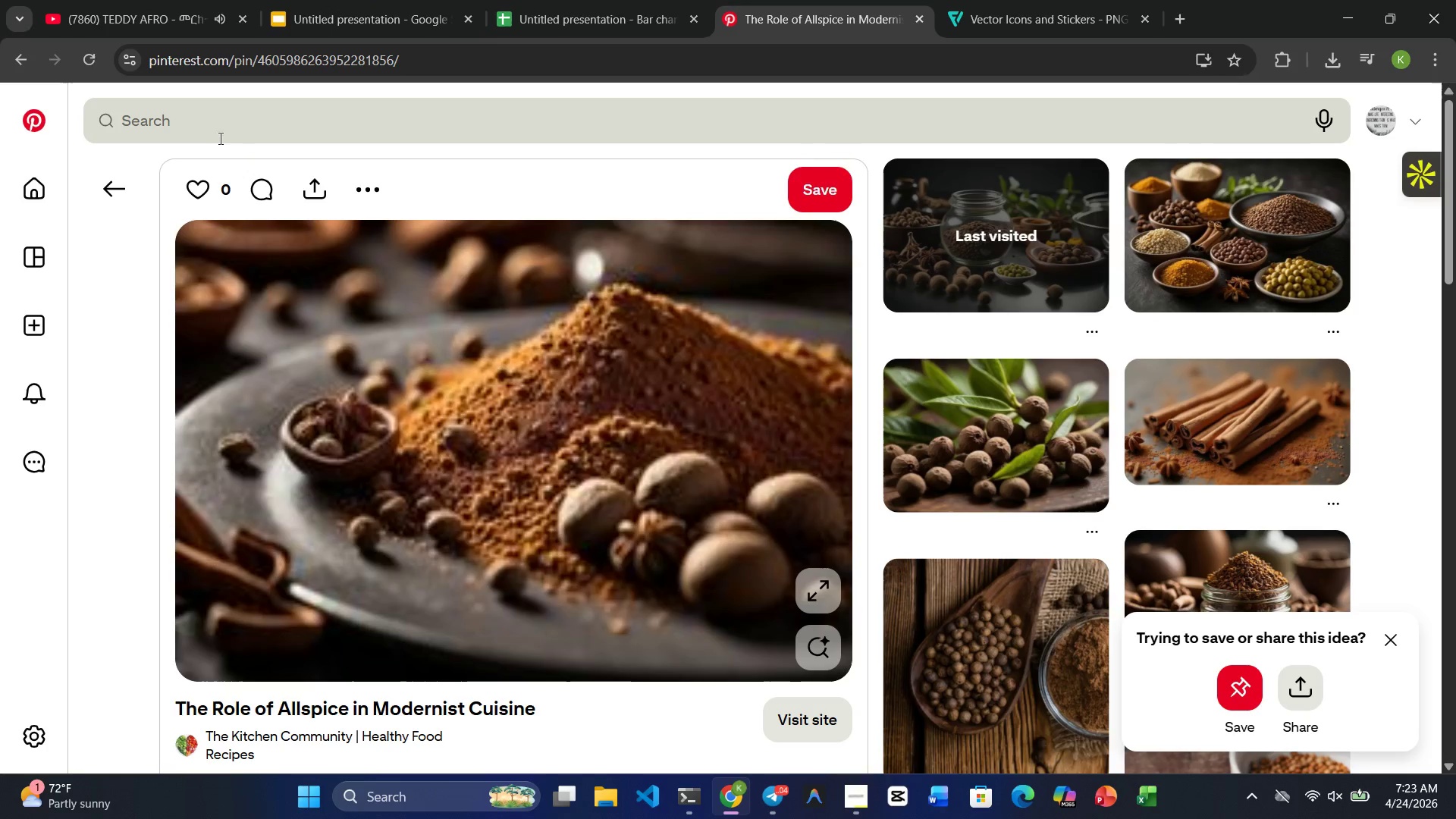 
left_click([199, 136])
 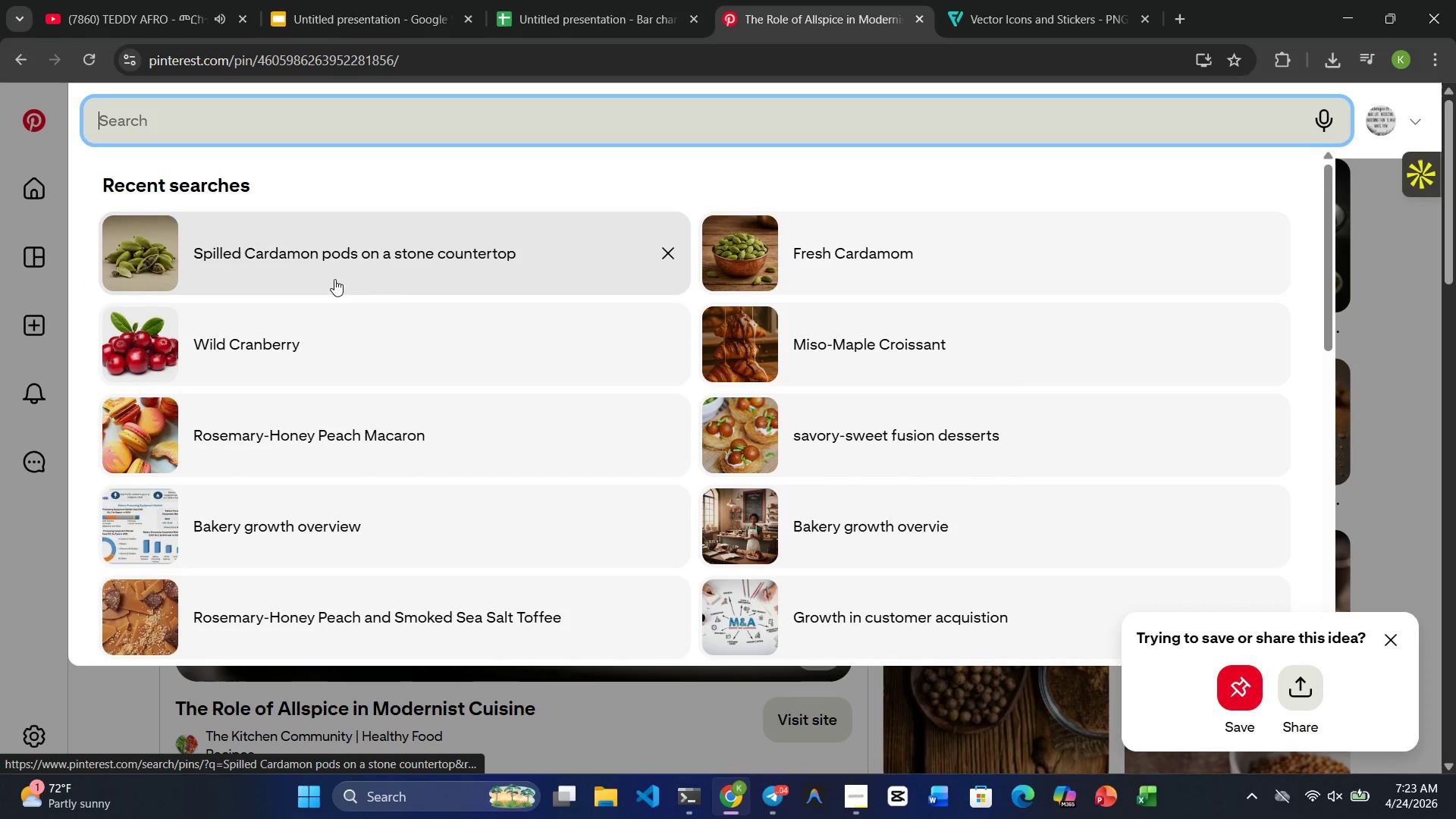 
left_click([57, 158])
 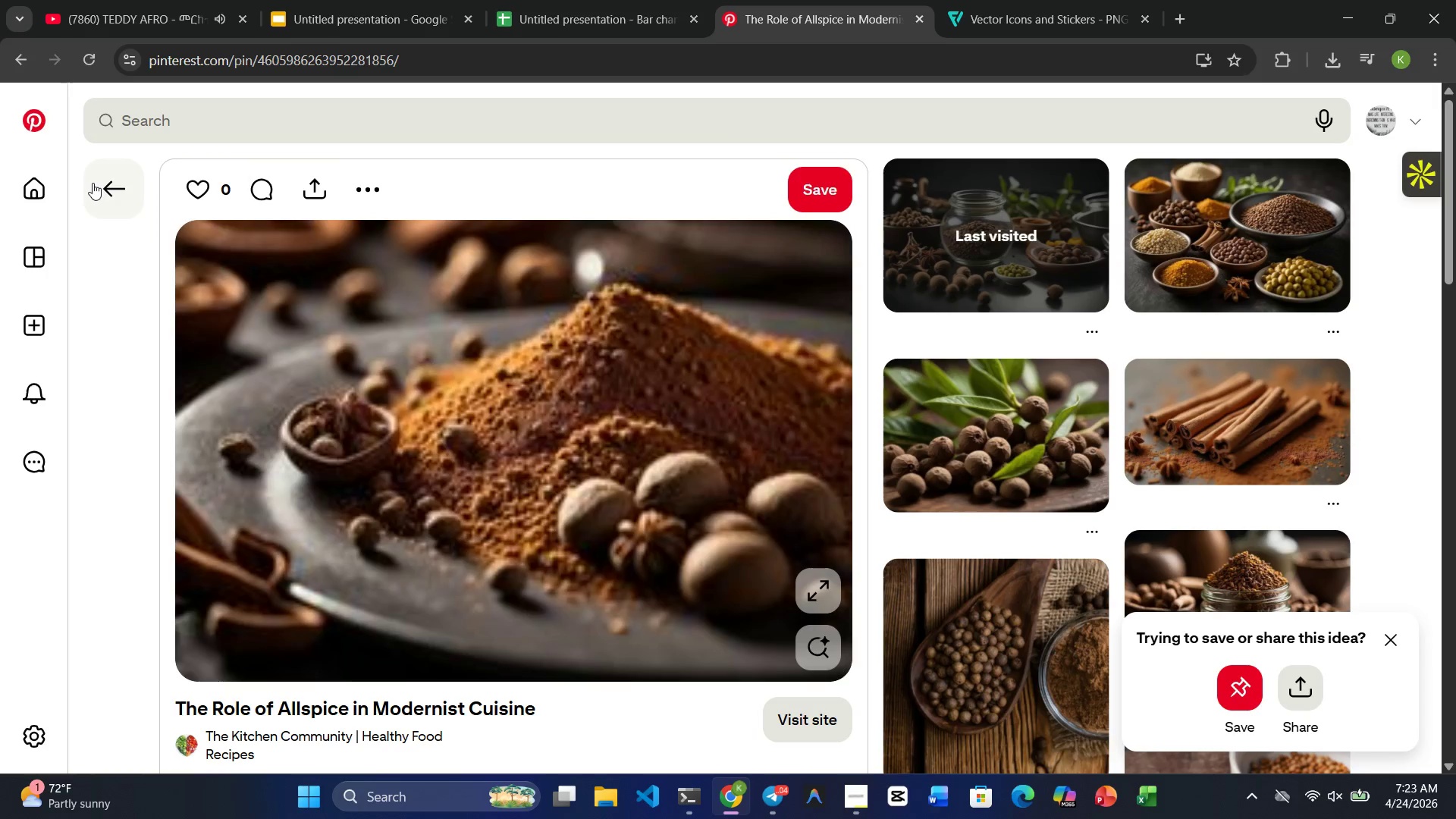 
left_click([93, 183])
 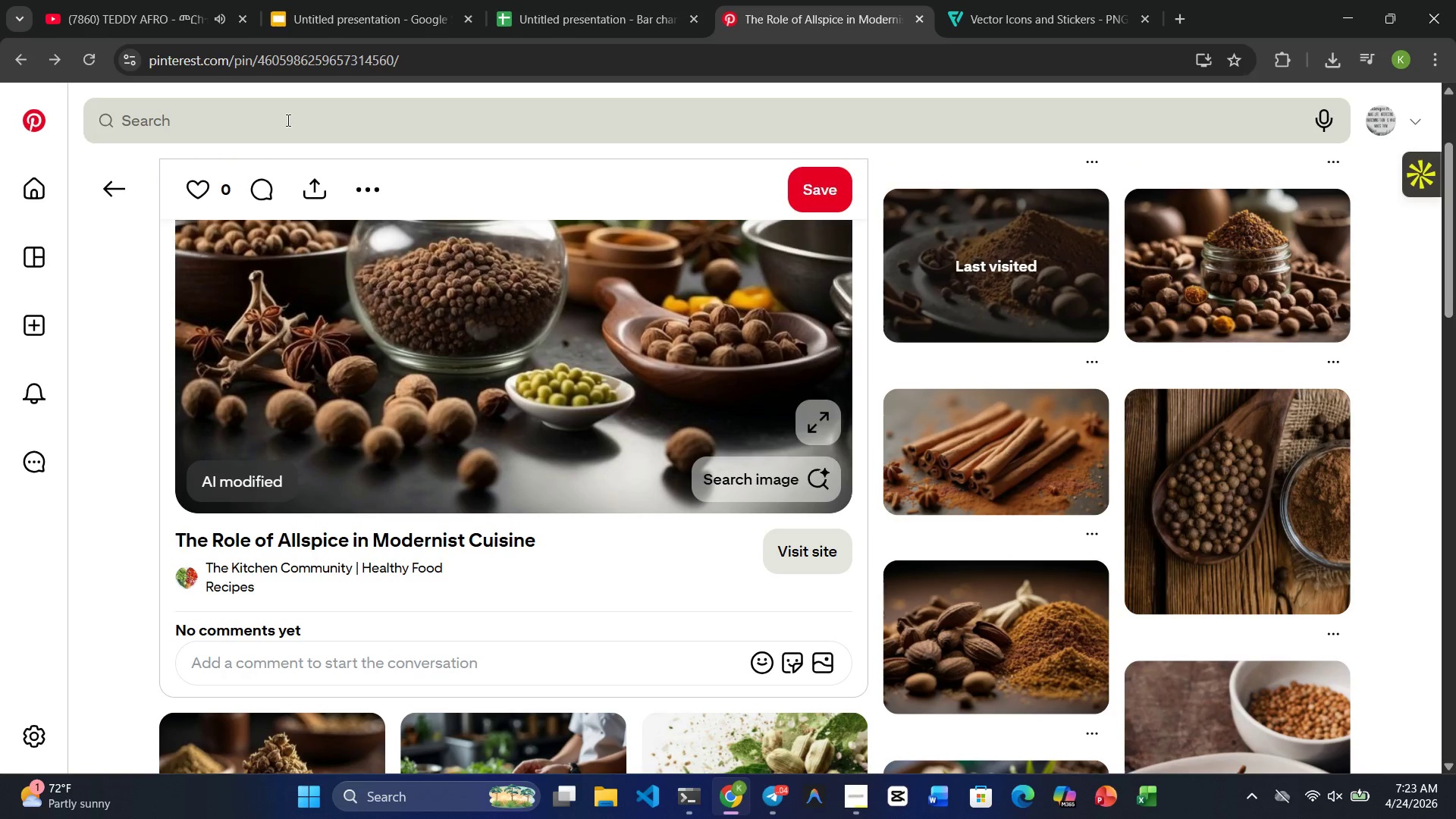 
left_click([69, 198])
 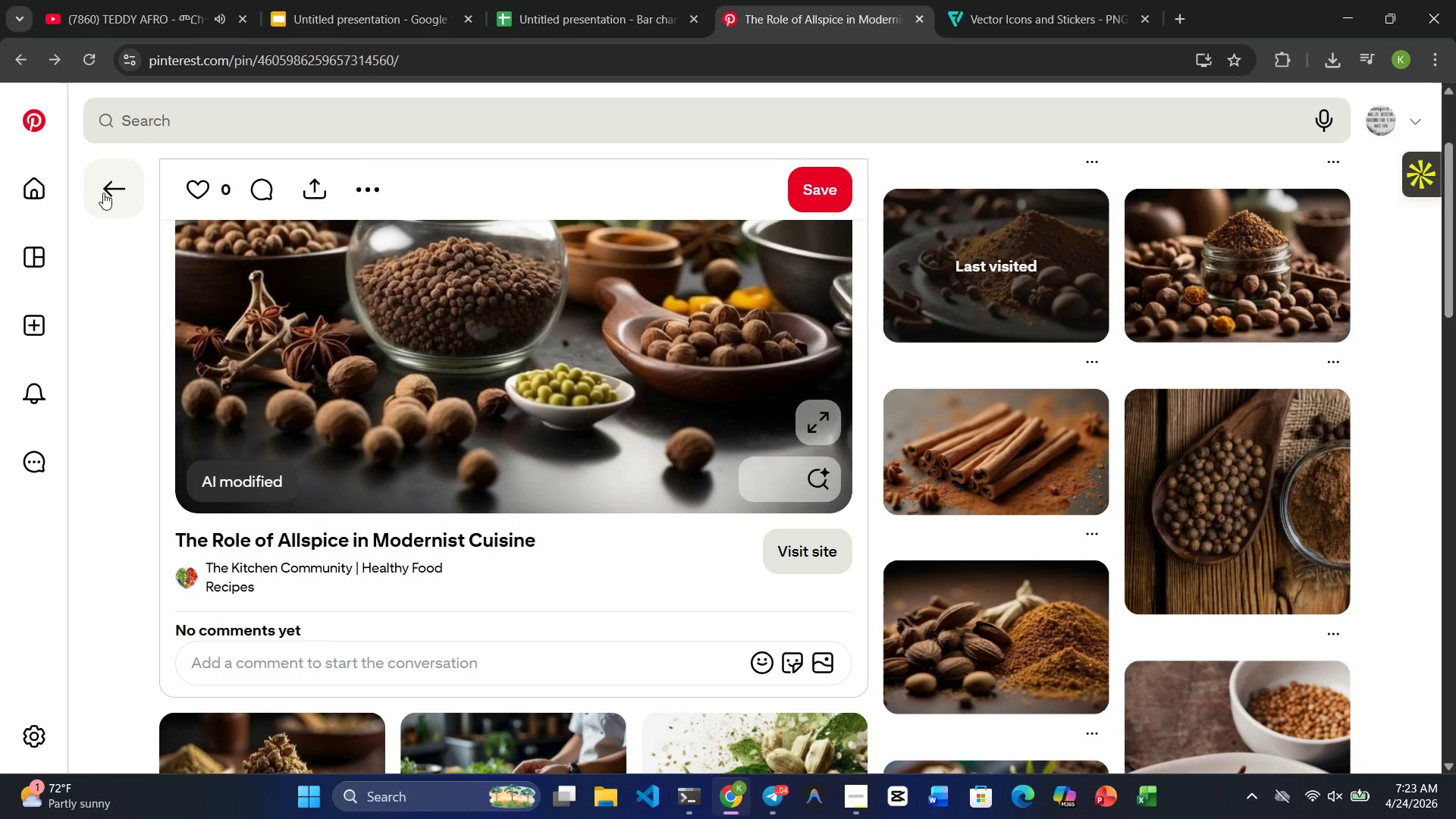 
left_click([103, 193])
 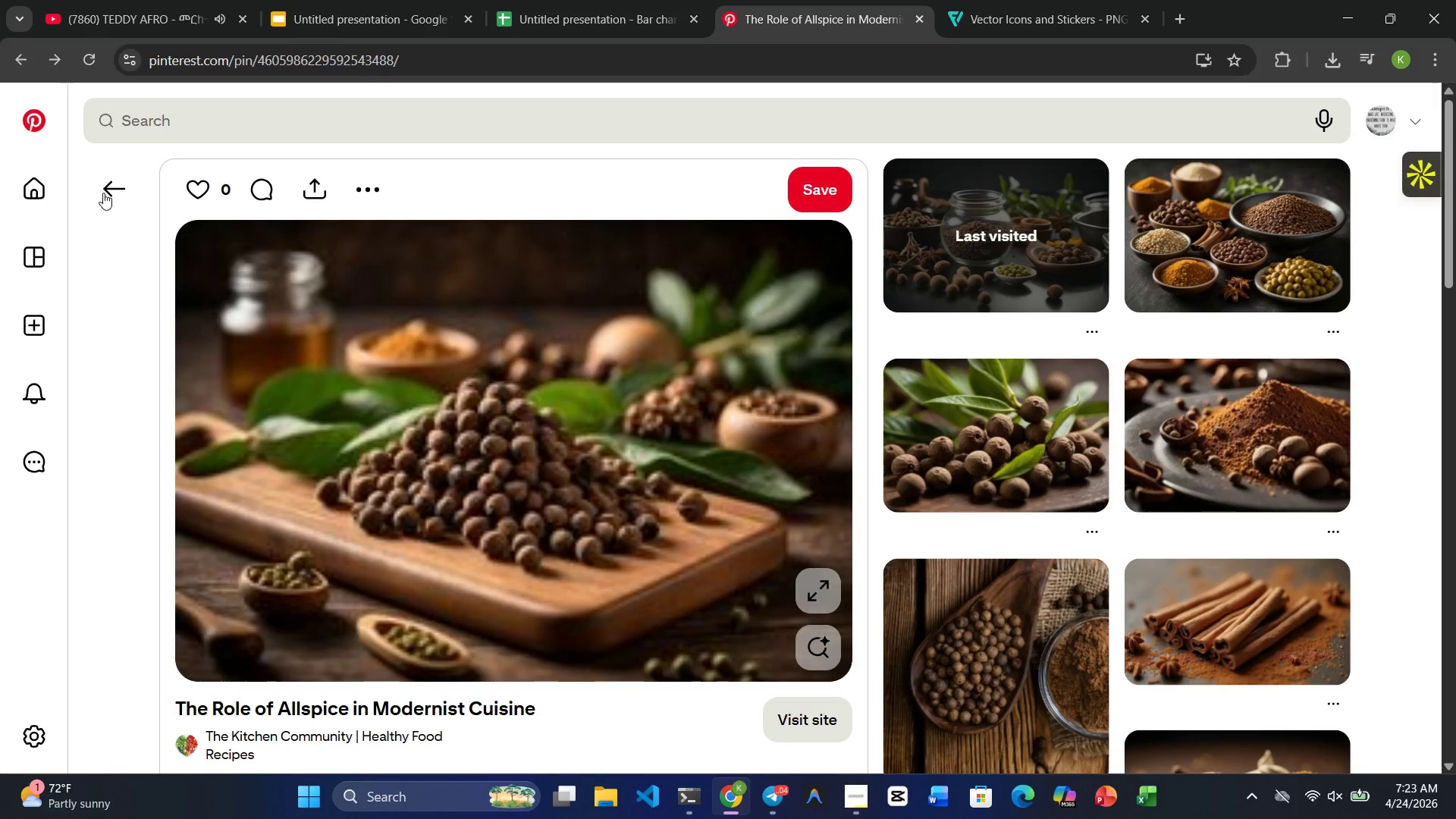 
left_click([103, 193])
 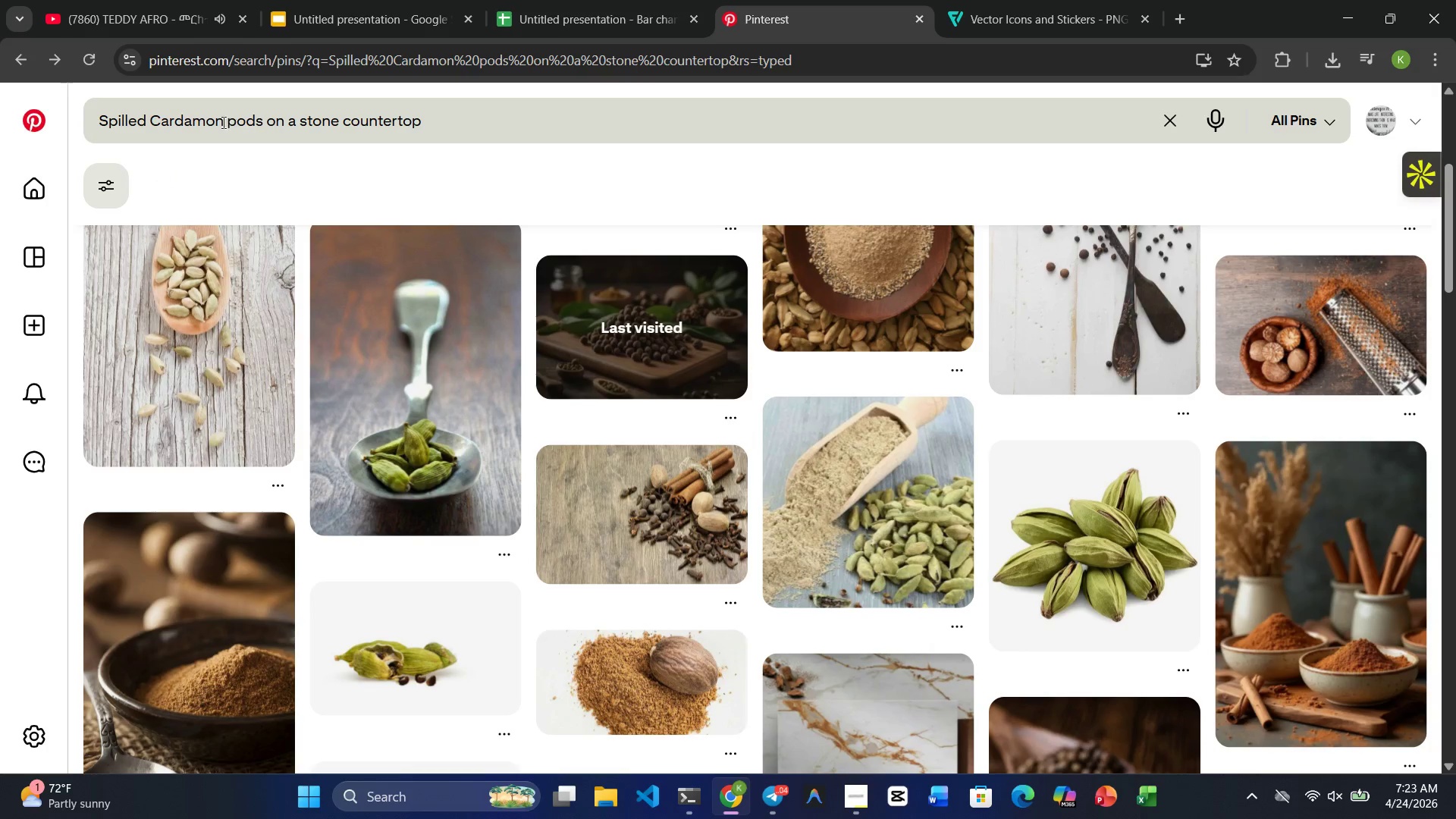 
left_click([220, 121])
 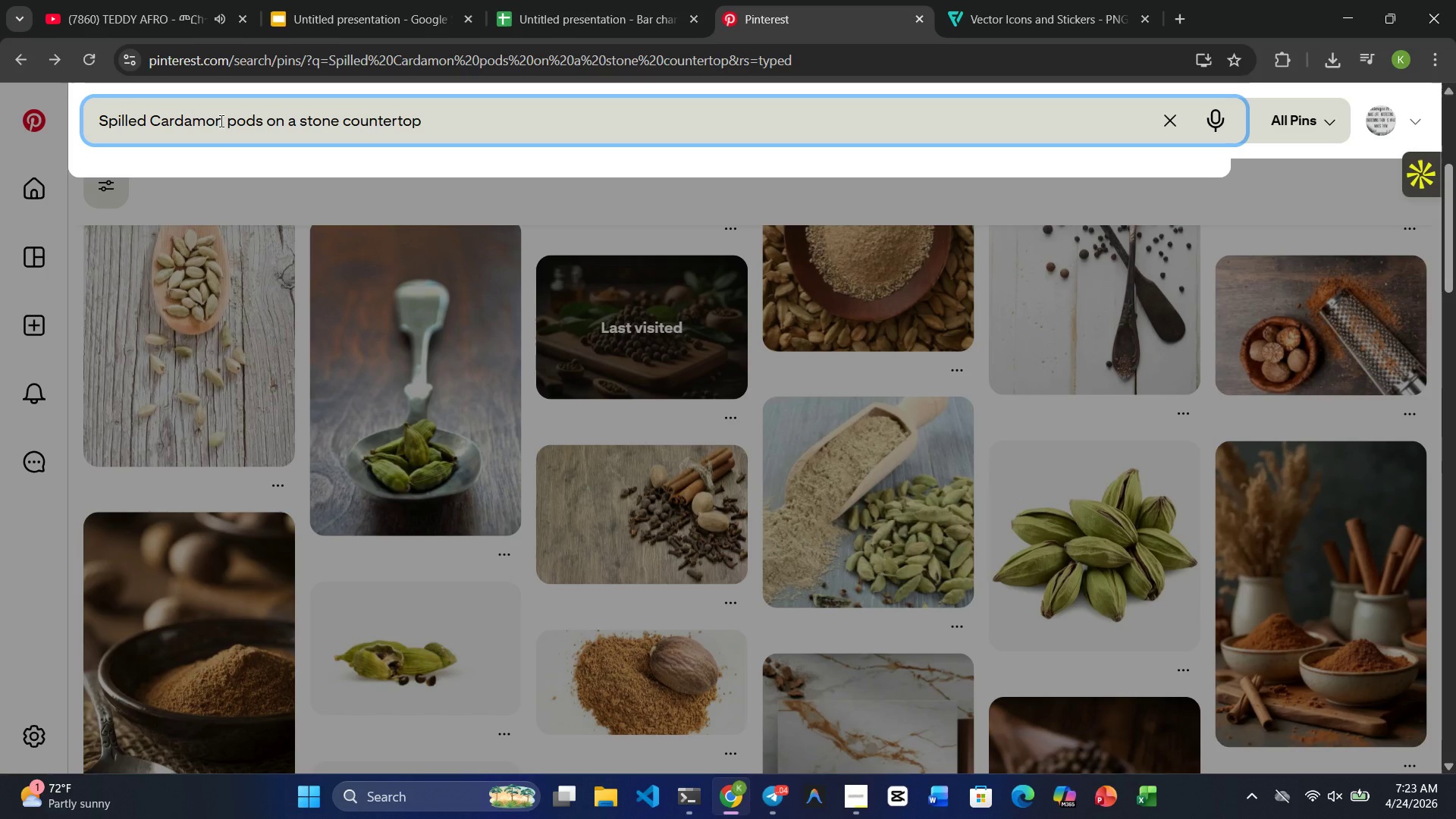 
key(Backspace)
 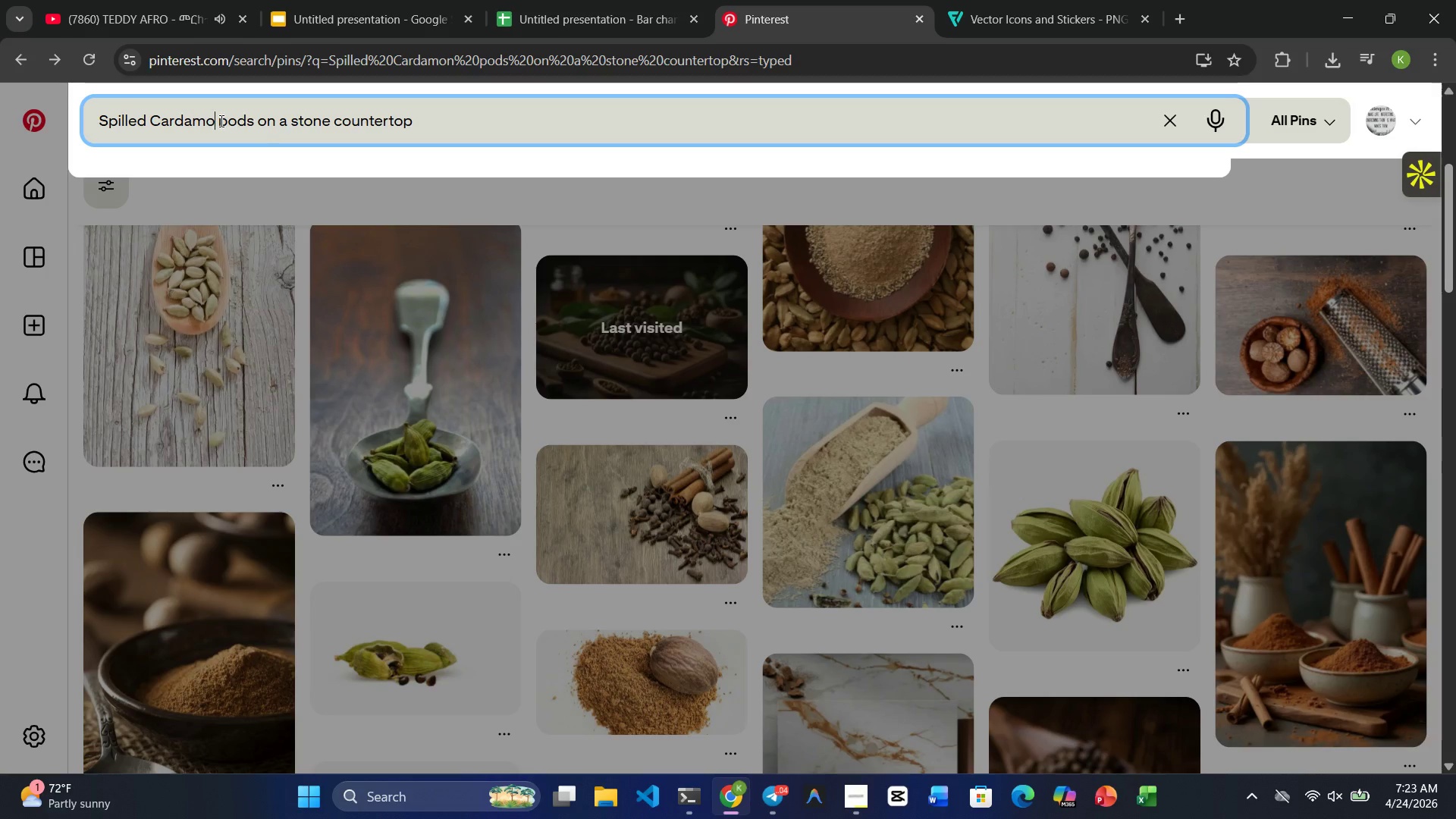 
key(M)
 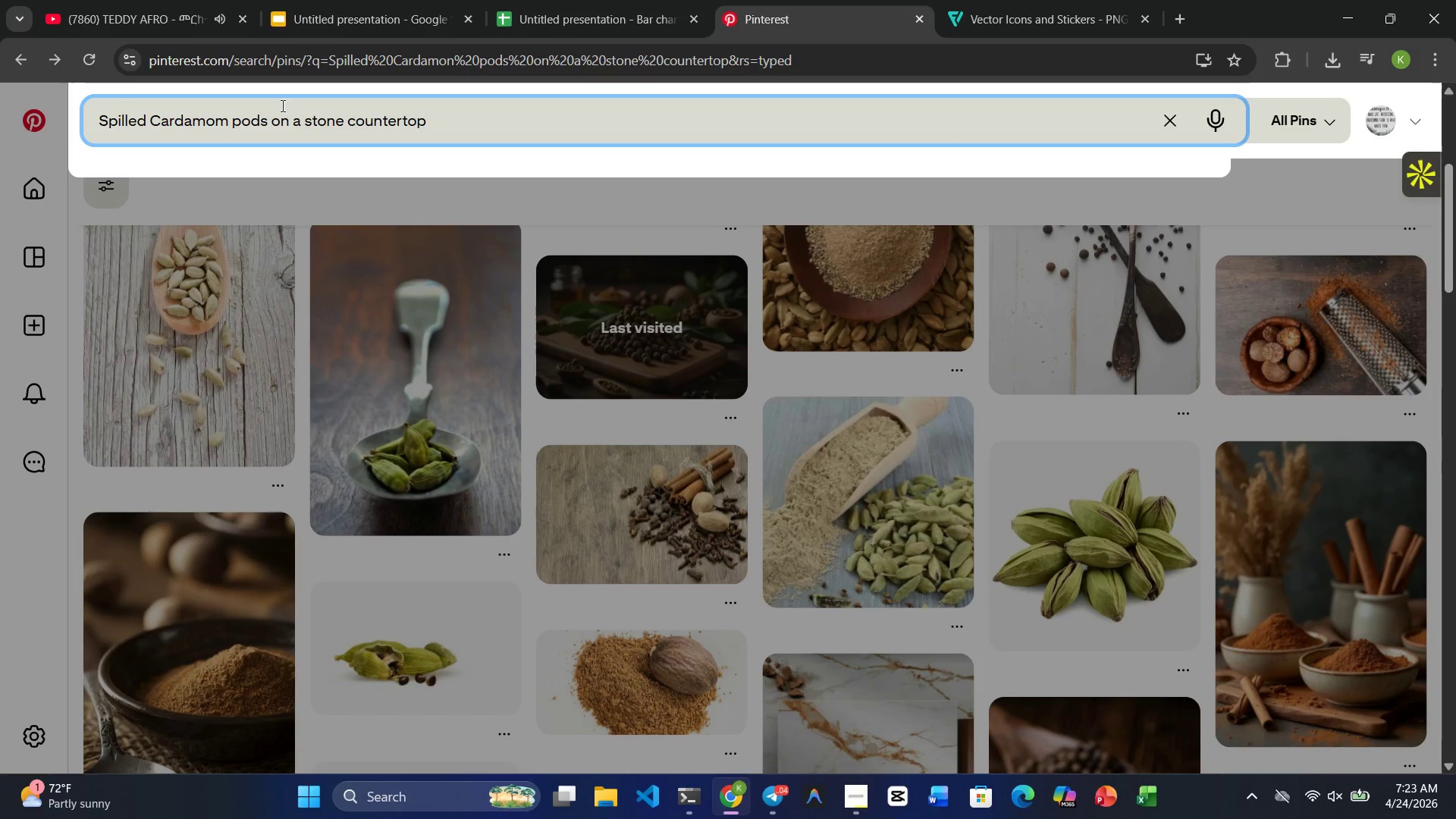 
wait(8.0)
 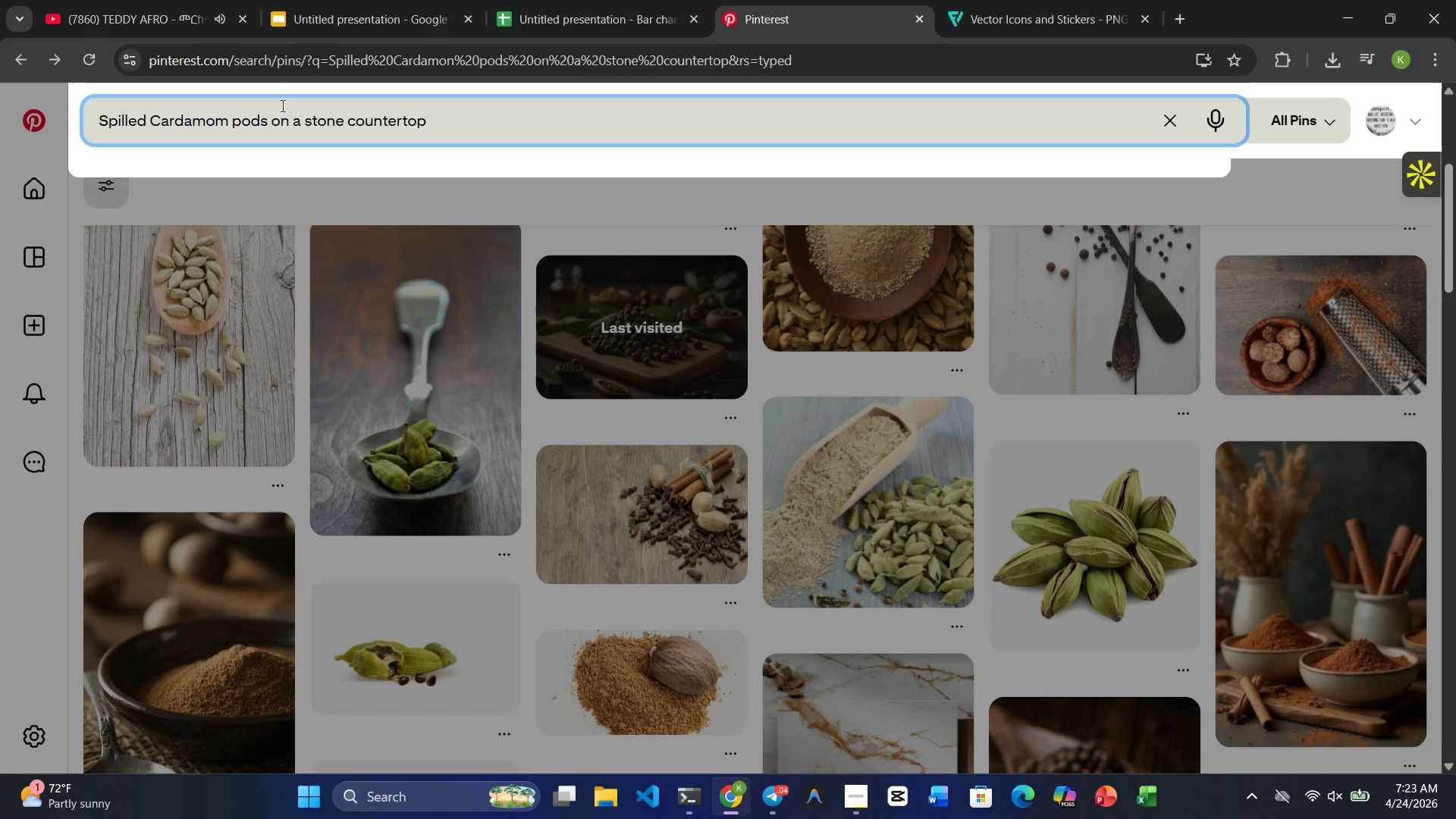 
key(Enter)
 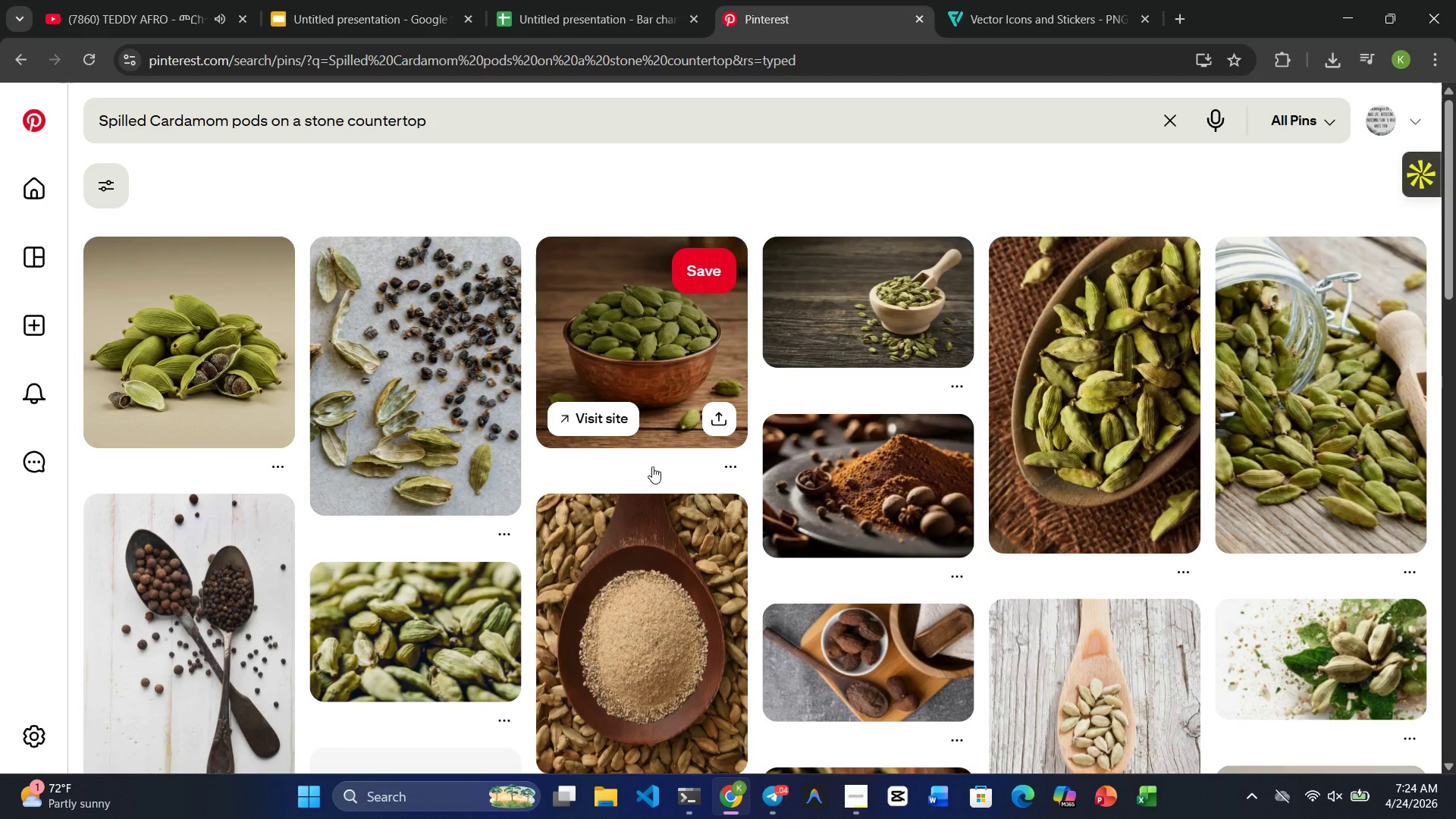 
wait(5.92)
 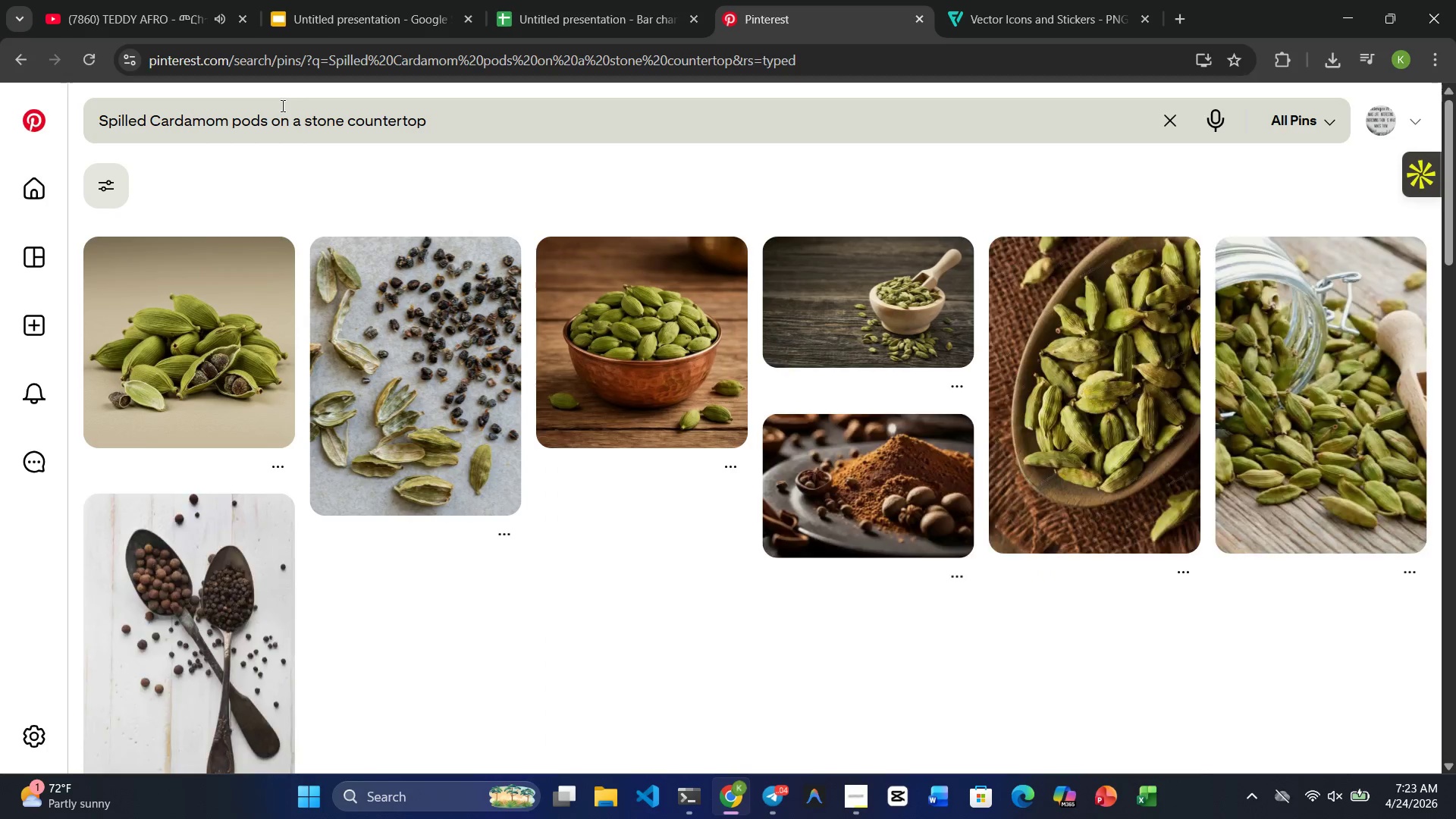 
scroll: coordinate [655, 457], scroll_direction: none, amount: 0.0
 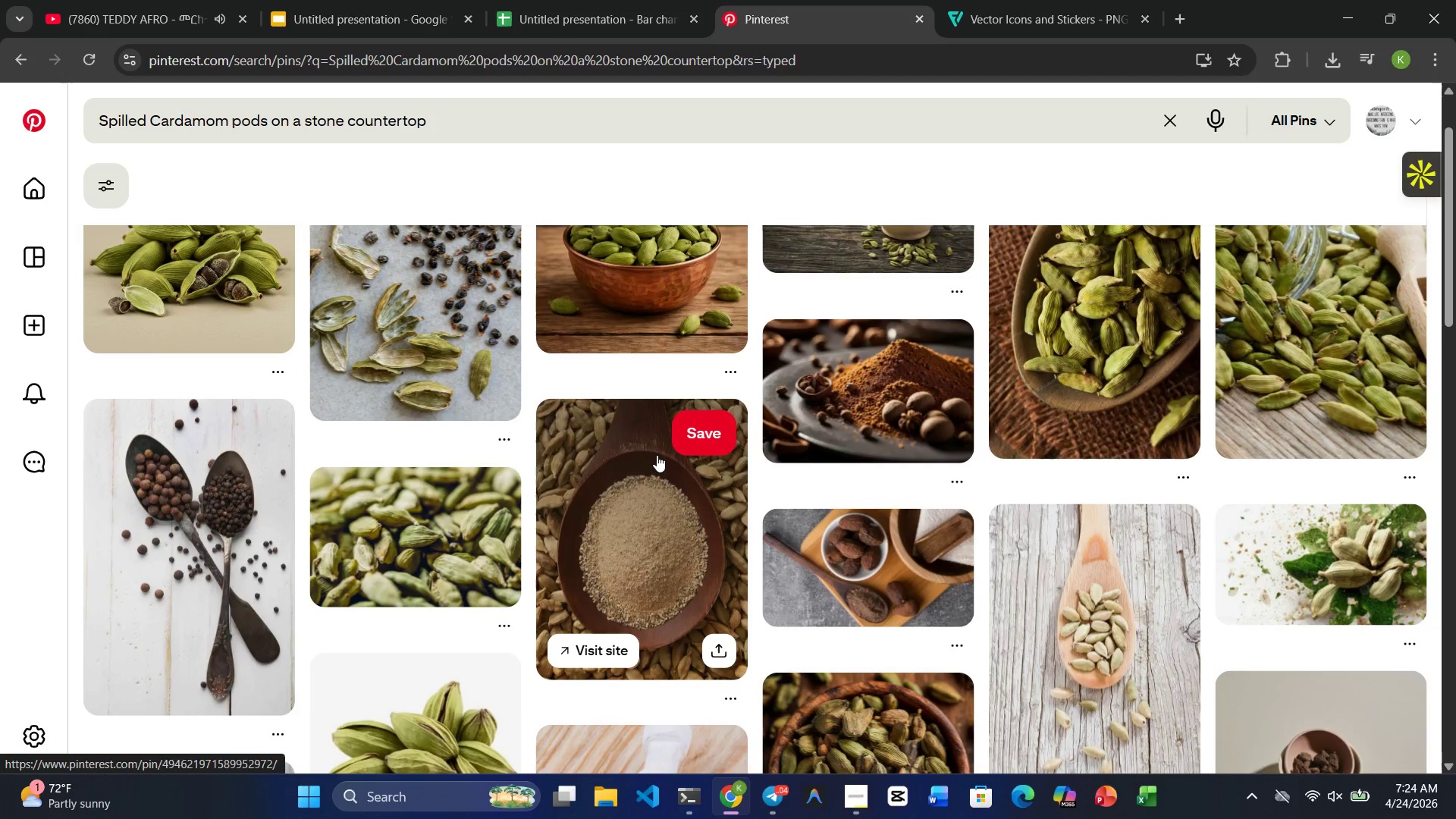 
scroll: coordinate [657, 455], scroll_direction: down, amount: 2.0
 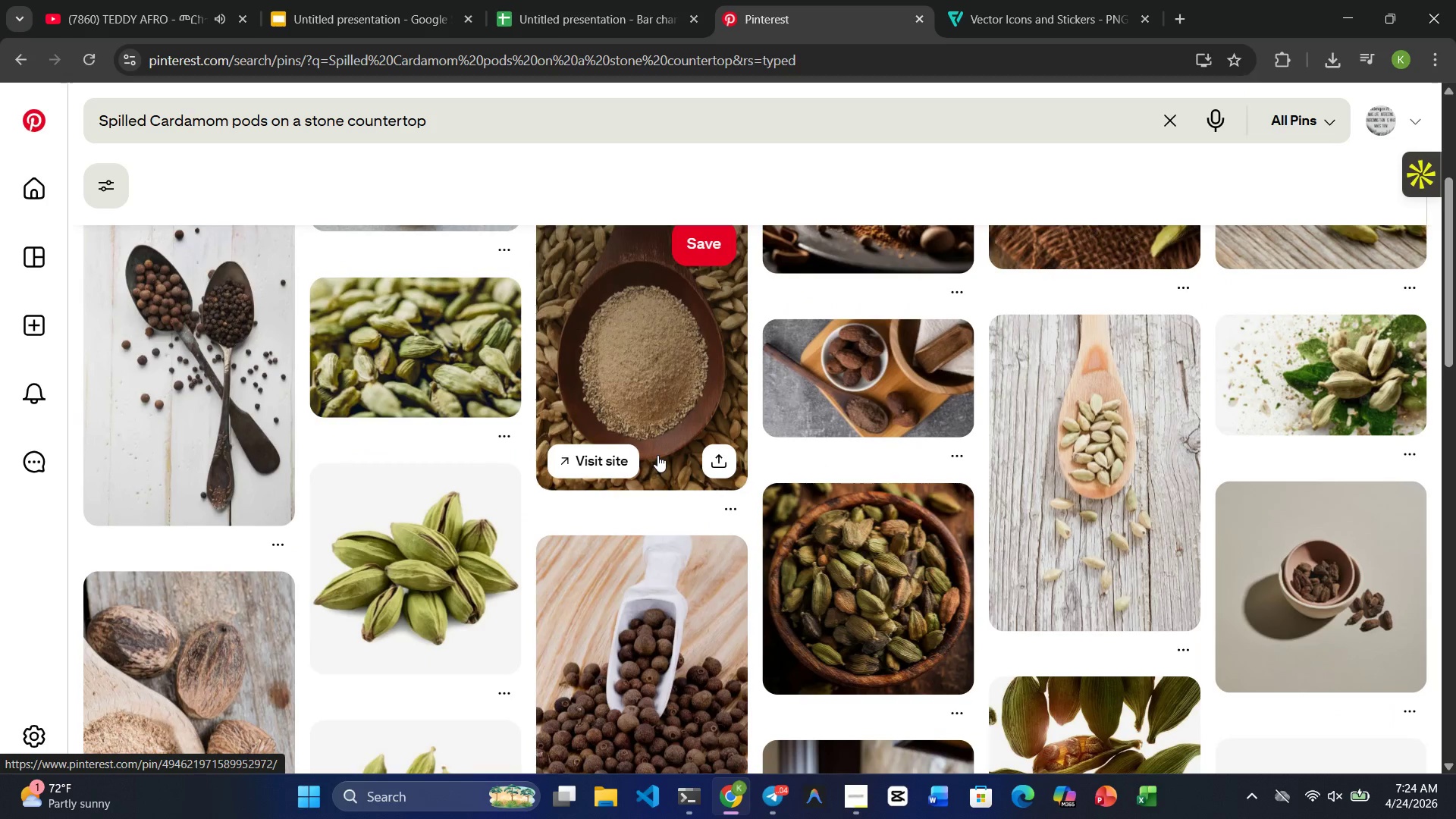 
scroll: coordinate [664, 455], scroll_direction: none, amount: 0.0
 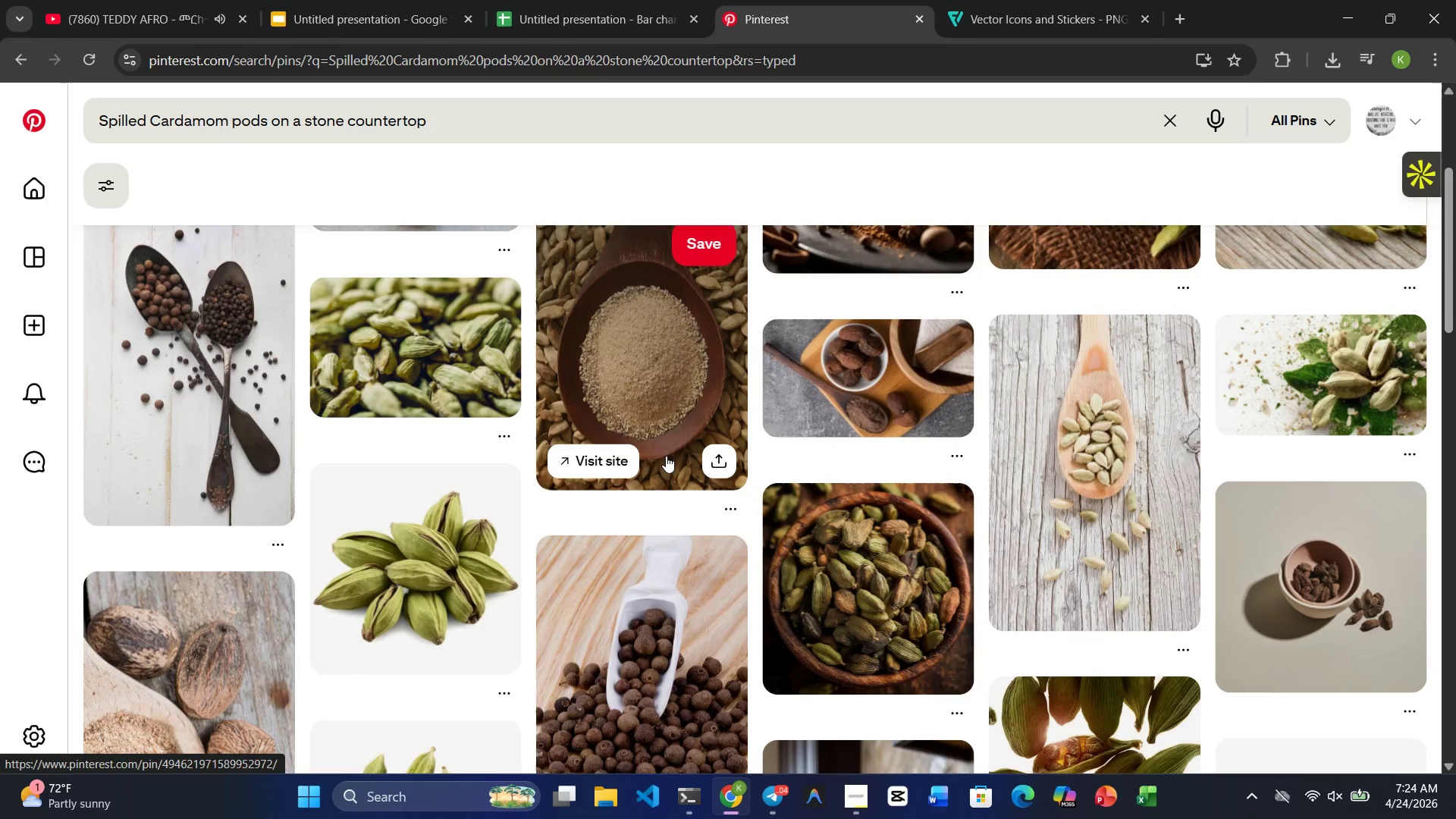 
scroll: coordinate [666, 456], scroll_direction: down, amount: 5.0
 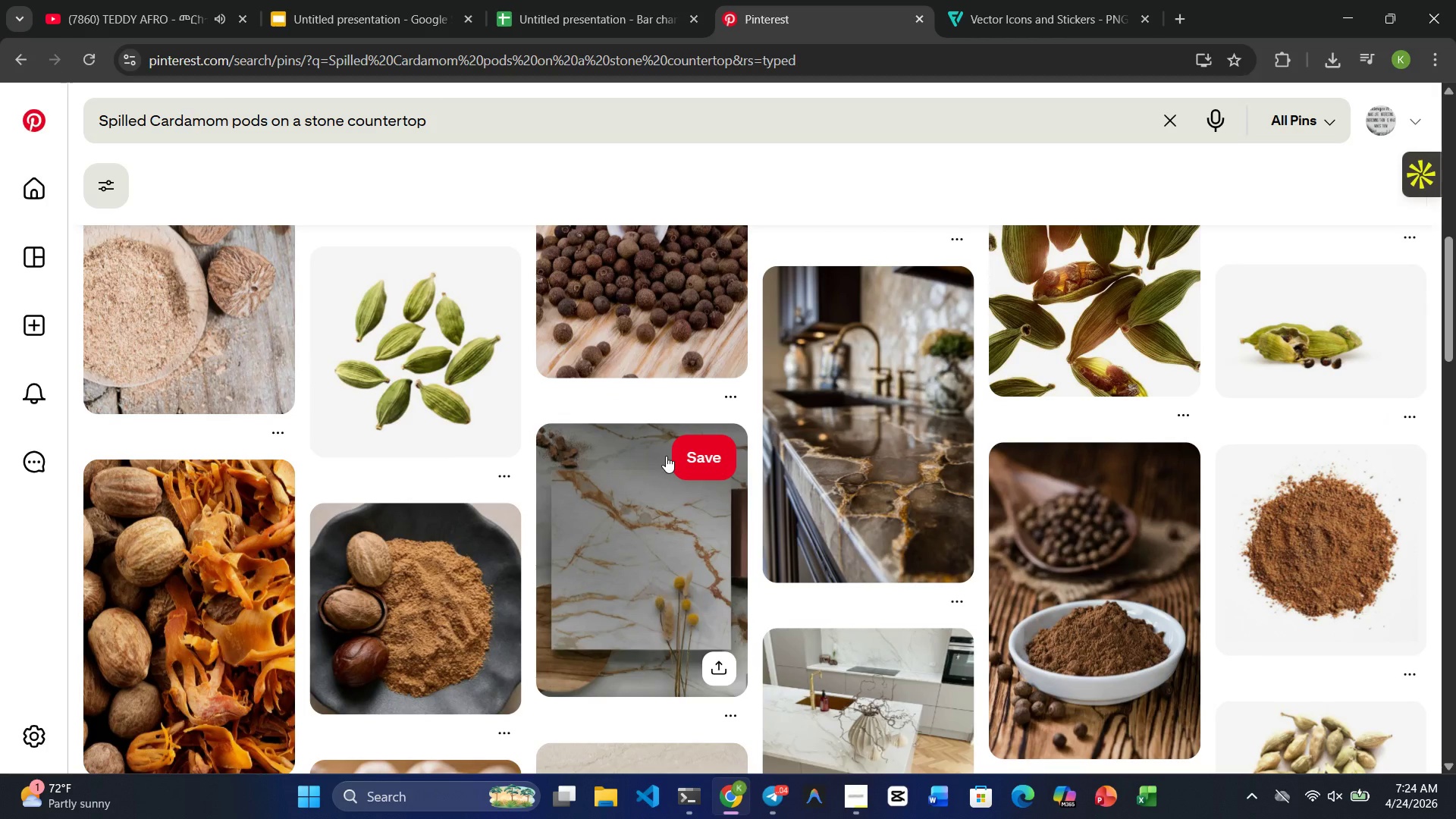 
scroll: coordinate [652, 529], scroll_direction: up, amount: 8.0
 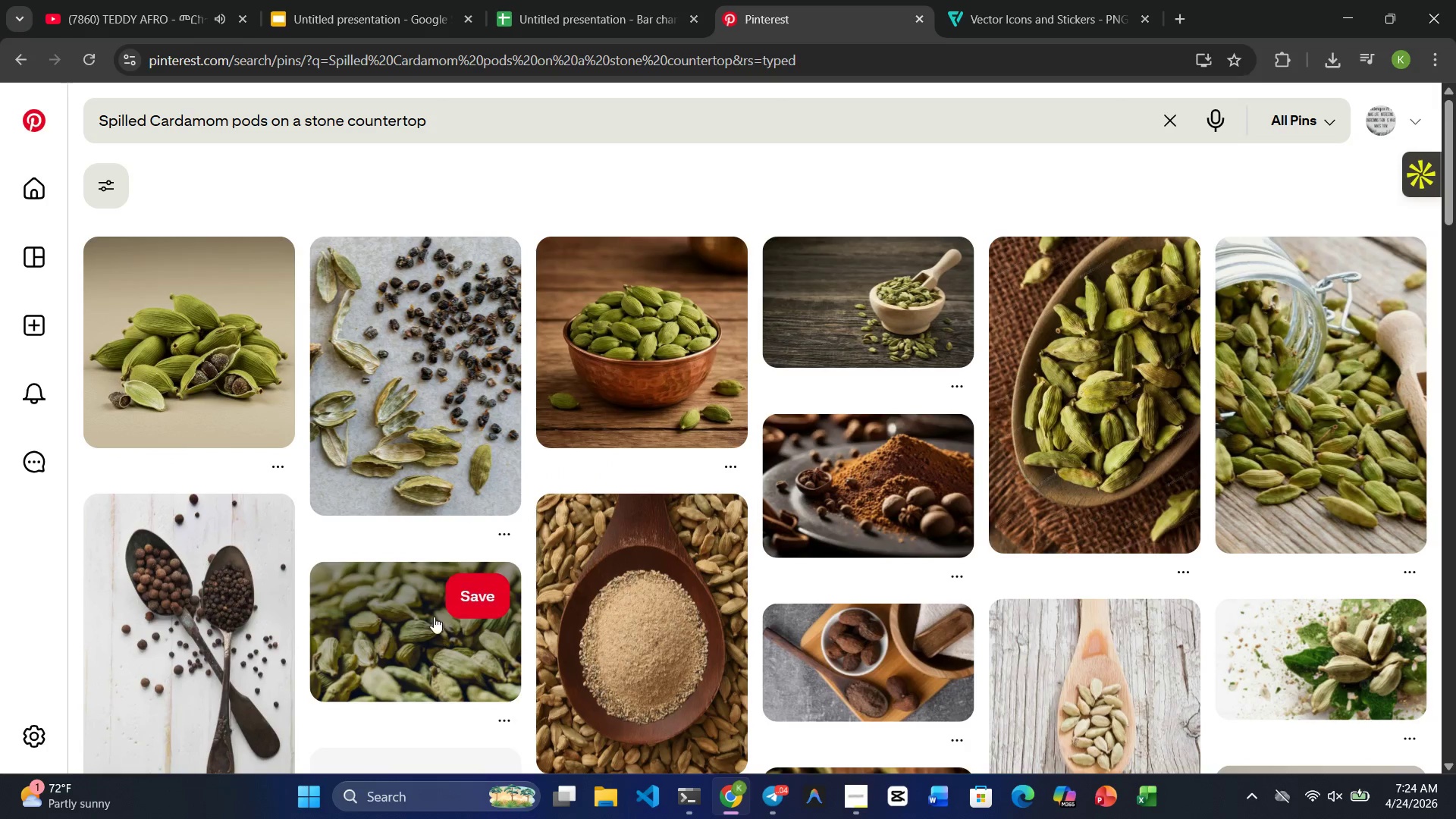 
left_click([433, 617])
 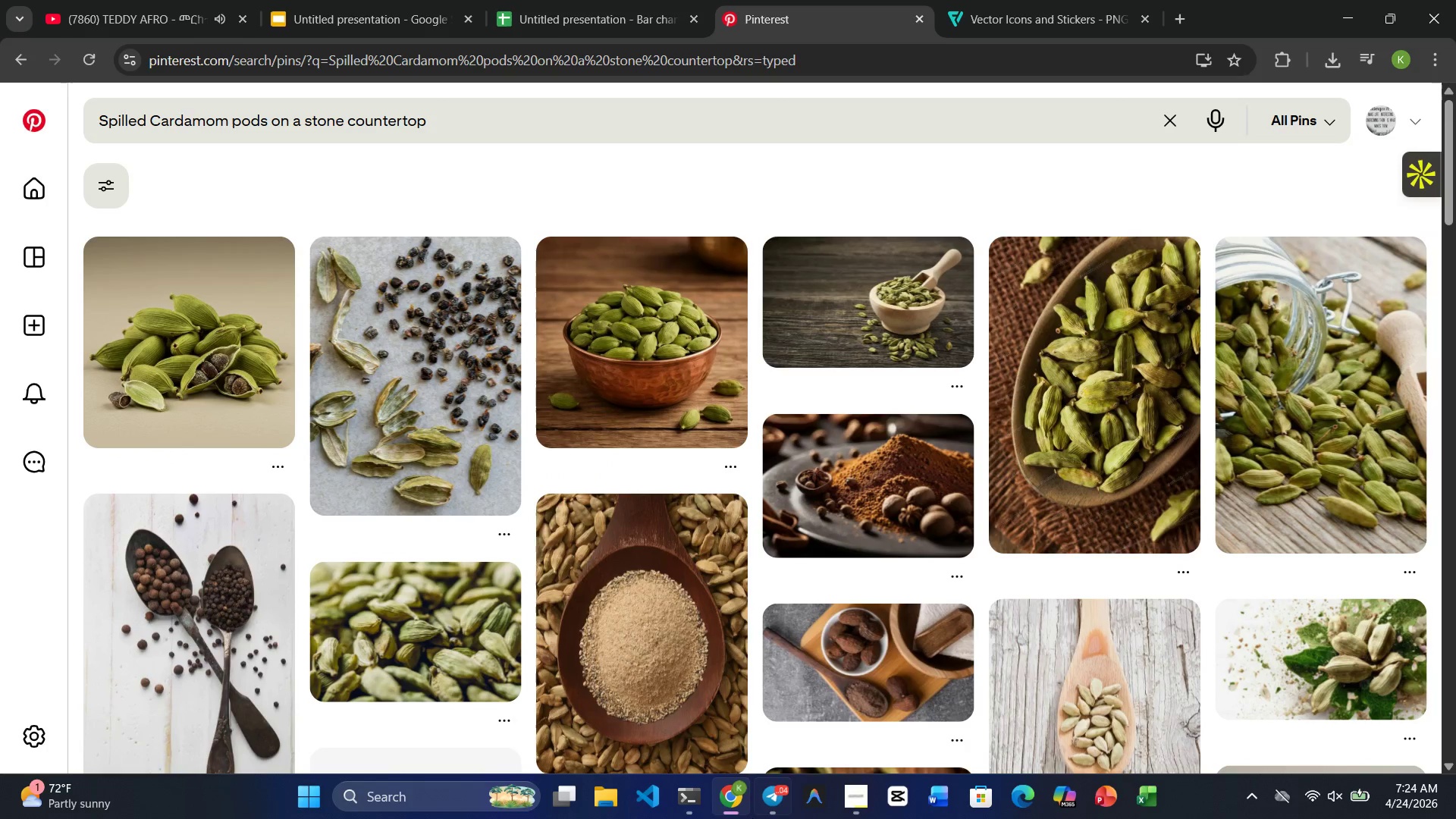 
double_click([440, 655])
 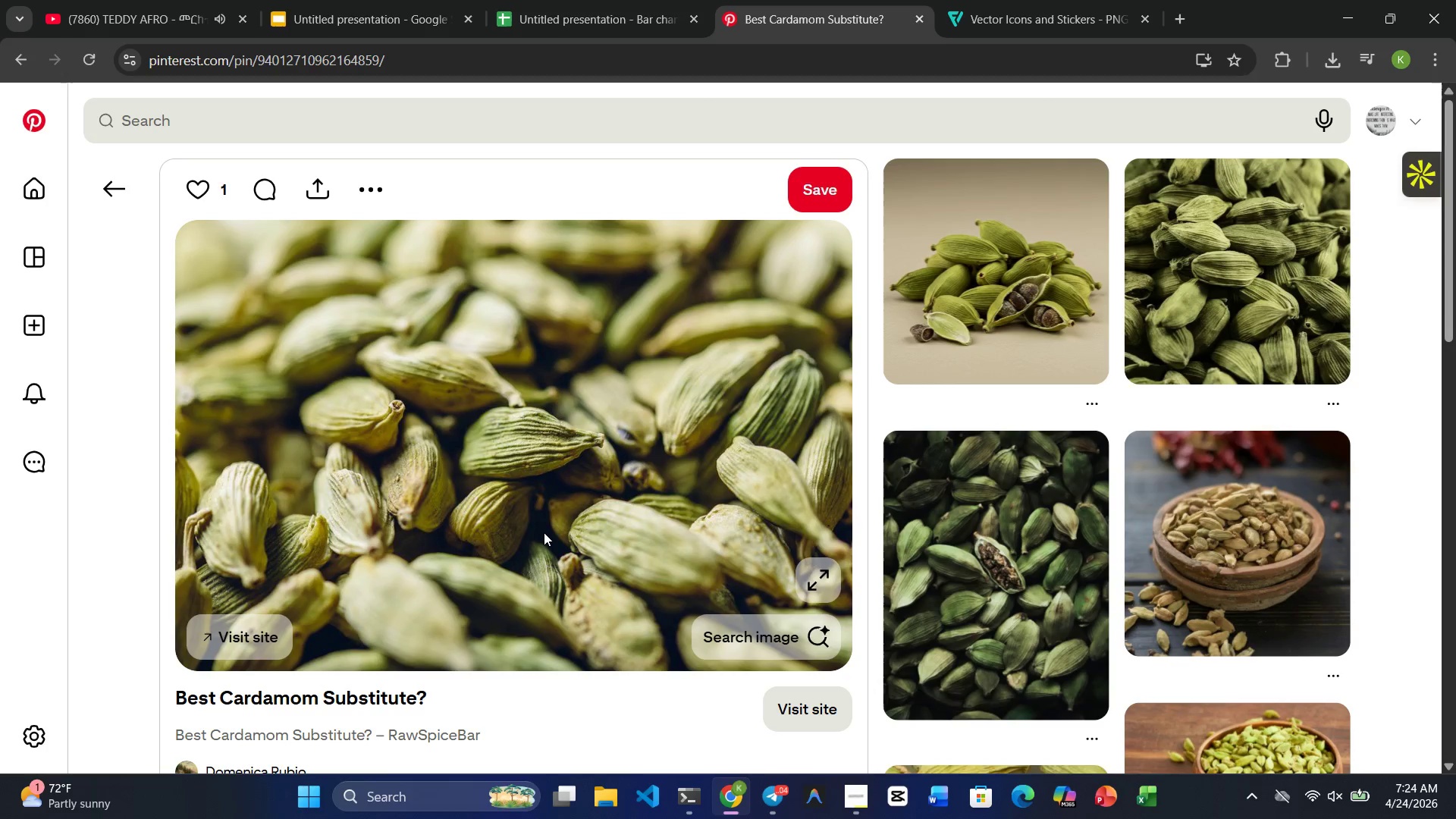 
scroll: coordinate [544, 532], scroll_direction: down, amount: 7.0
 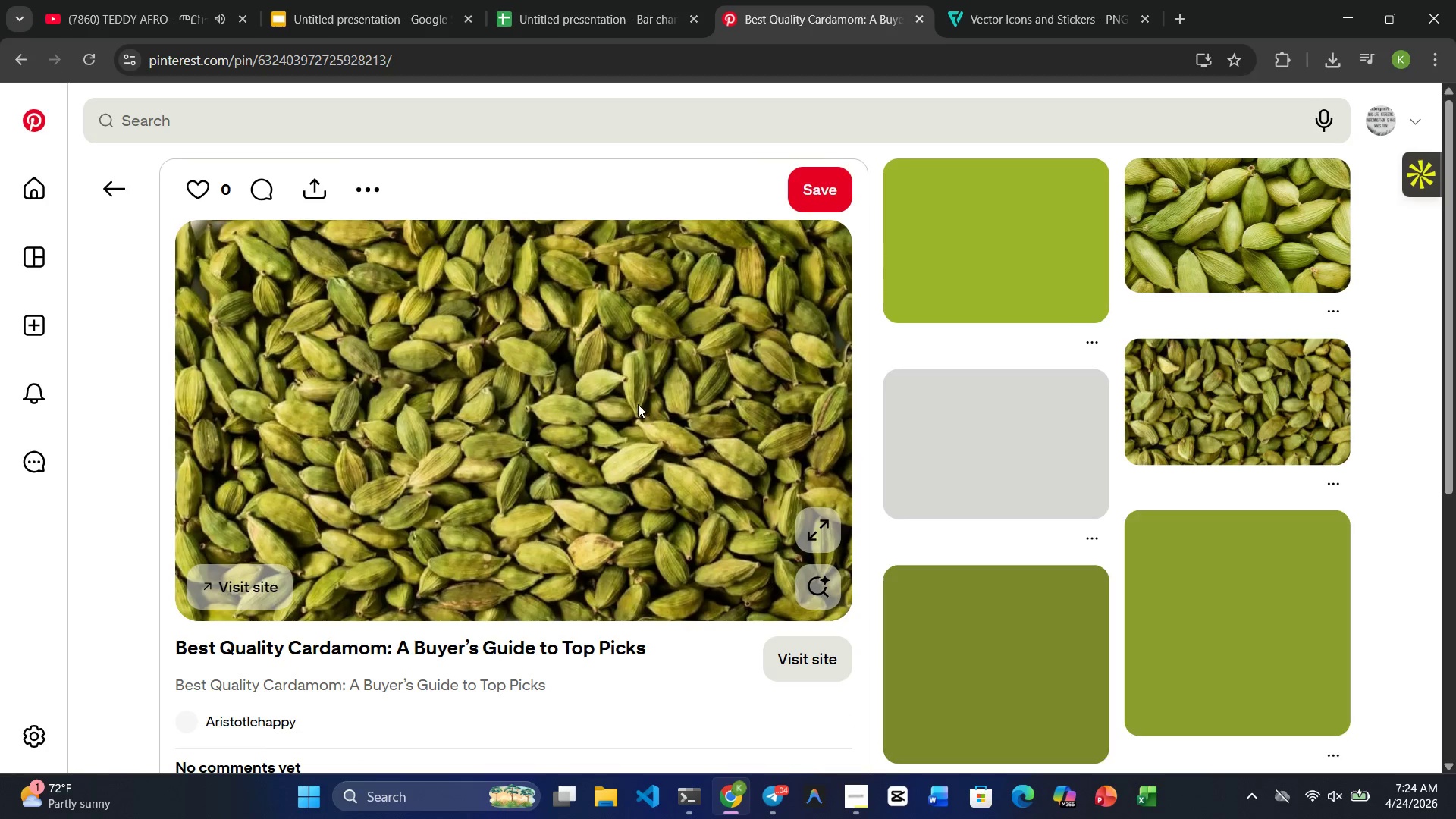 
wait(8.0)
 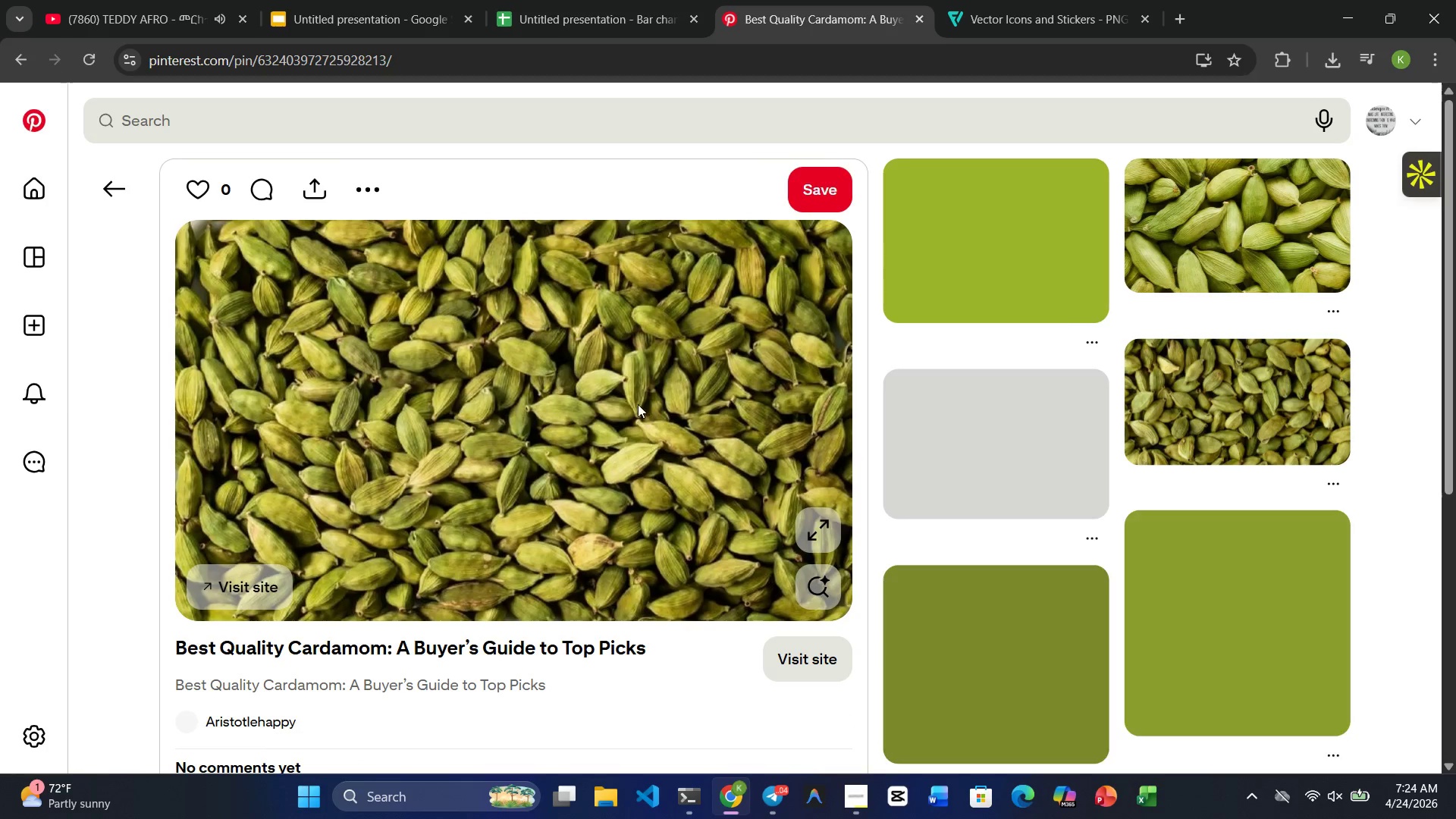 
left_click([642, 435])
 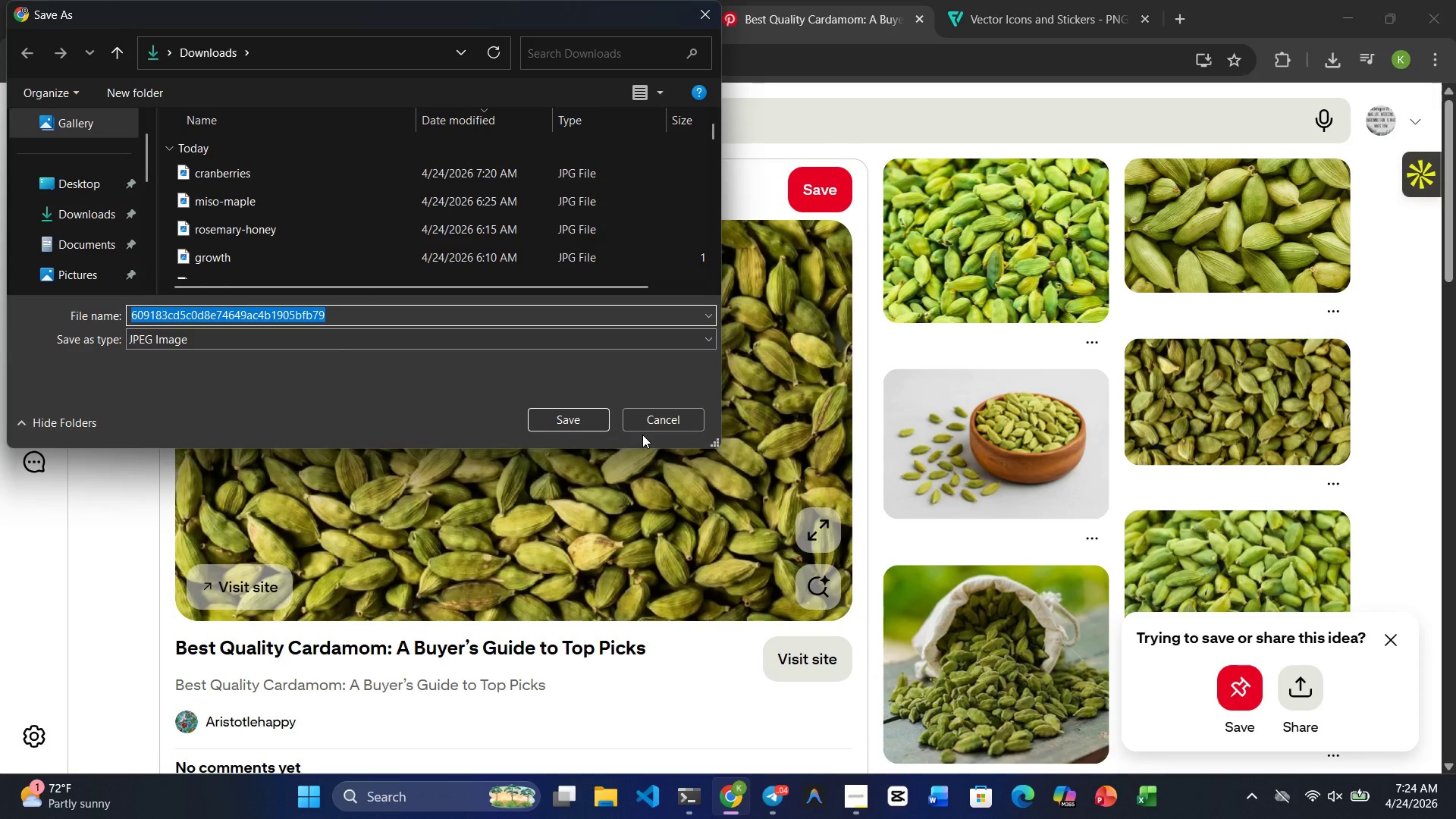 
type(cardamom)
 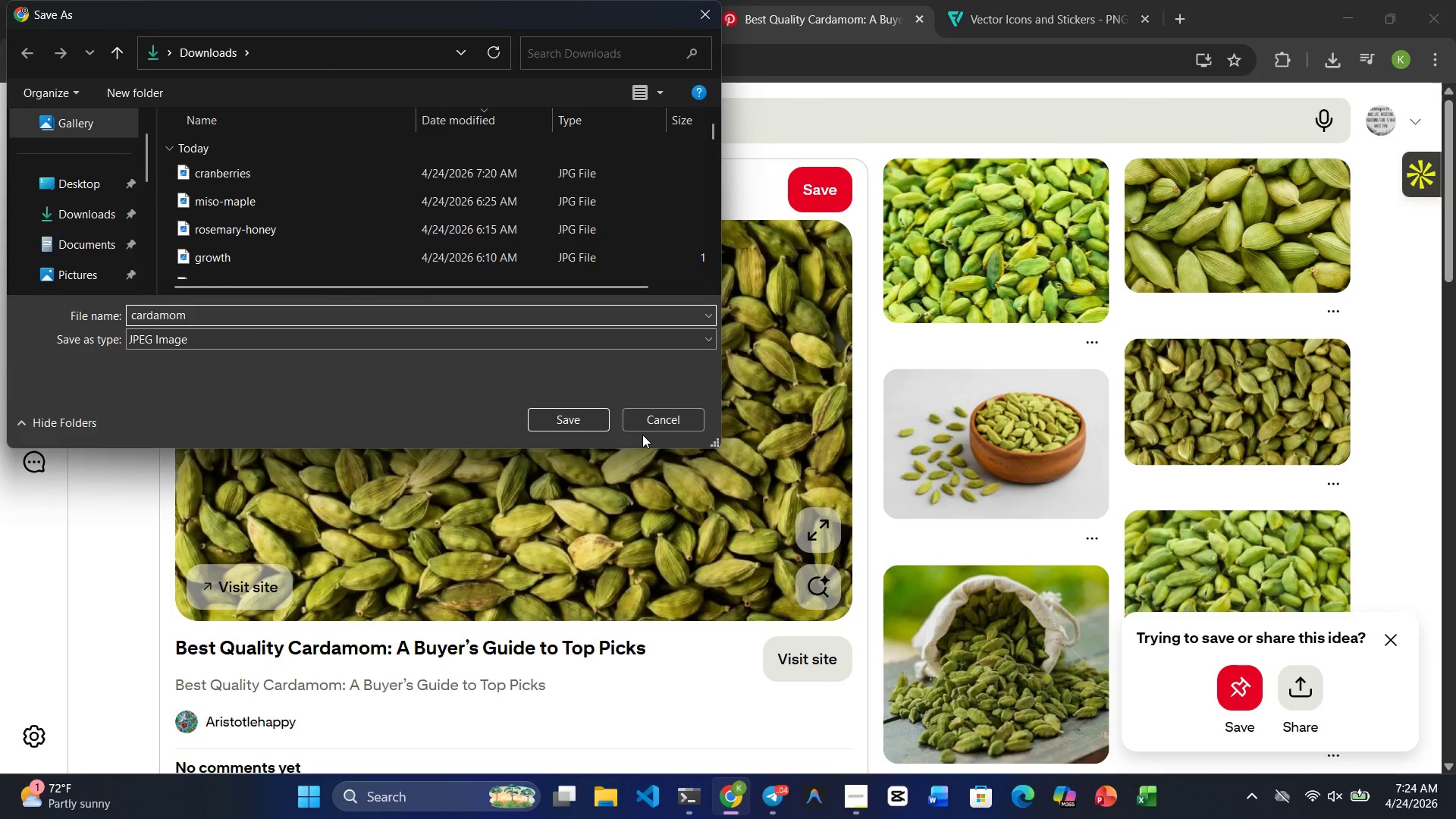 
key(Enter)
 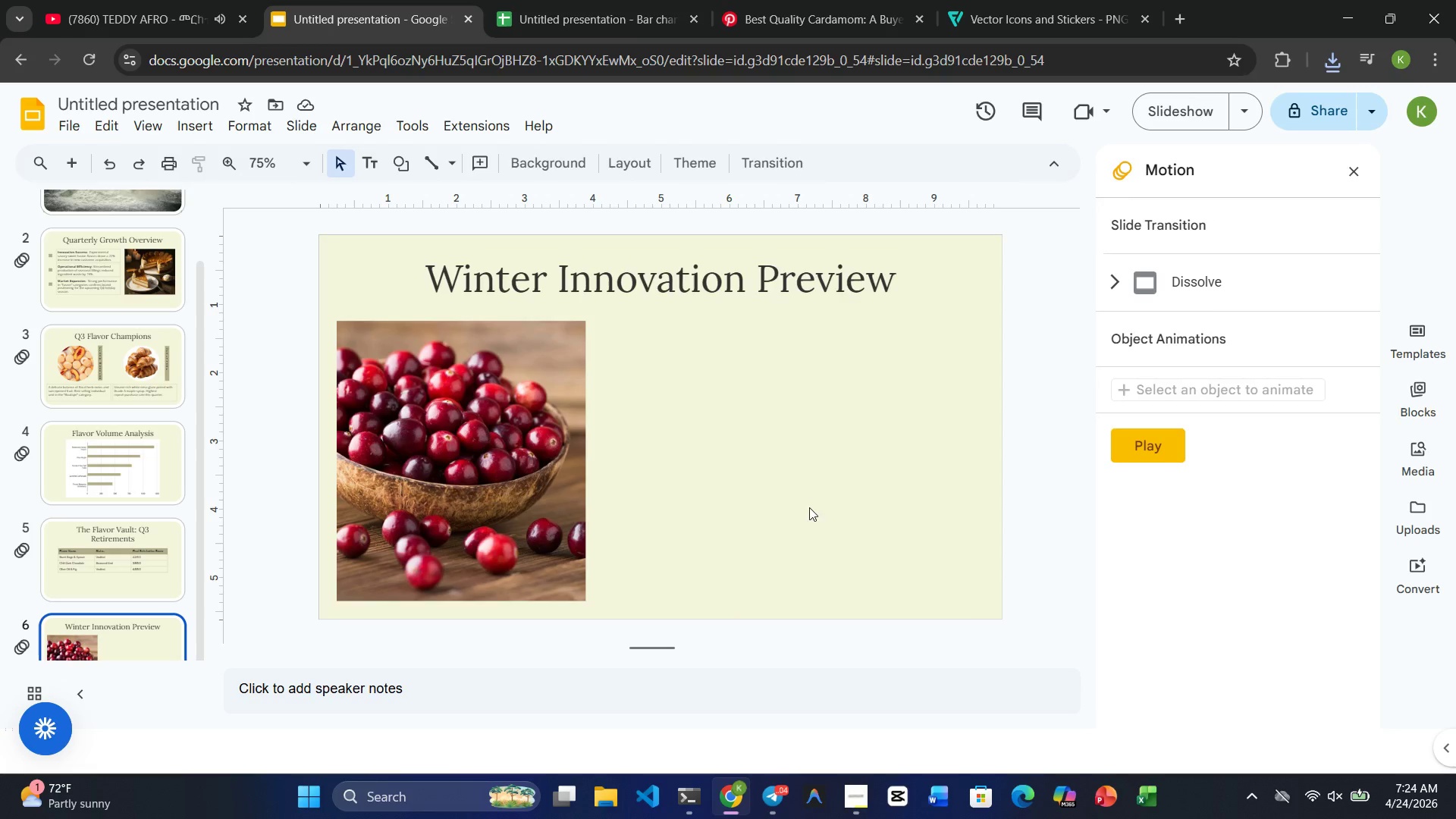 
left_click([761, 403])
 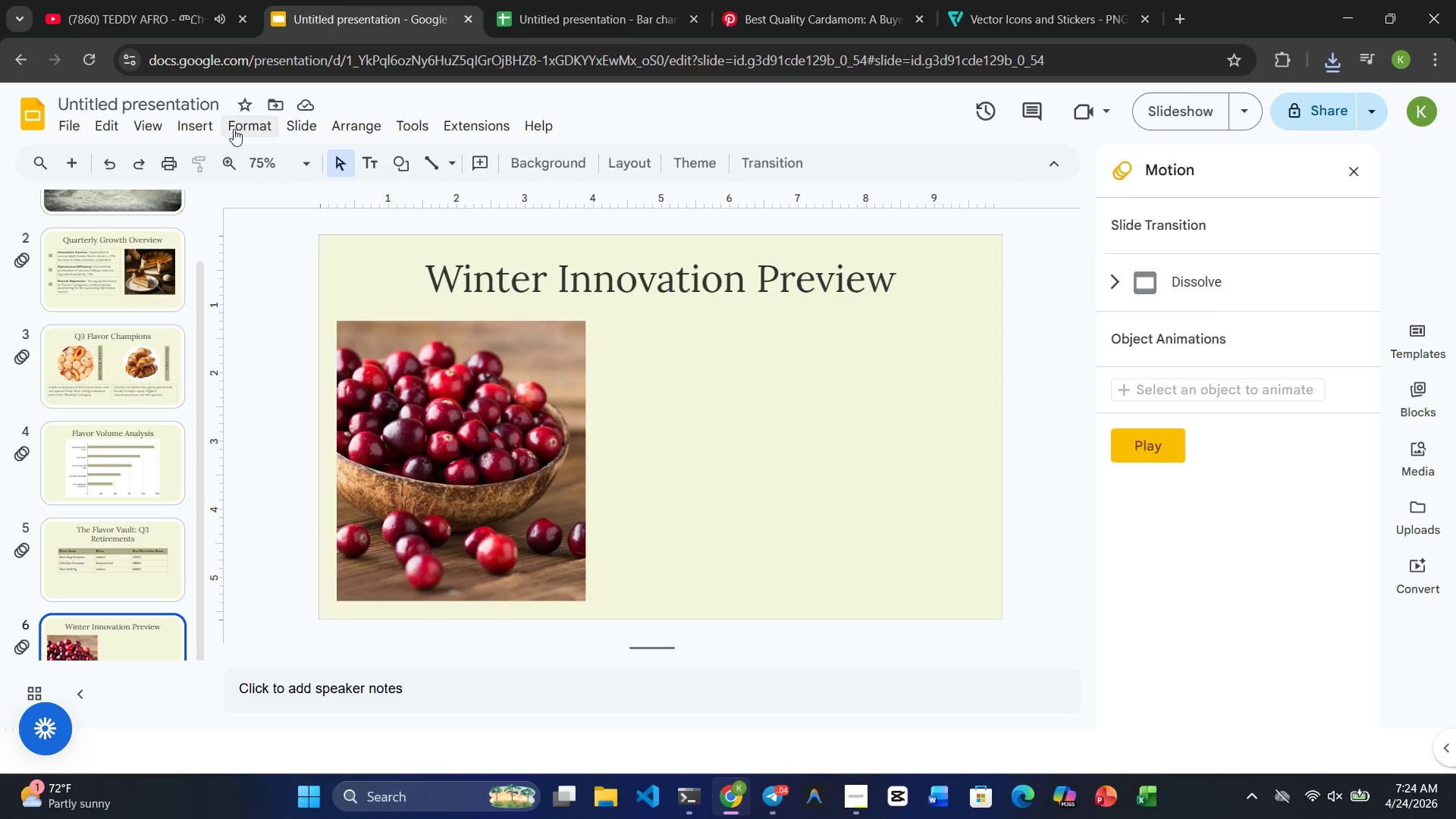 
left_click([203, 128])
 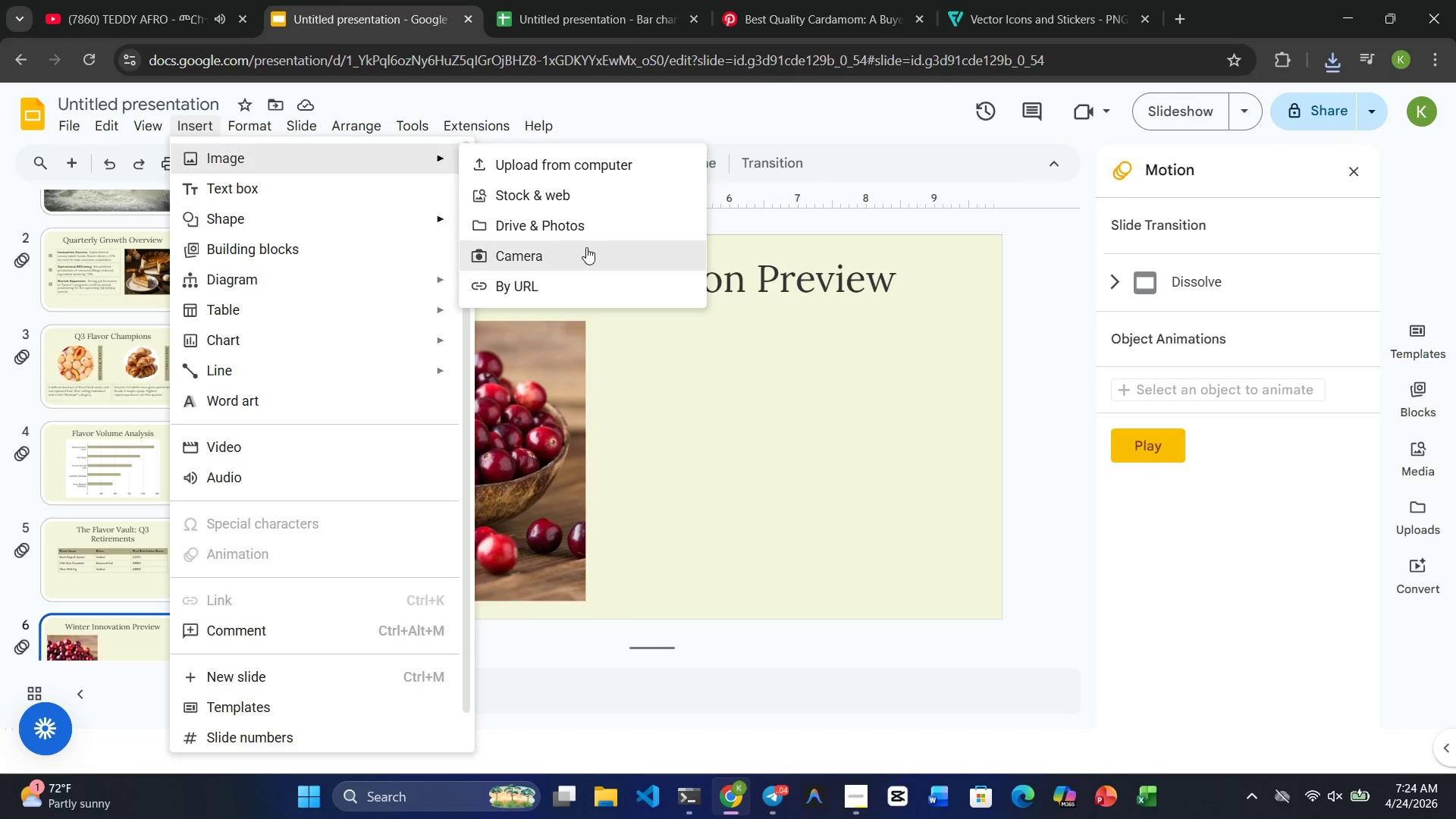 
left_click([621, 174])
 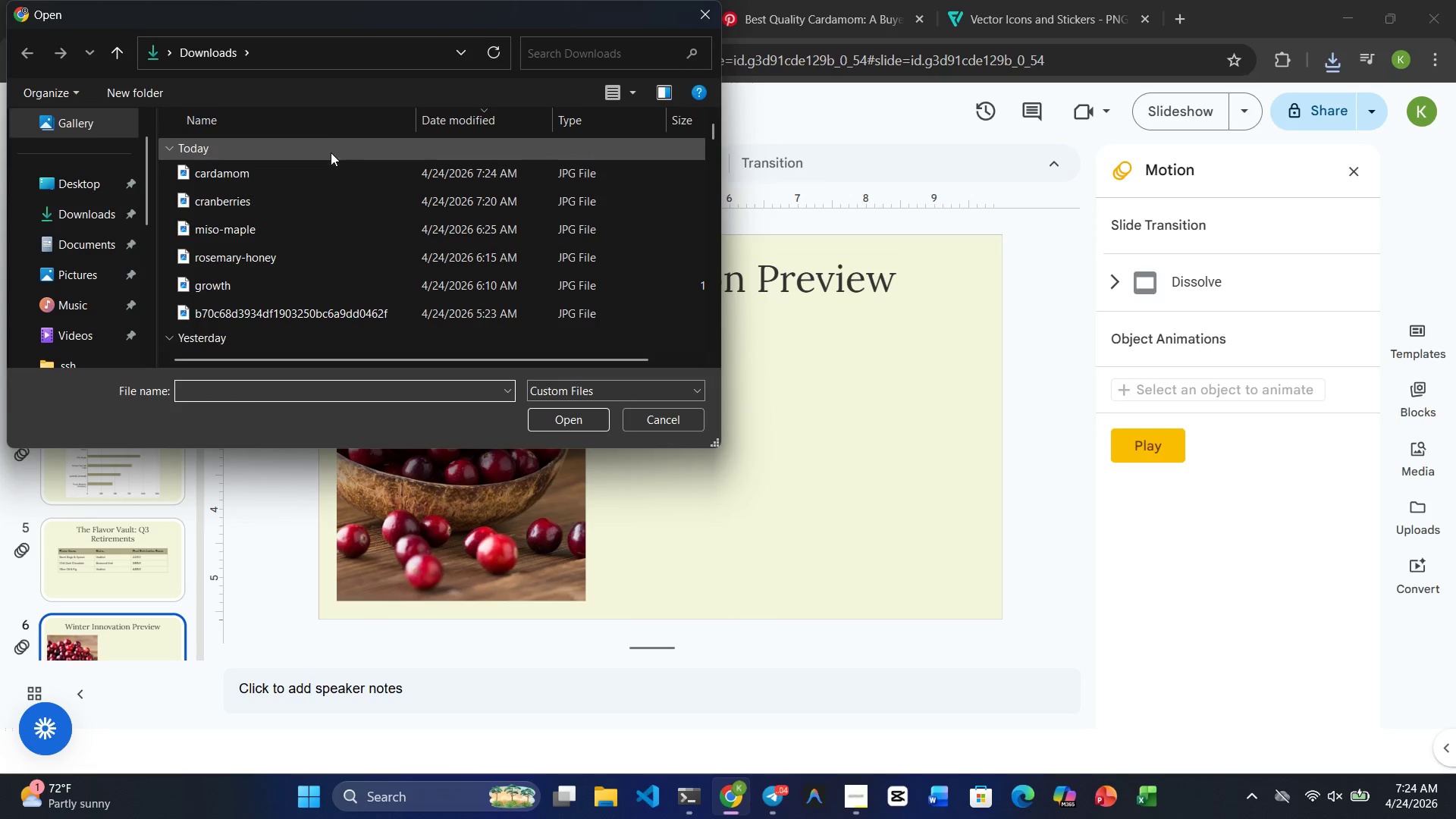 
left_click([322, 165])
 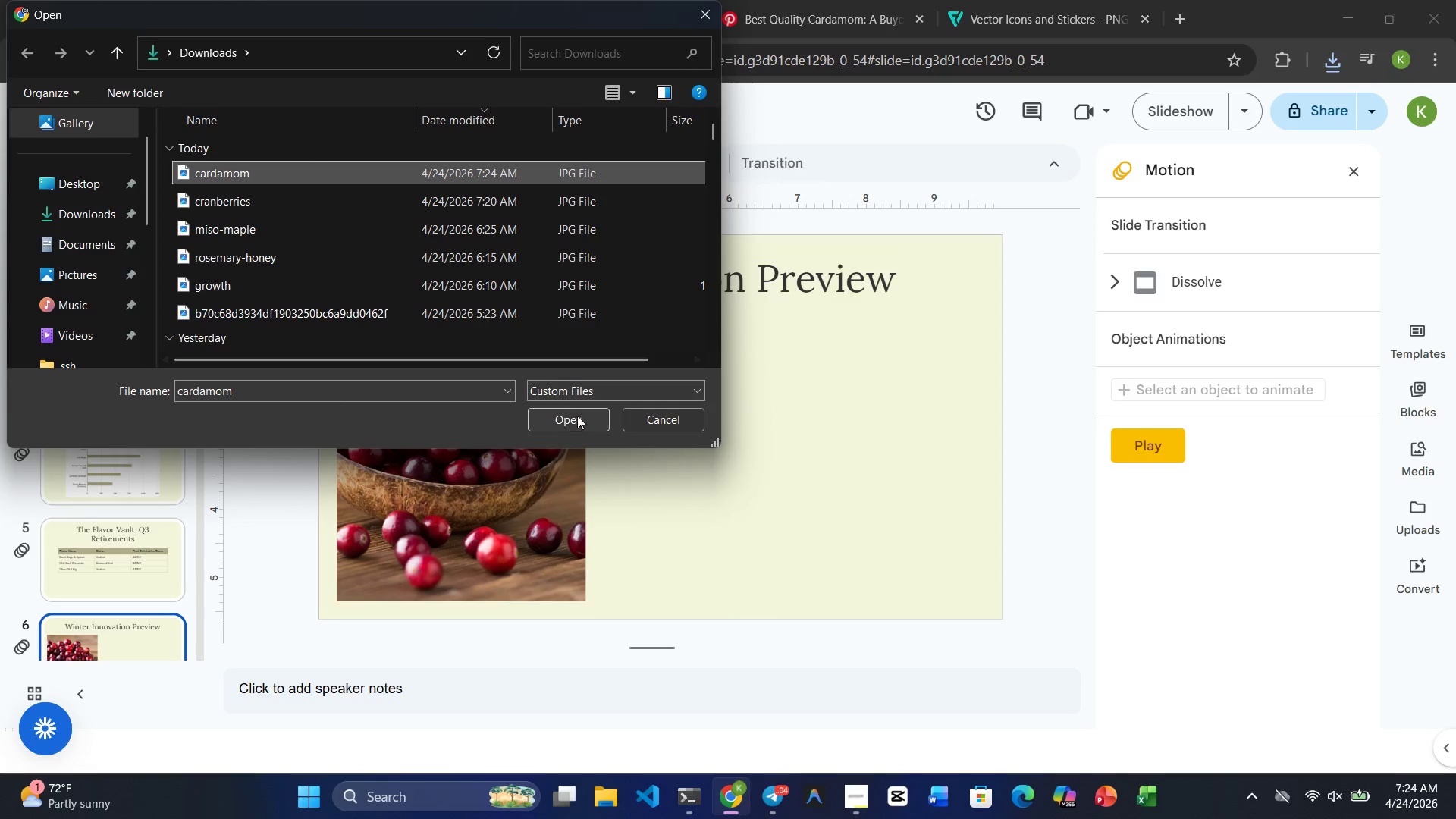 
left_click([572, 416])
 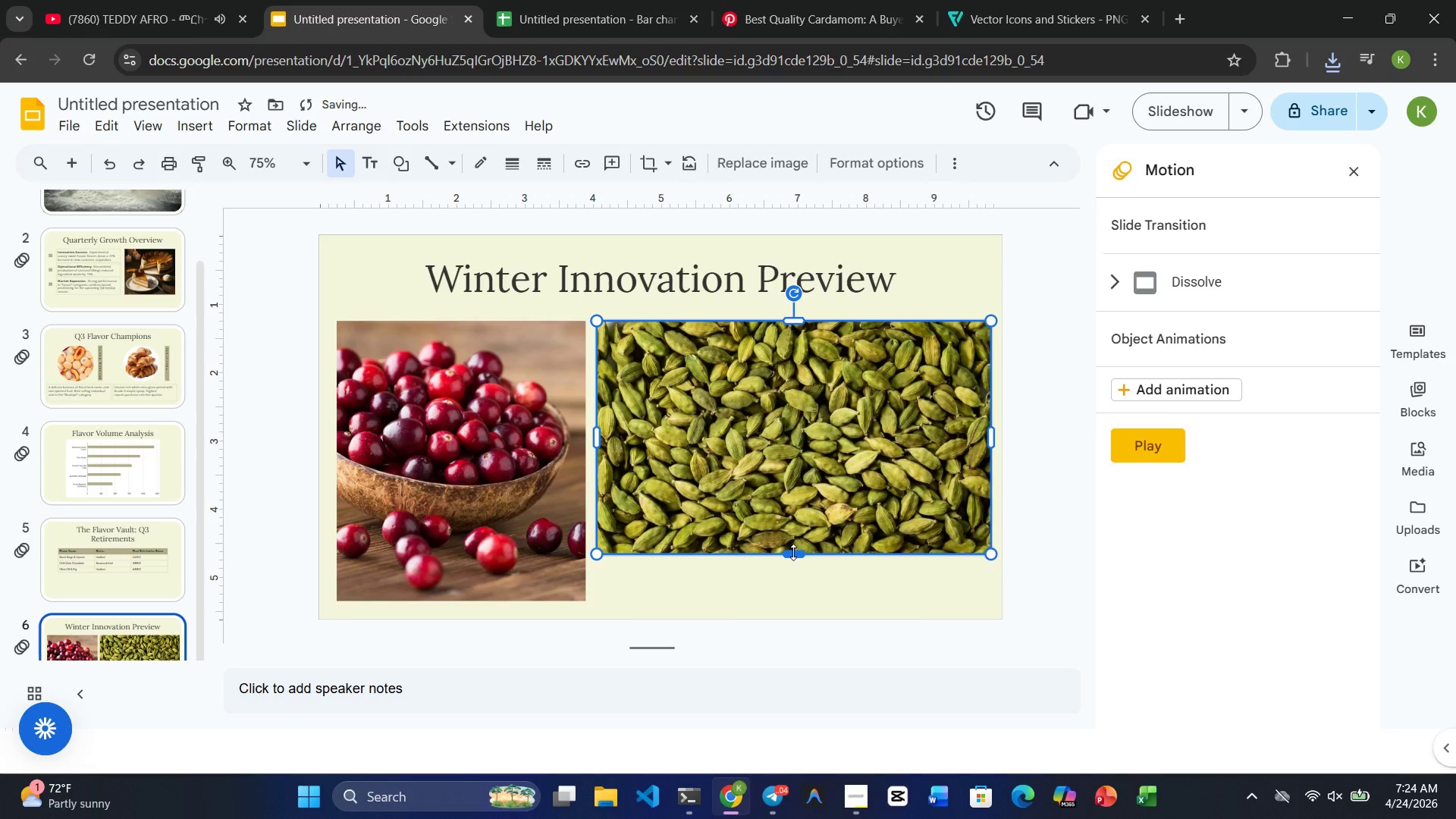 
left_click_drag(start_coordinate=[793, 552], to_coordinate=[800, 504])
 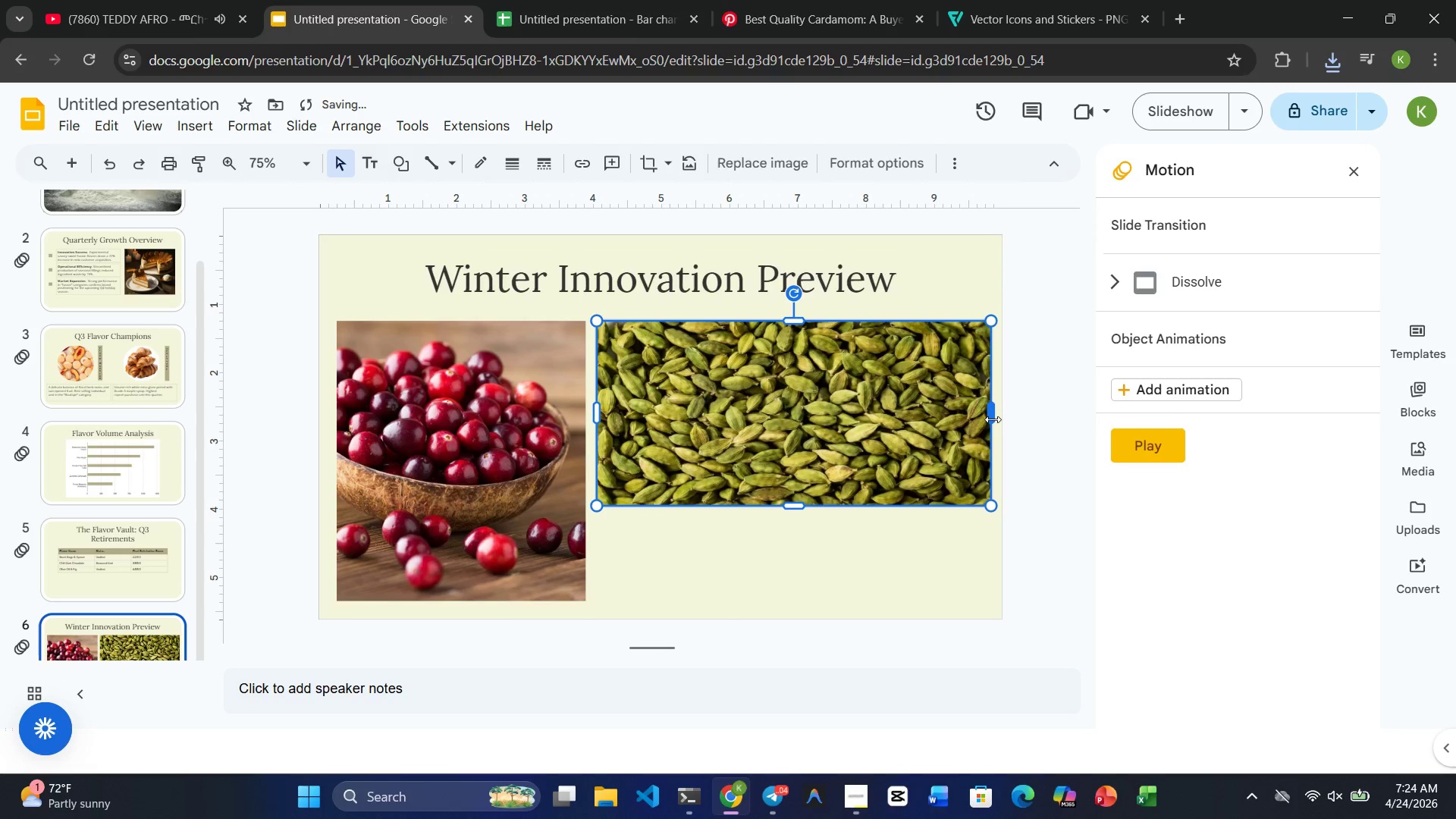 
left_click_drag(start_coordinate=[994, 419], to_coordinate=[977, 425])
 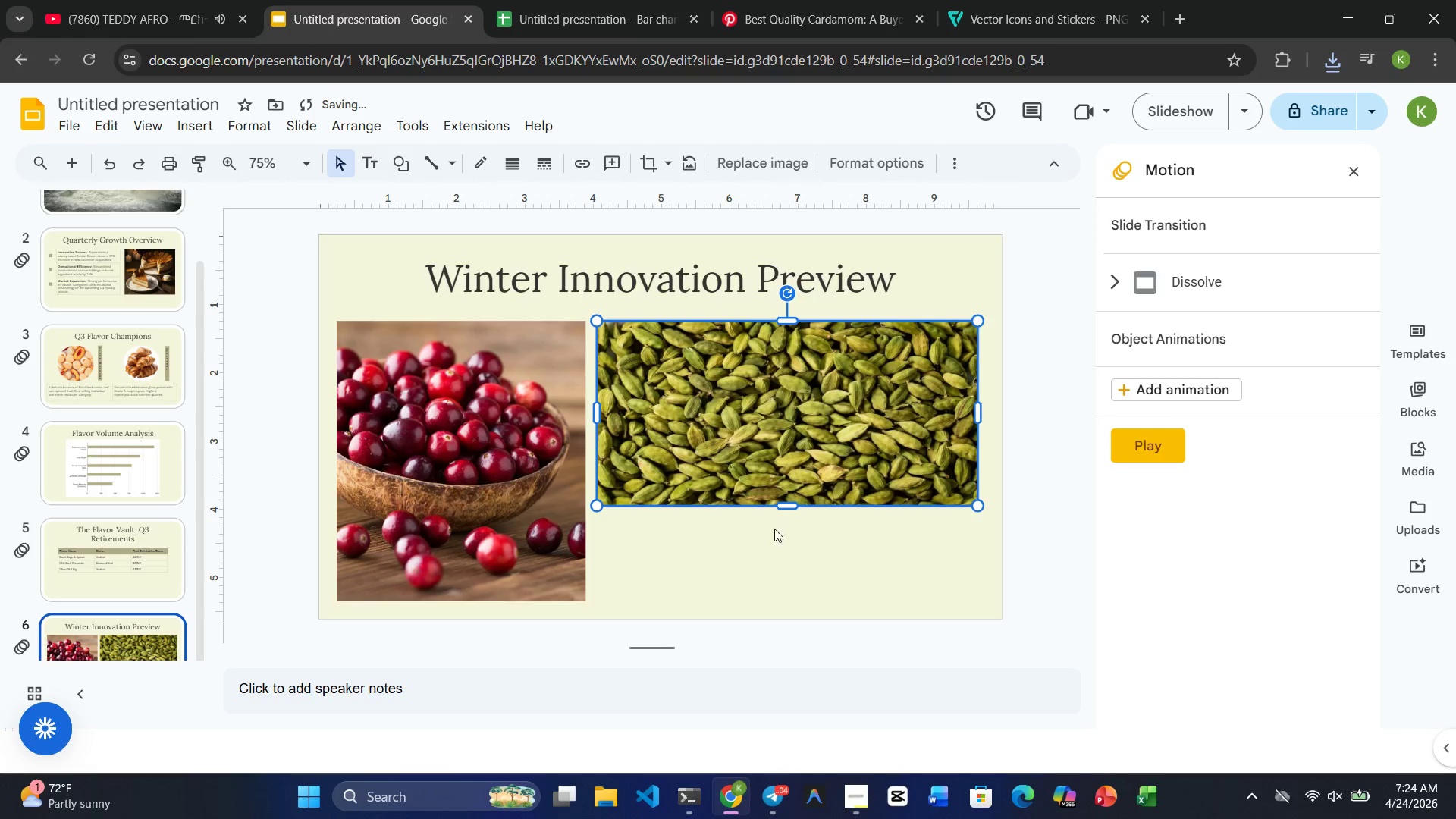 
left_click_drag(start_coordinate=[761, 554], to_coordinate=[766, 554])
 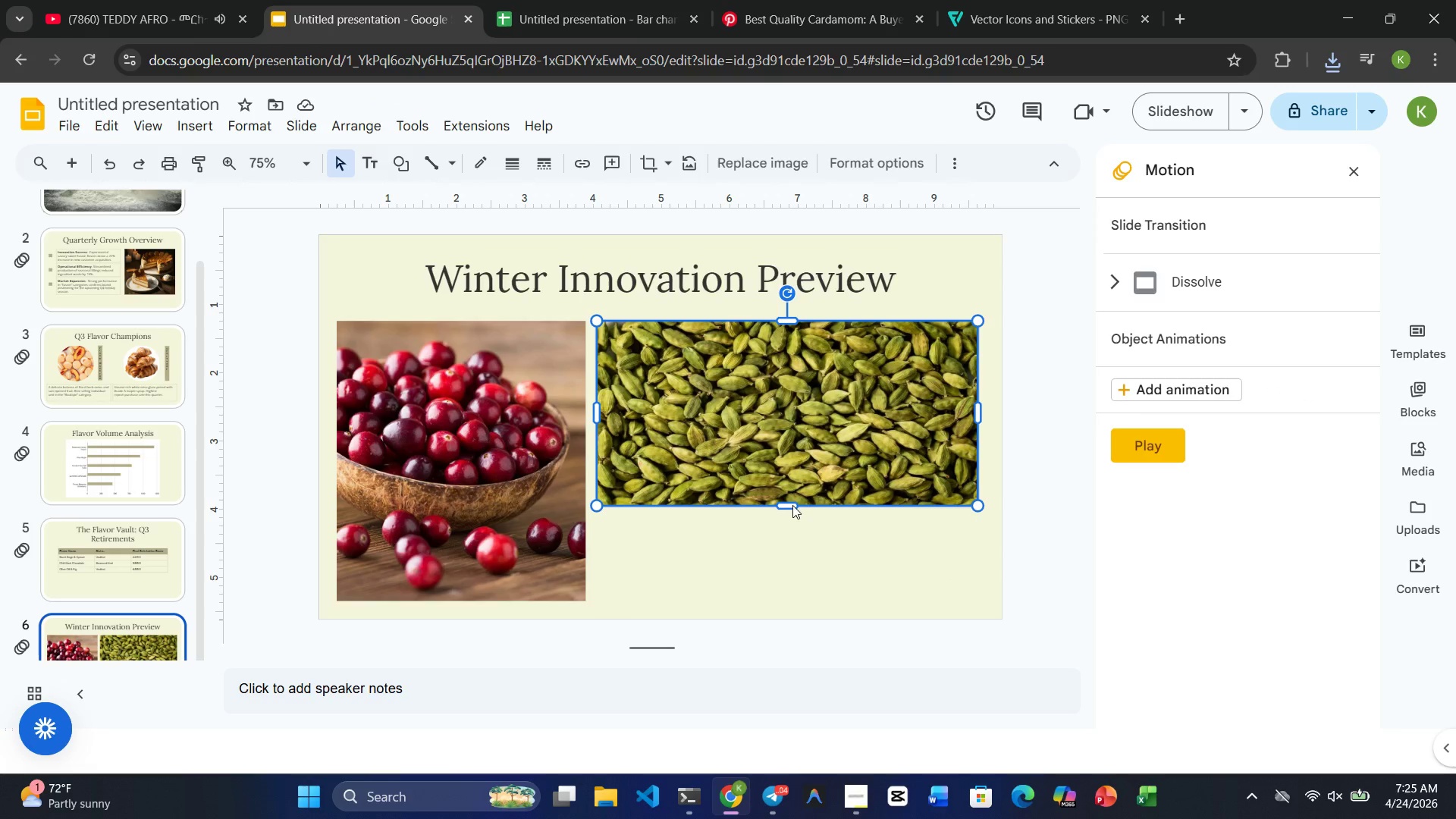 
wait(9.64)
 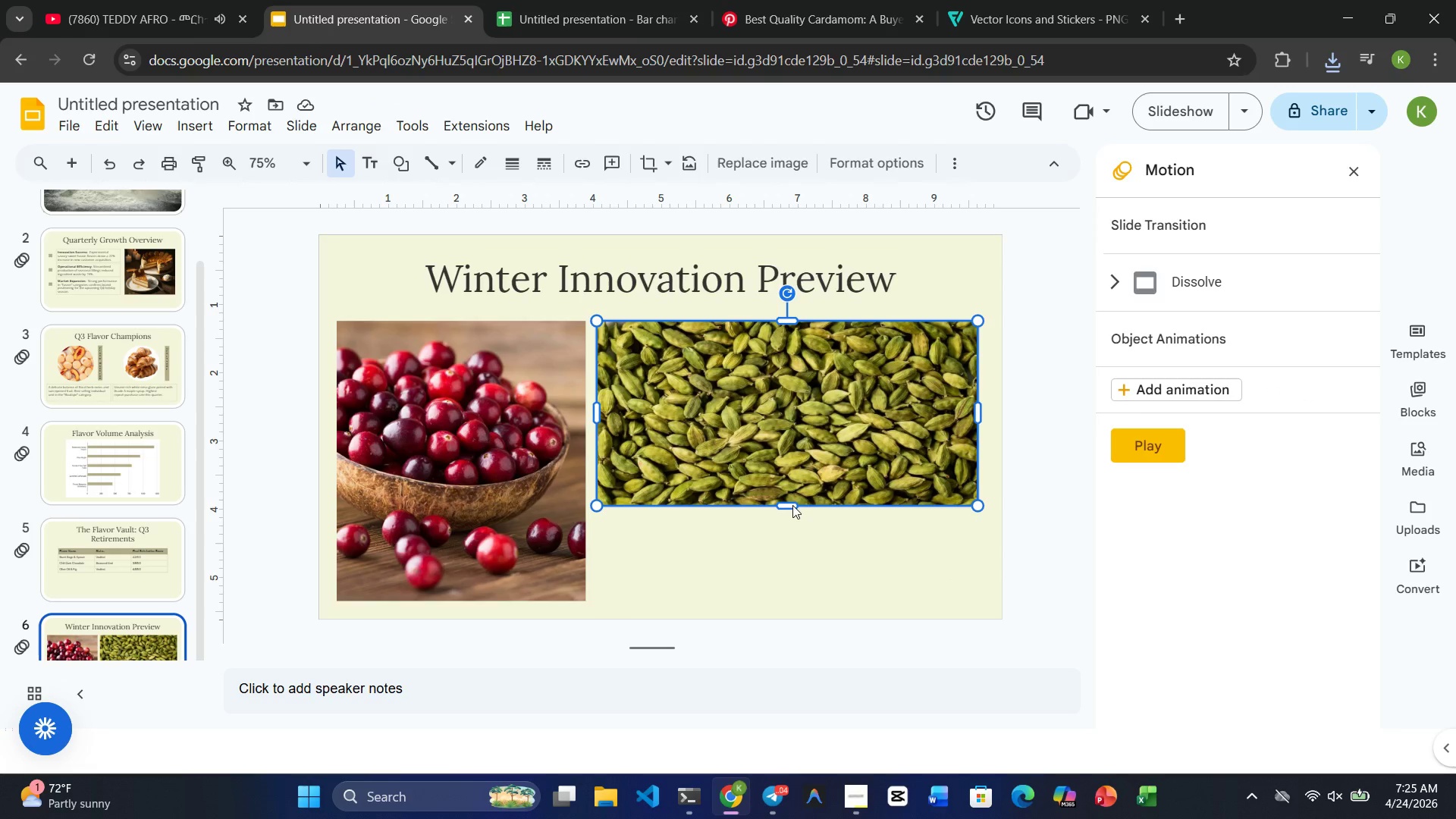 
left_click_drag(start_coordinate=[786, 503], to_coordinate=[788, 457])
 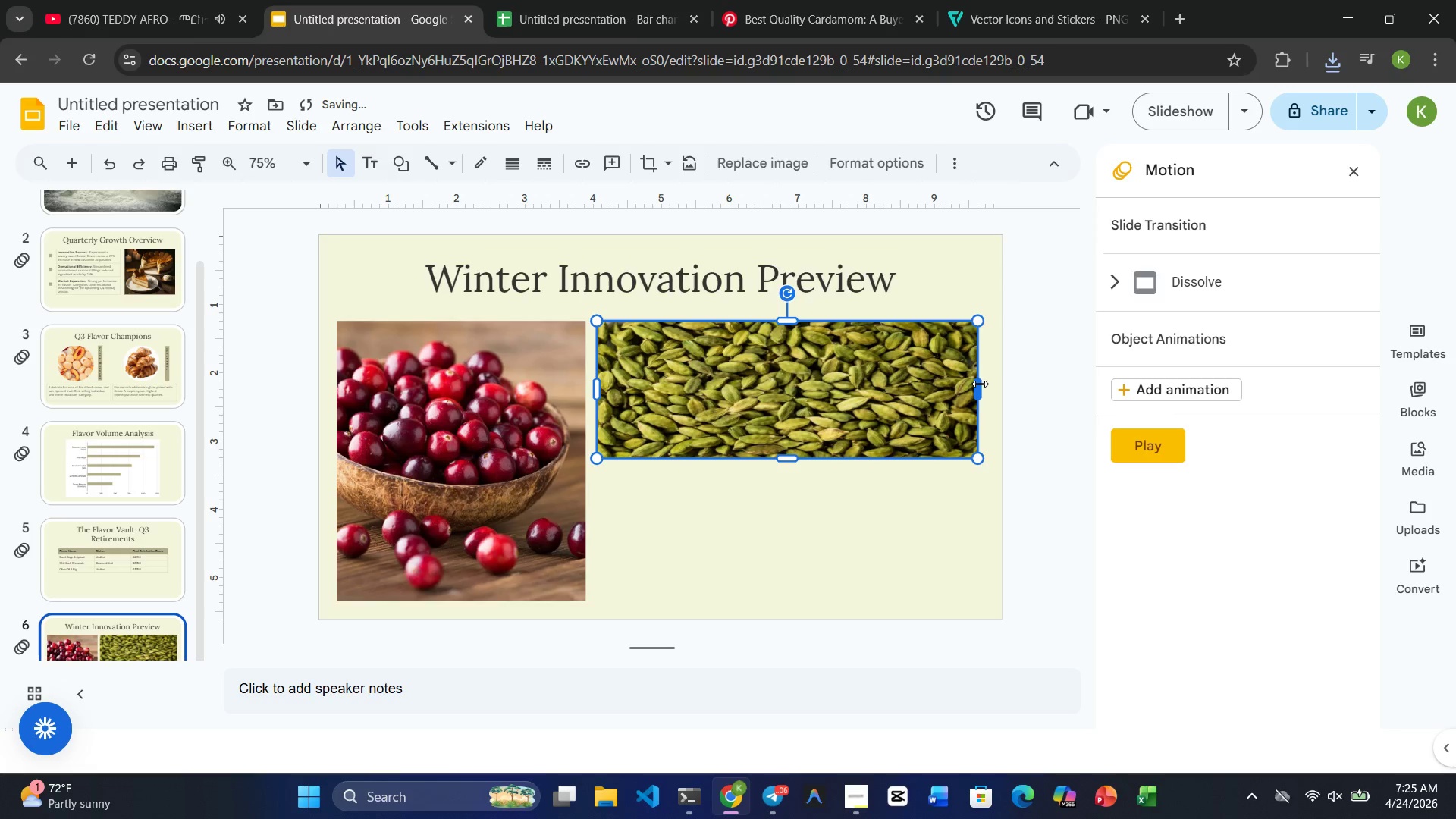 
left_click_drag(start_coordinate=[976, 384], to_coordinate=[934, 388])
 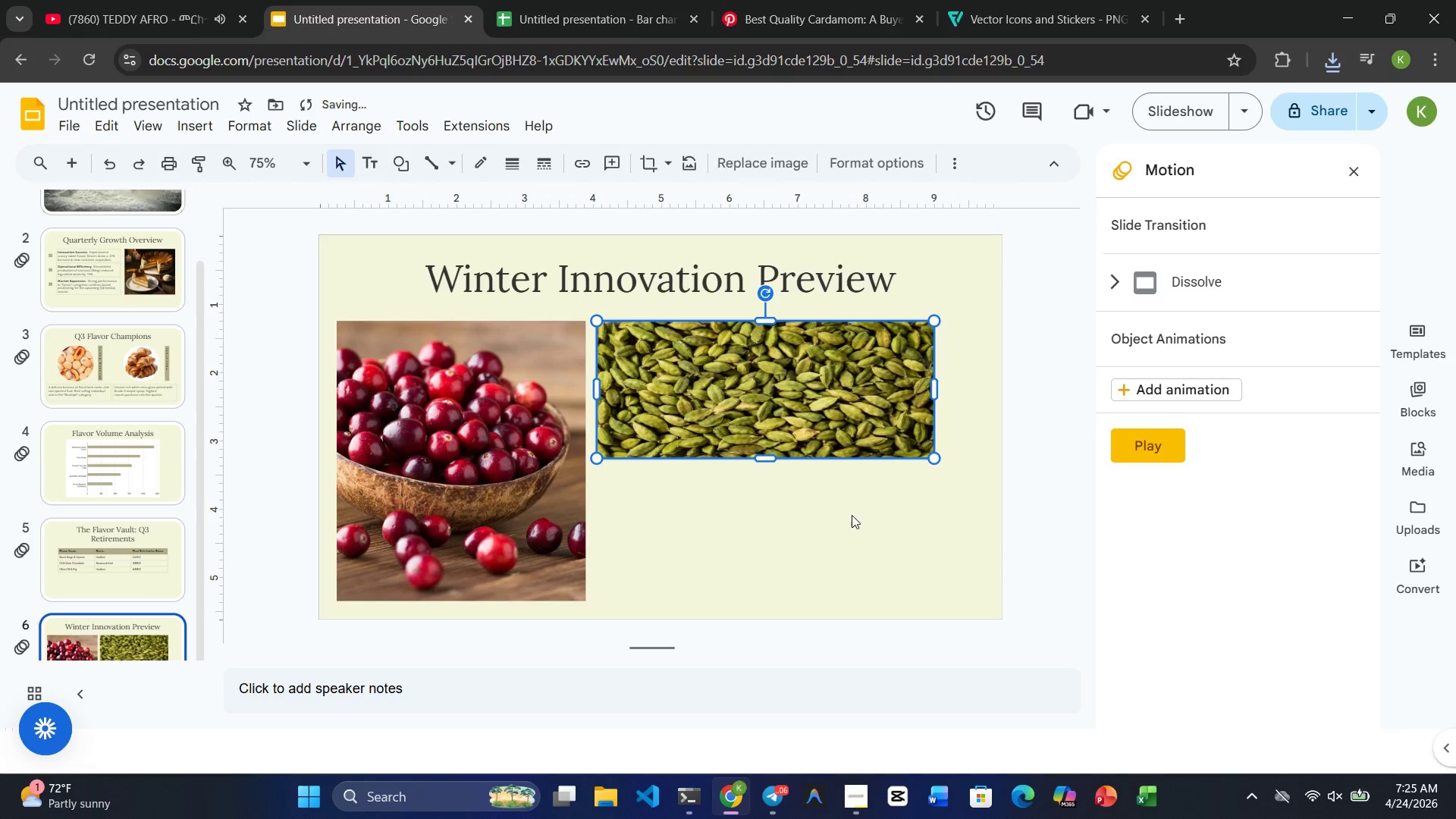 
left_click([851, 516])
 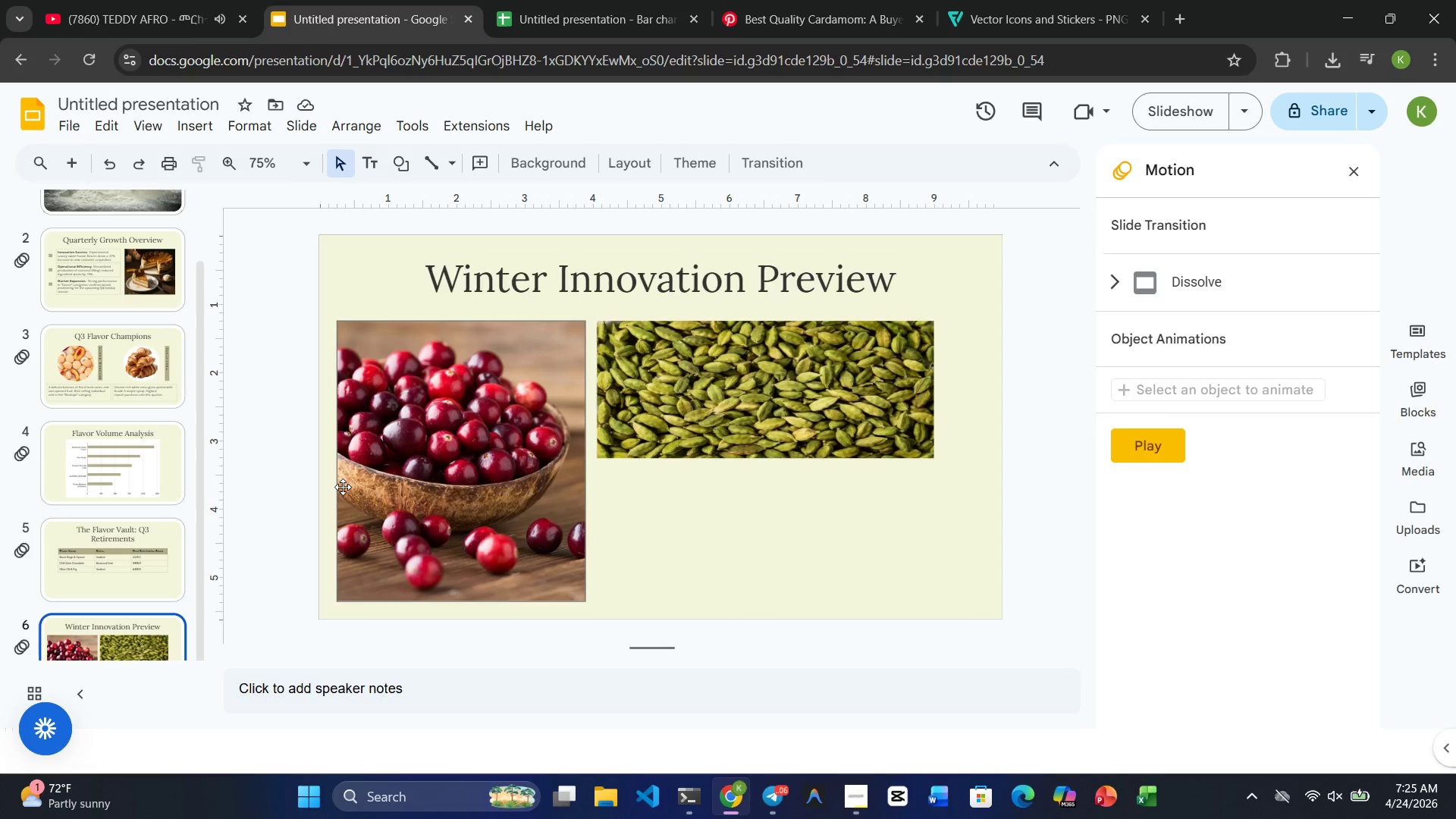 
wait(24.5)
 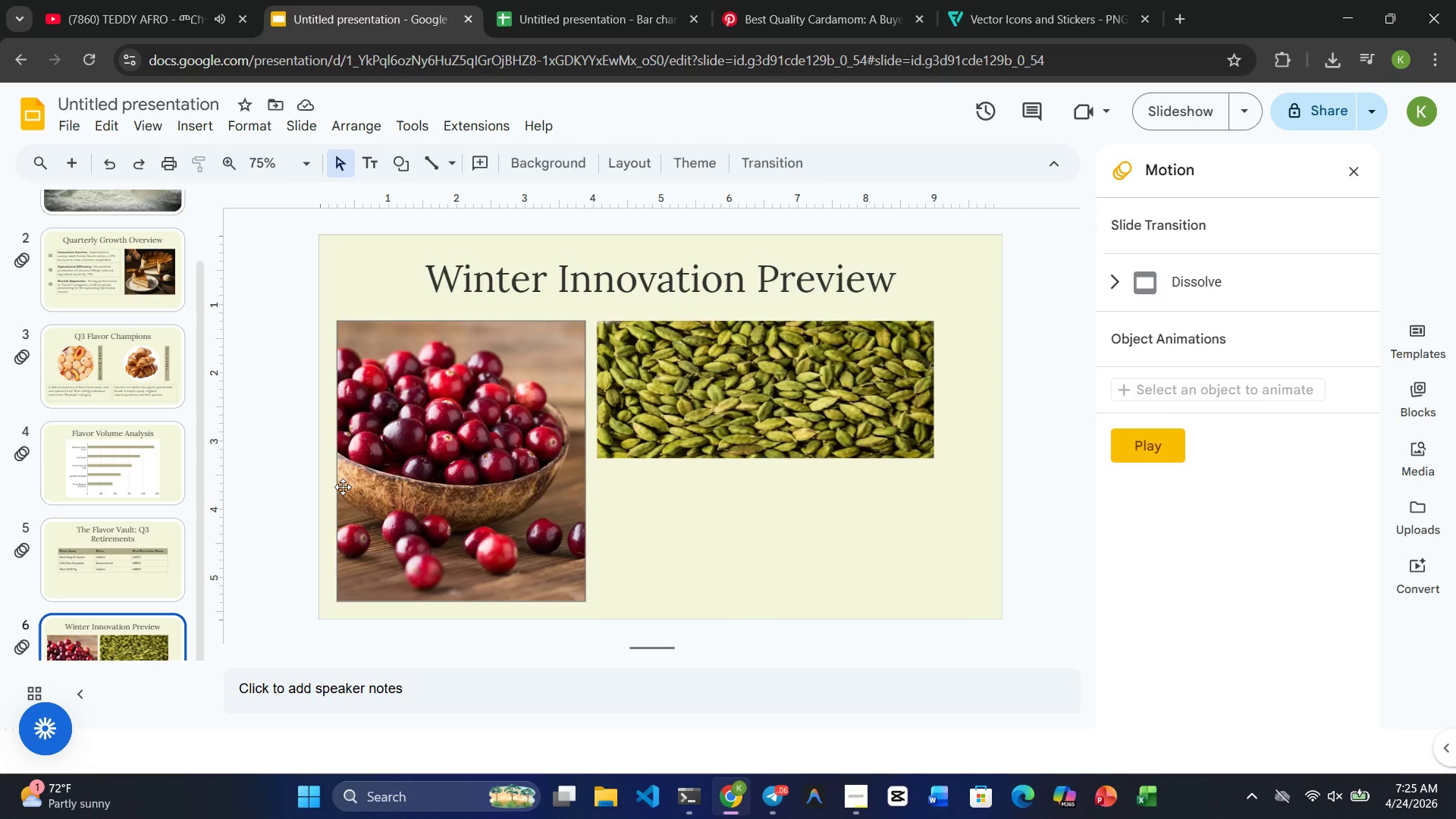 
left_click([825, 17])
 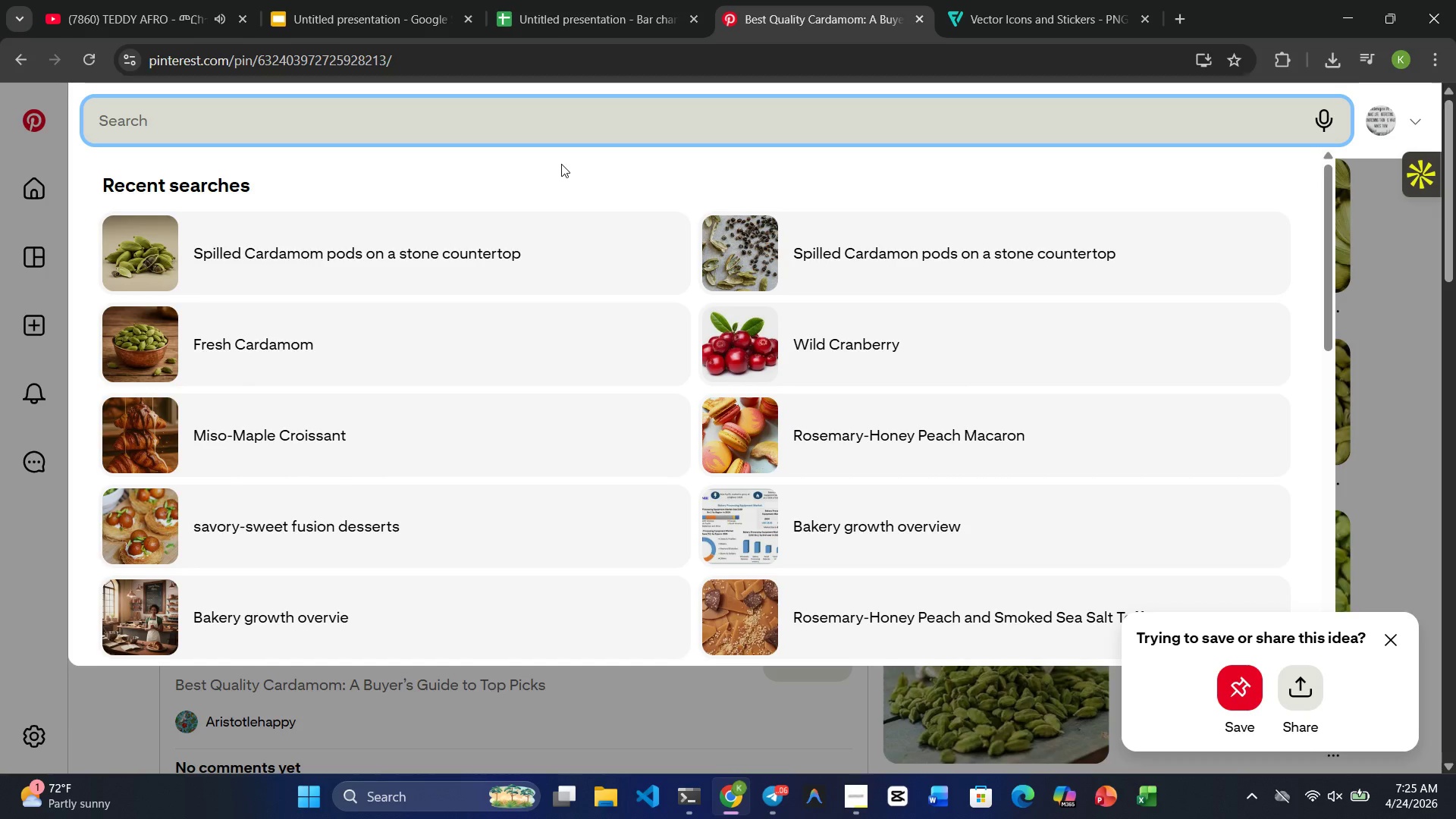 
type(a steaming cup of coffe next ti )
key(Backspace)
key(Backspace)
type(o a textured )
 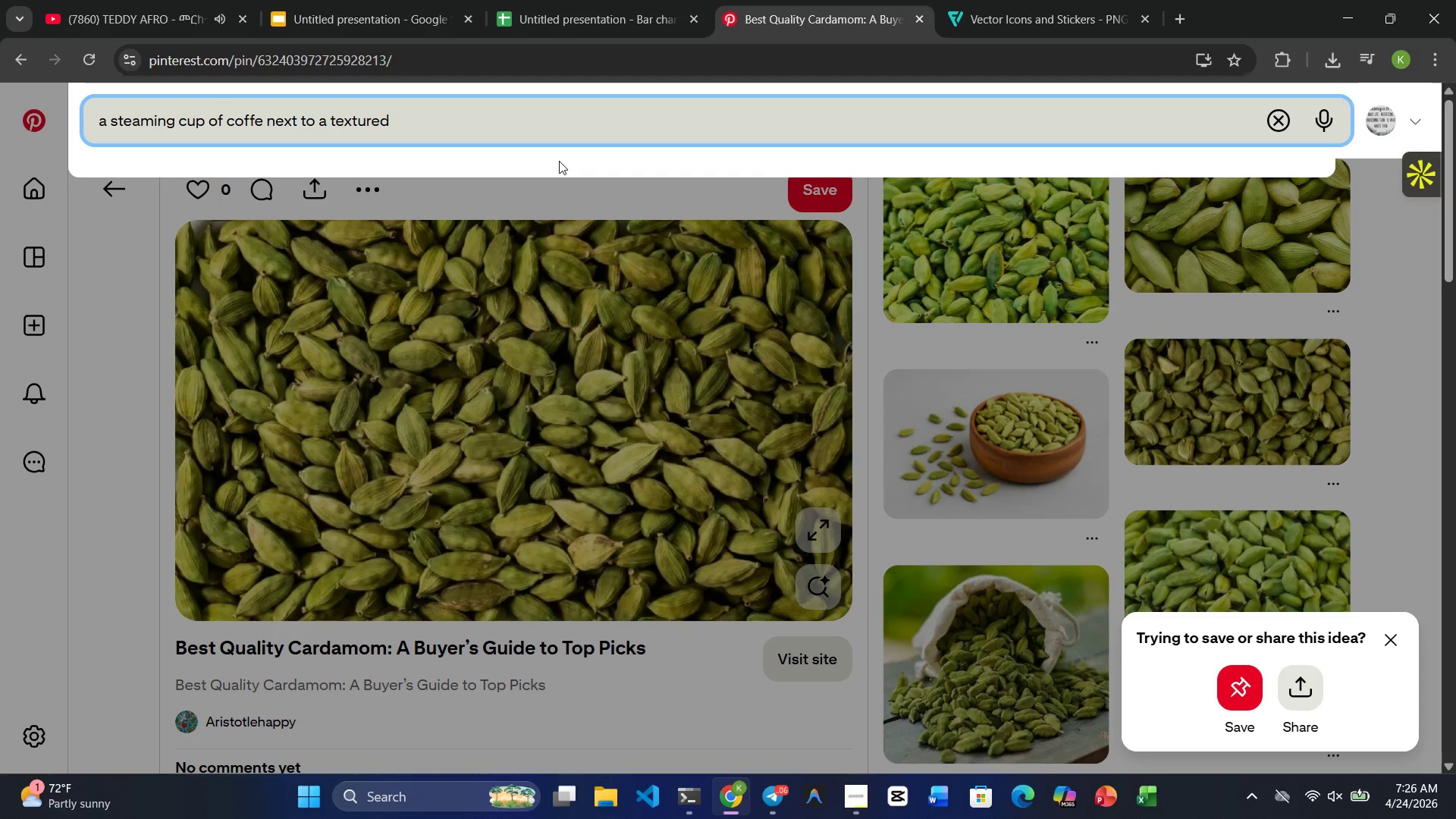 
type(linen napkin)
 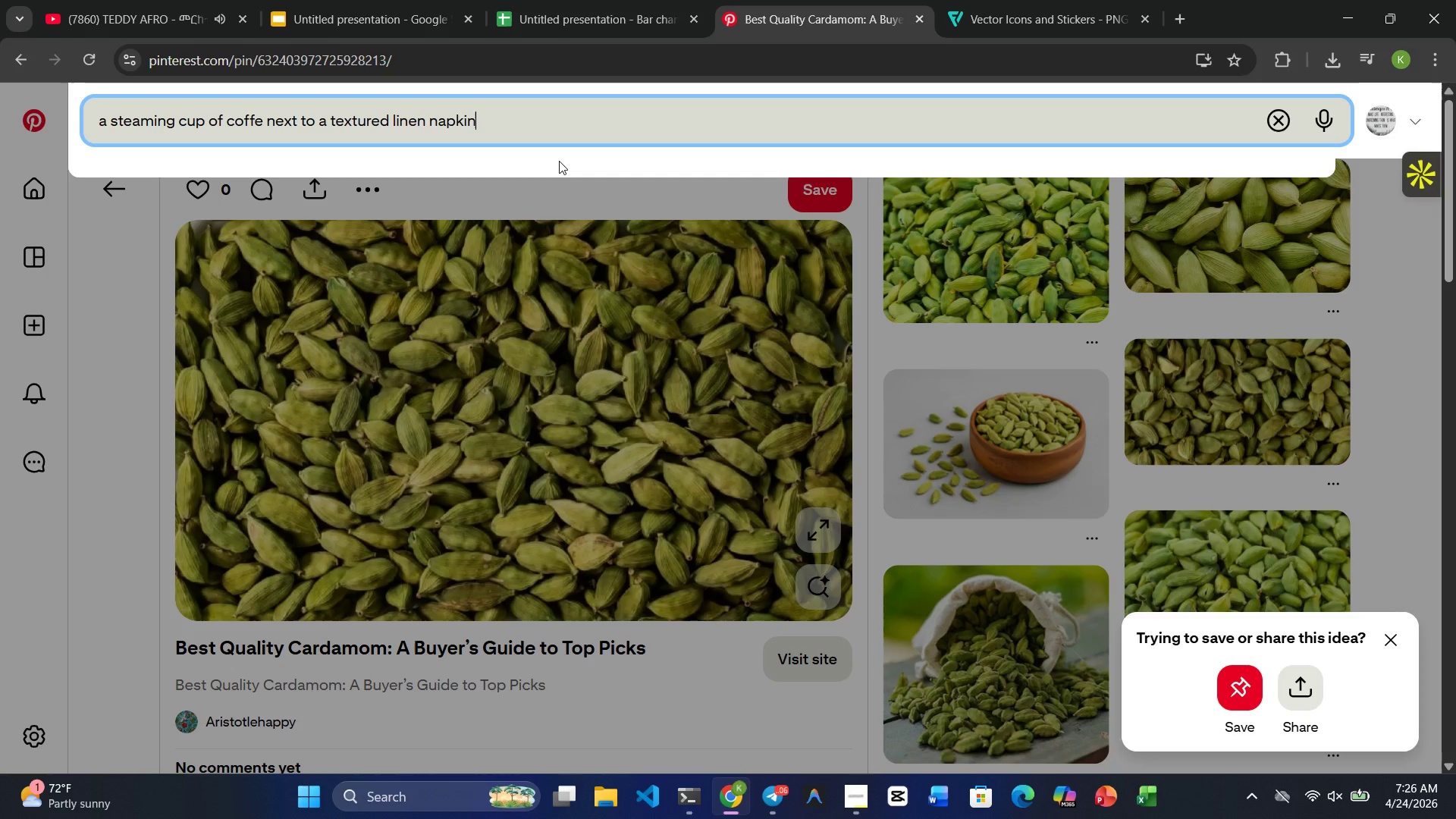 
key(Enter)
 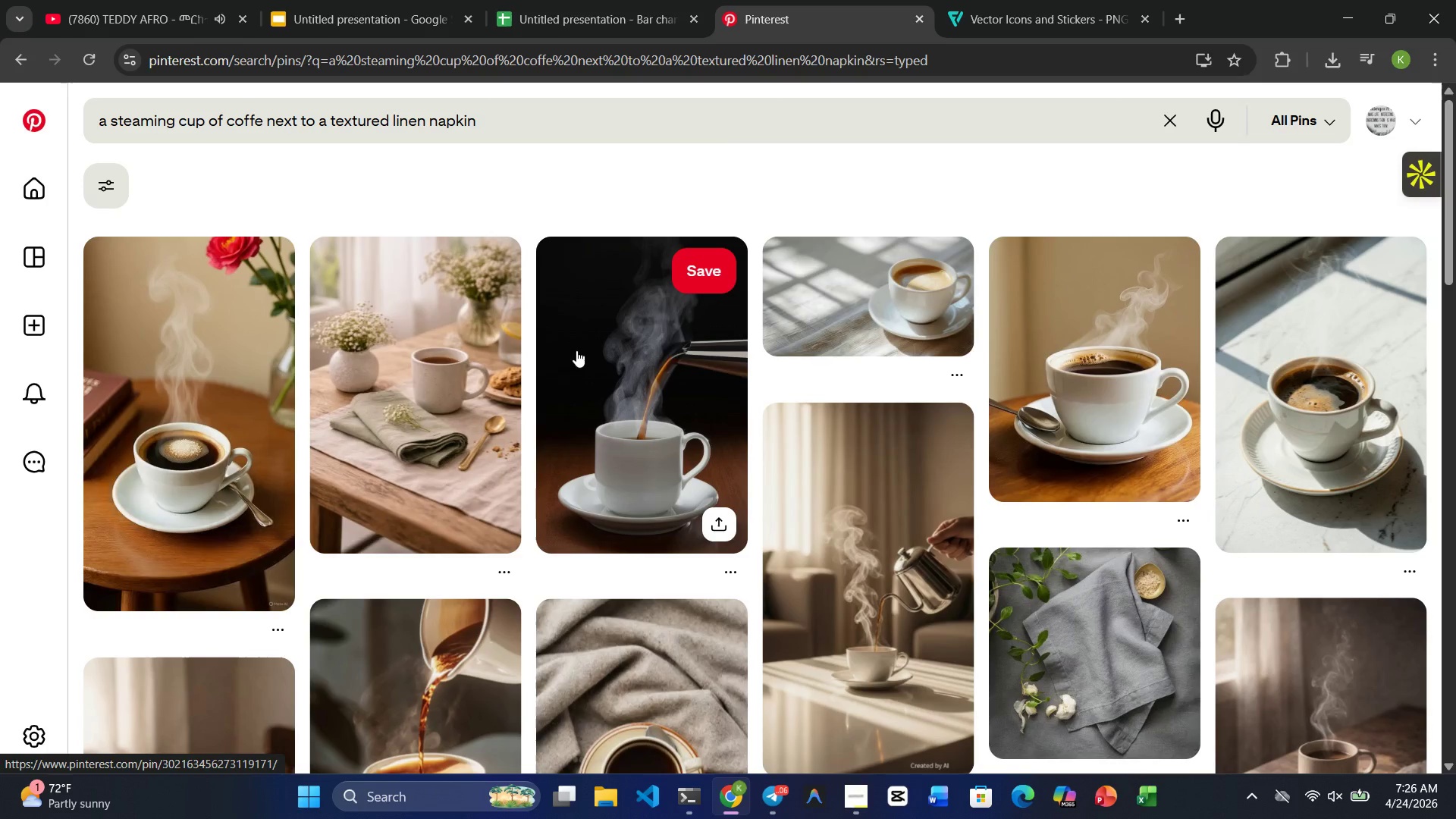 
wait(9.05)
 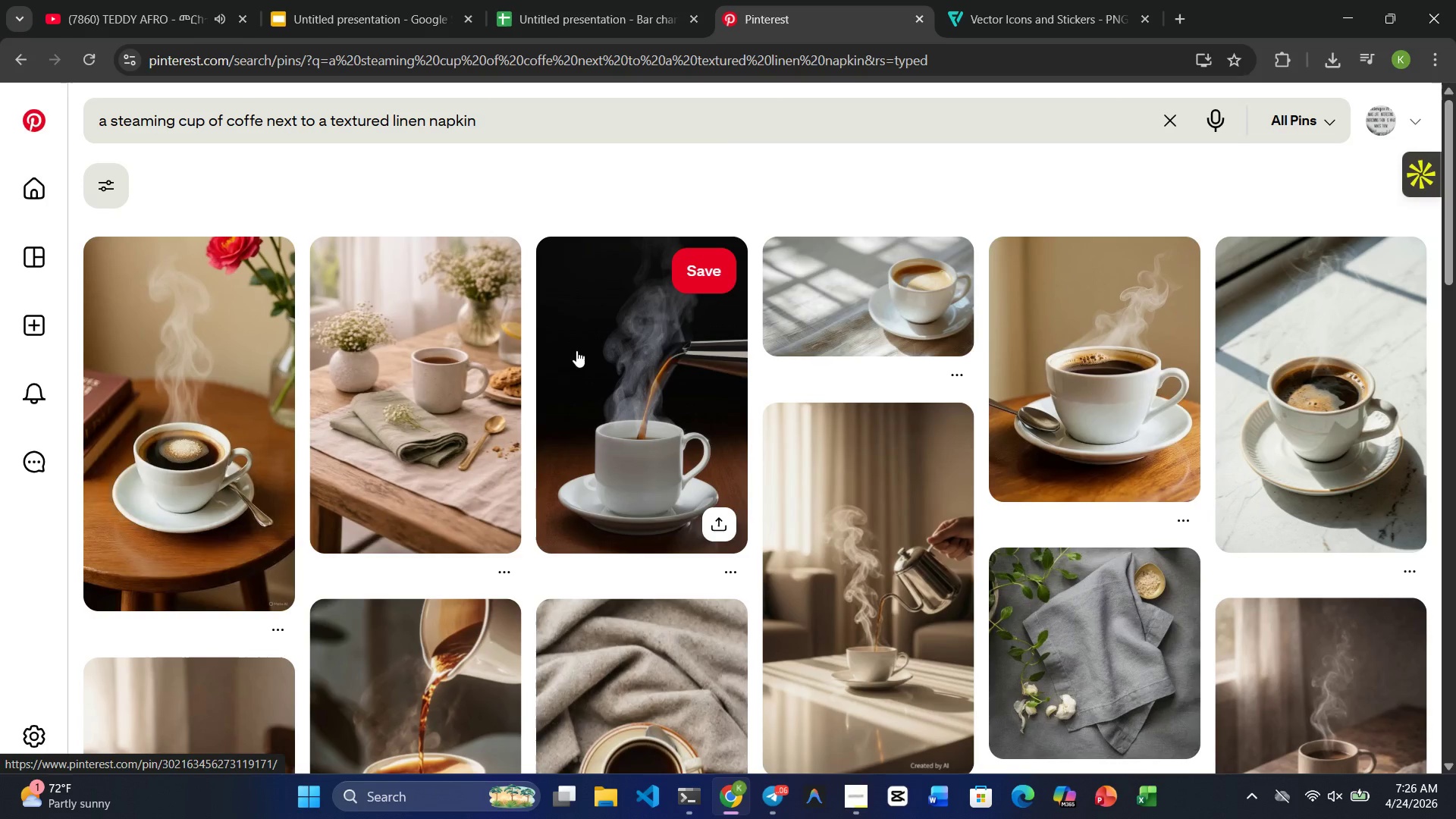 
scroll: coordinate [582, 345], scroll_direction: down, amount: 10.0
 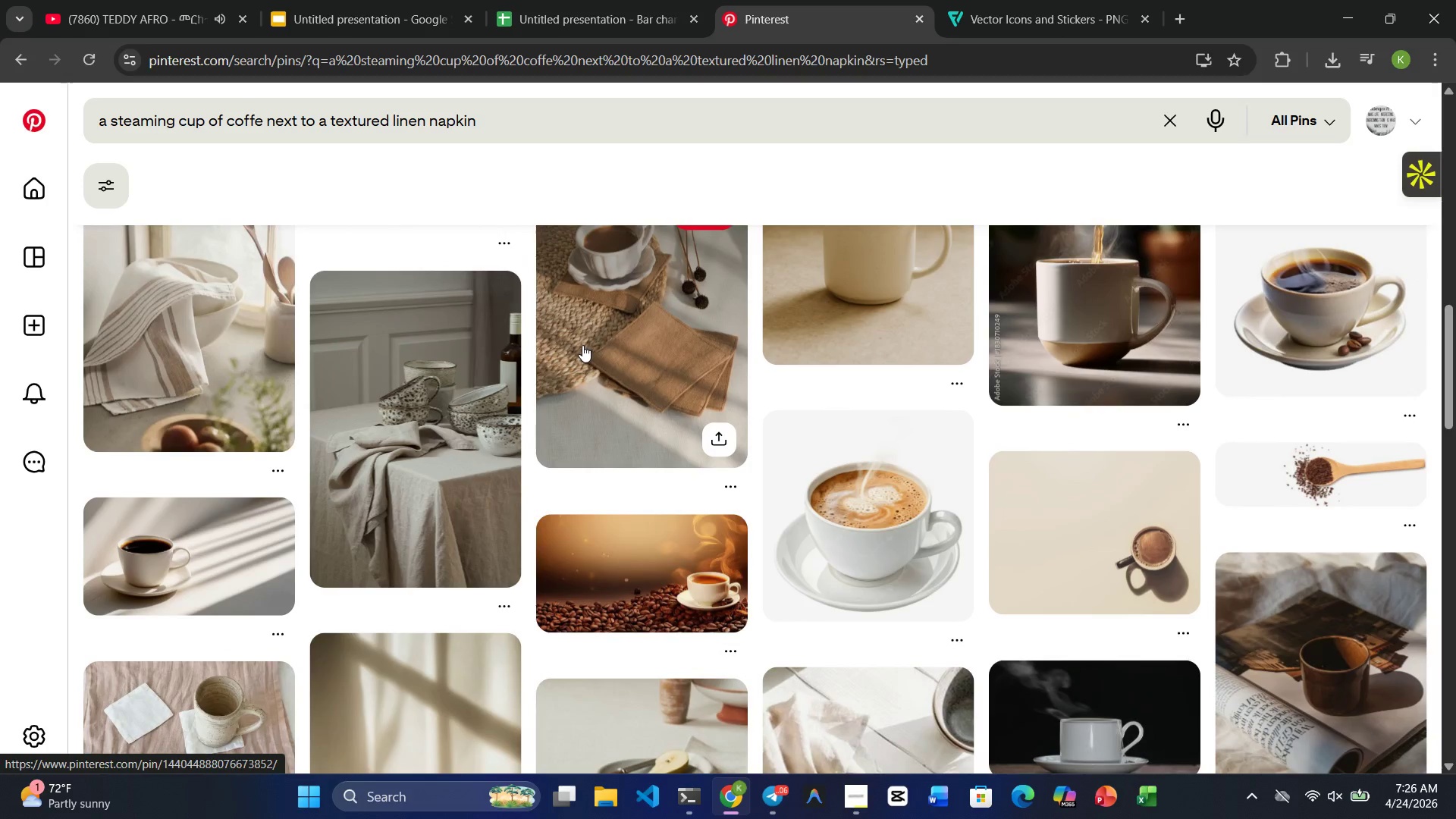 
scroll: coordinate [587, 344], scroll_direction: up, amount: 10.0
 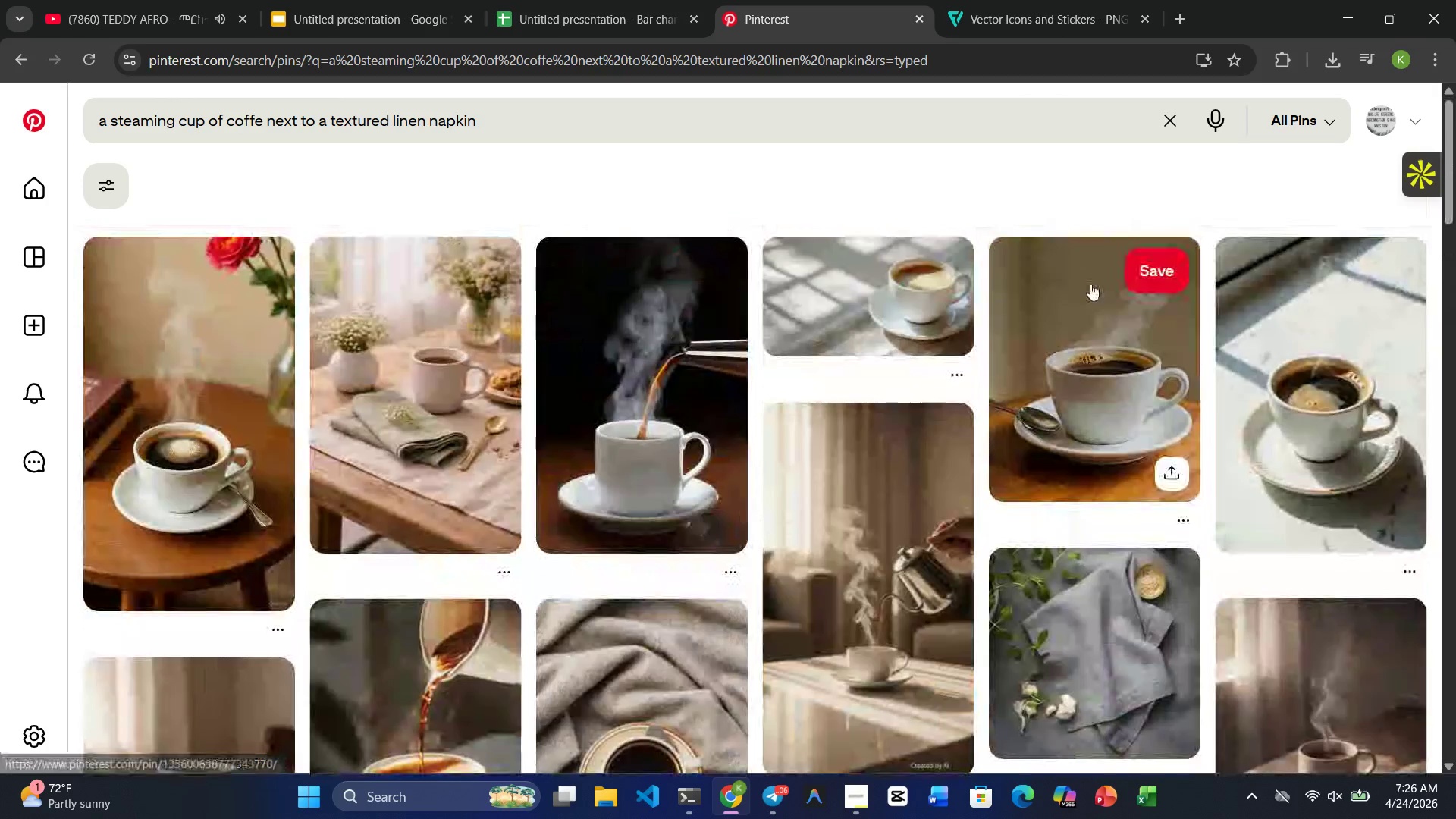 
left_click([1078, 321])
 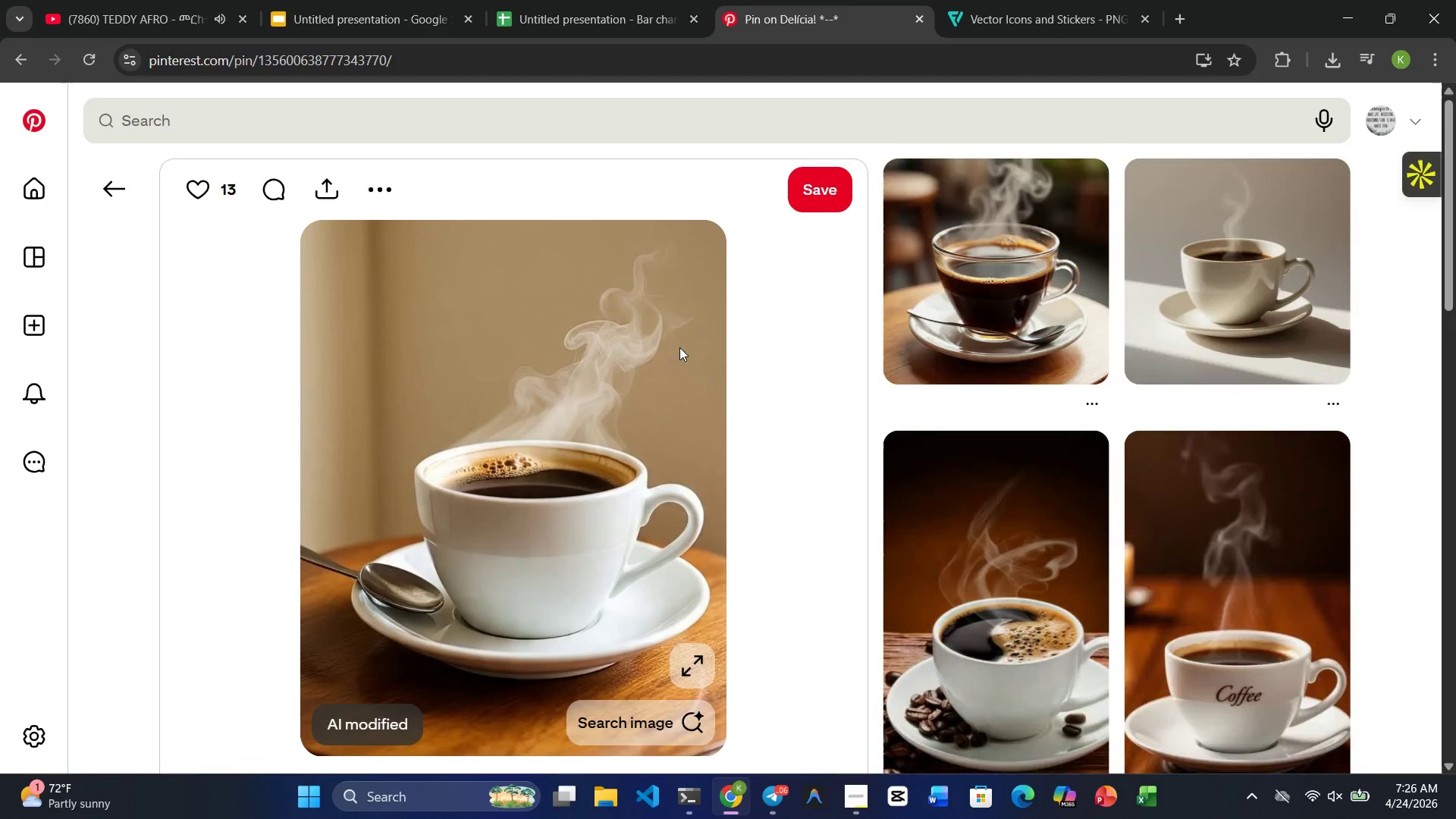 
scroll: coordinate [1086, 446], scroll_direction: up, amount: 3.0
 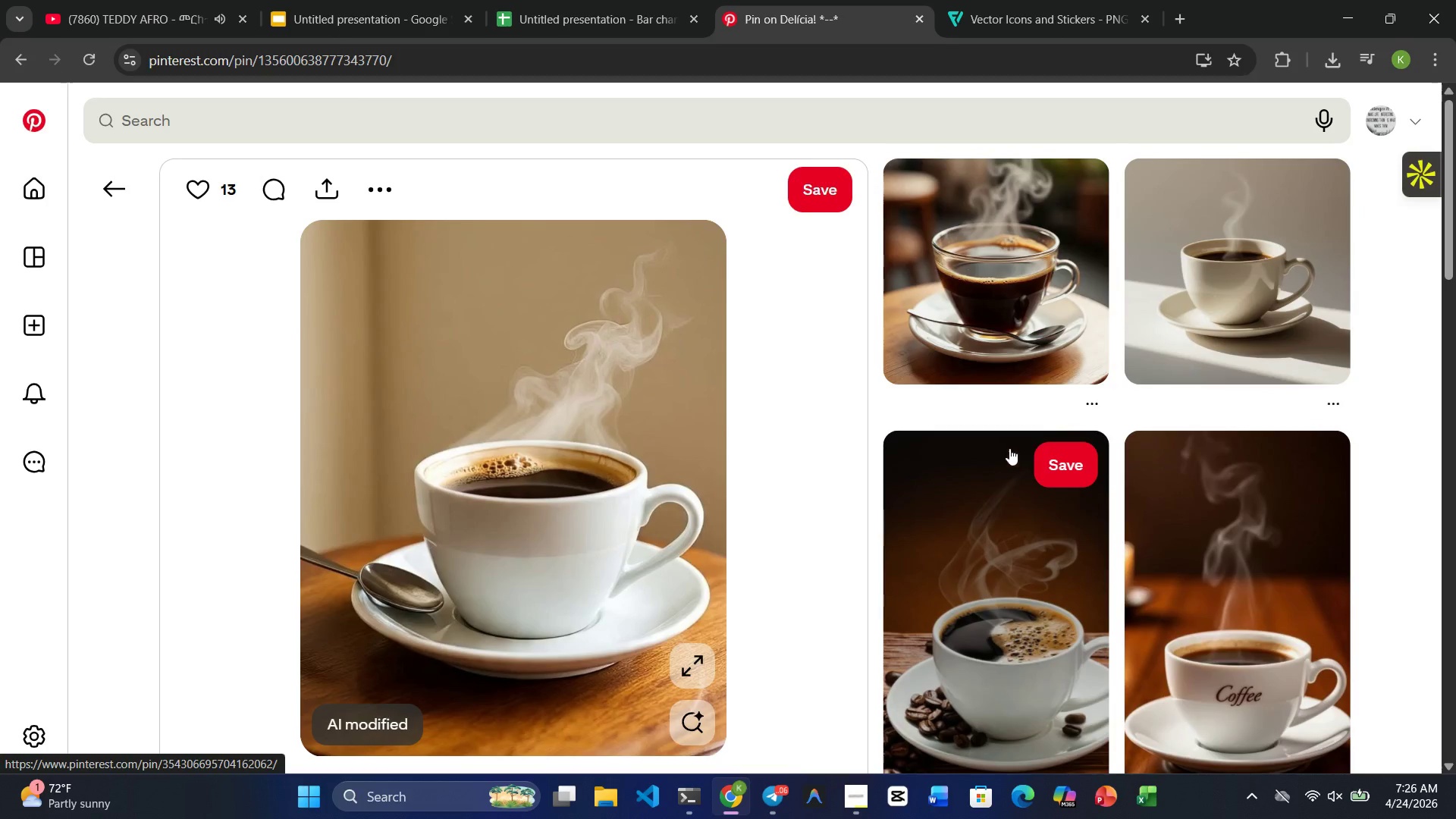 
left_click([1009, 321])
 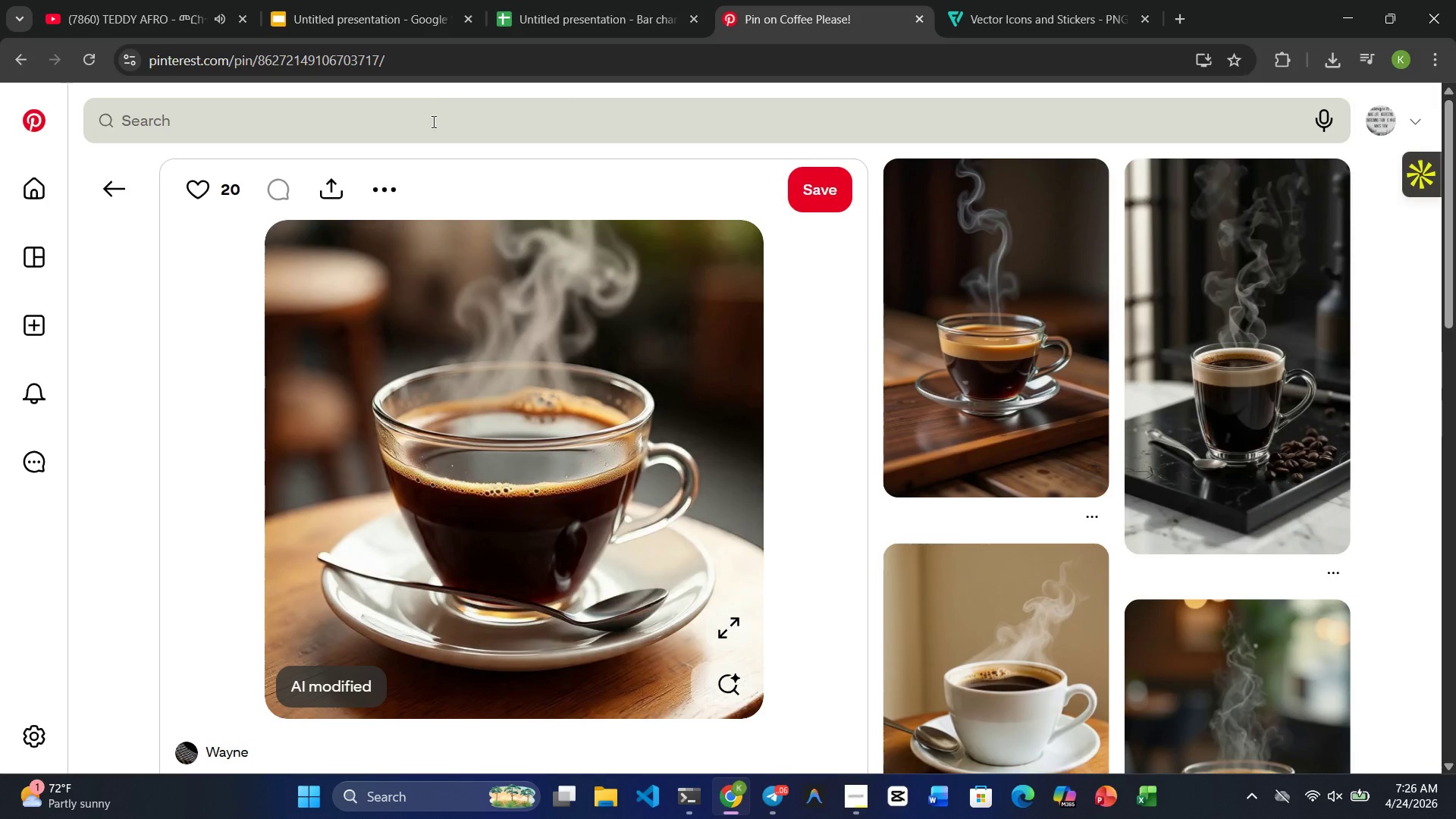 
left_click([374, 184])
 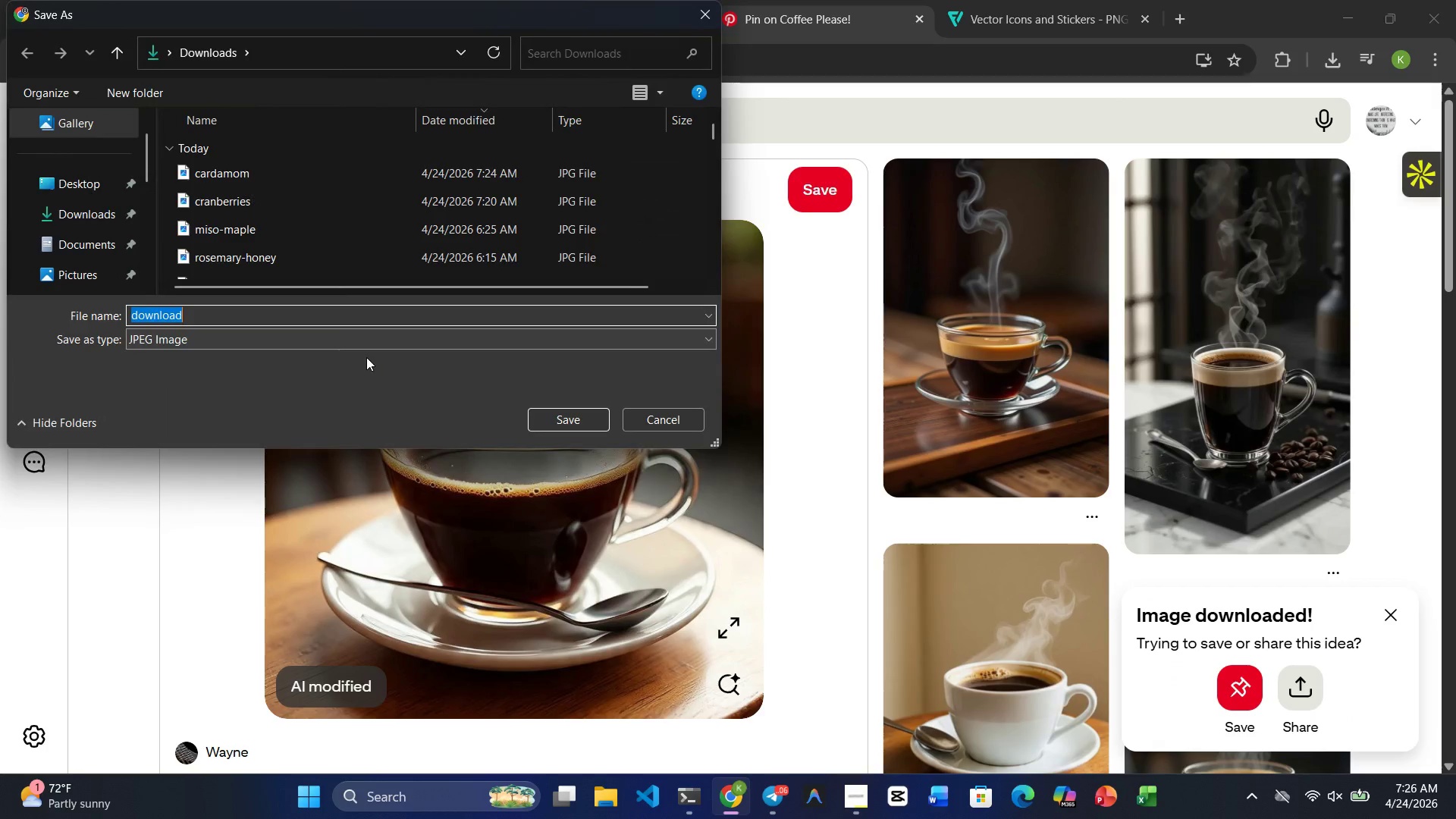 
type(coffe)
 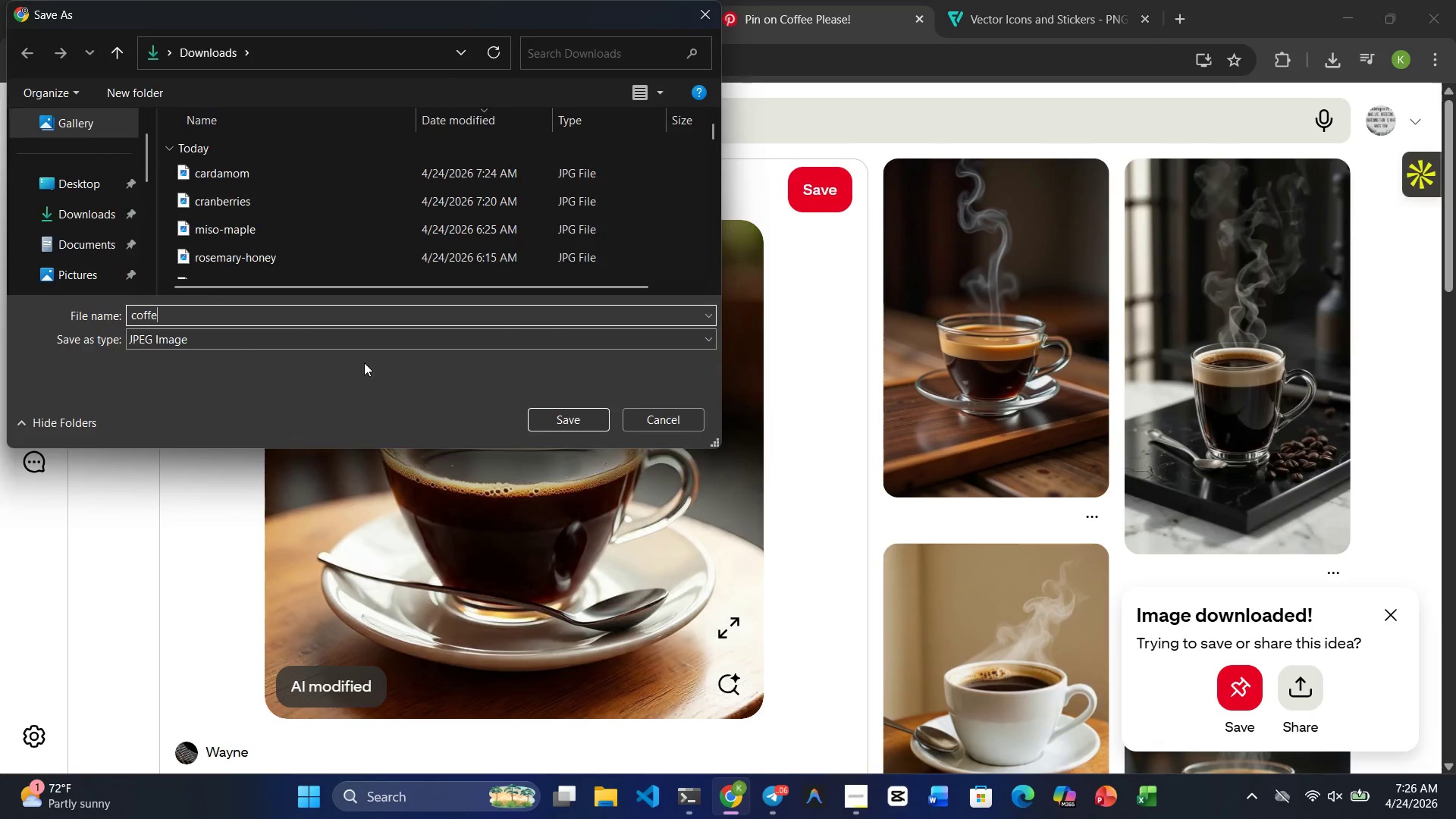 
key(Enter)
 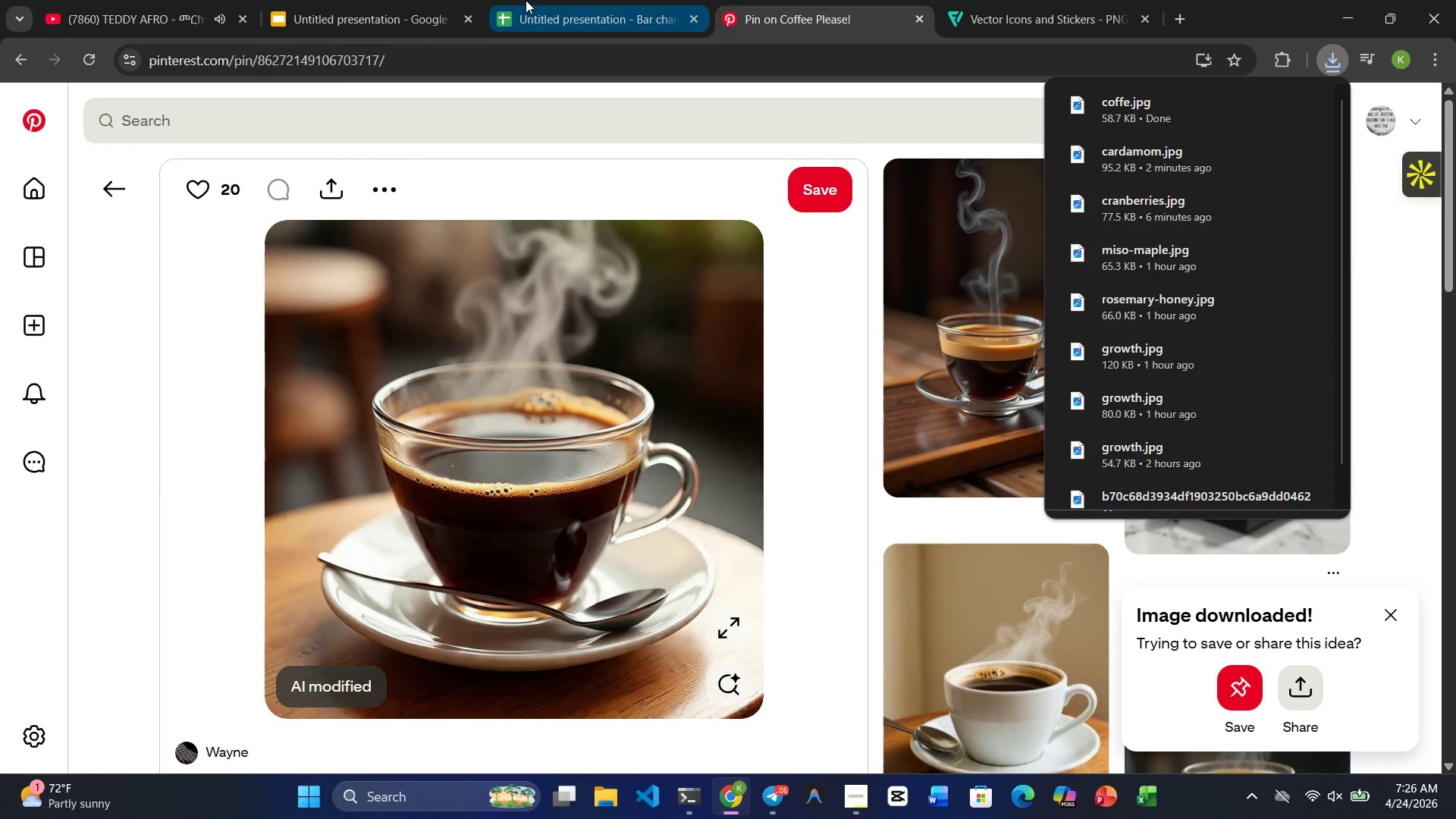 
left_click_drag(start_coordinate=[369, 20], to_coordinate=[369, 2])
 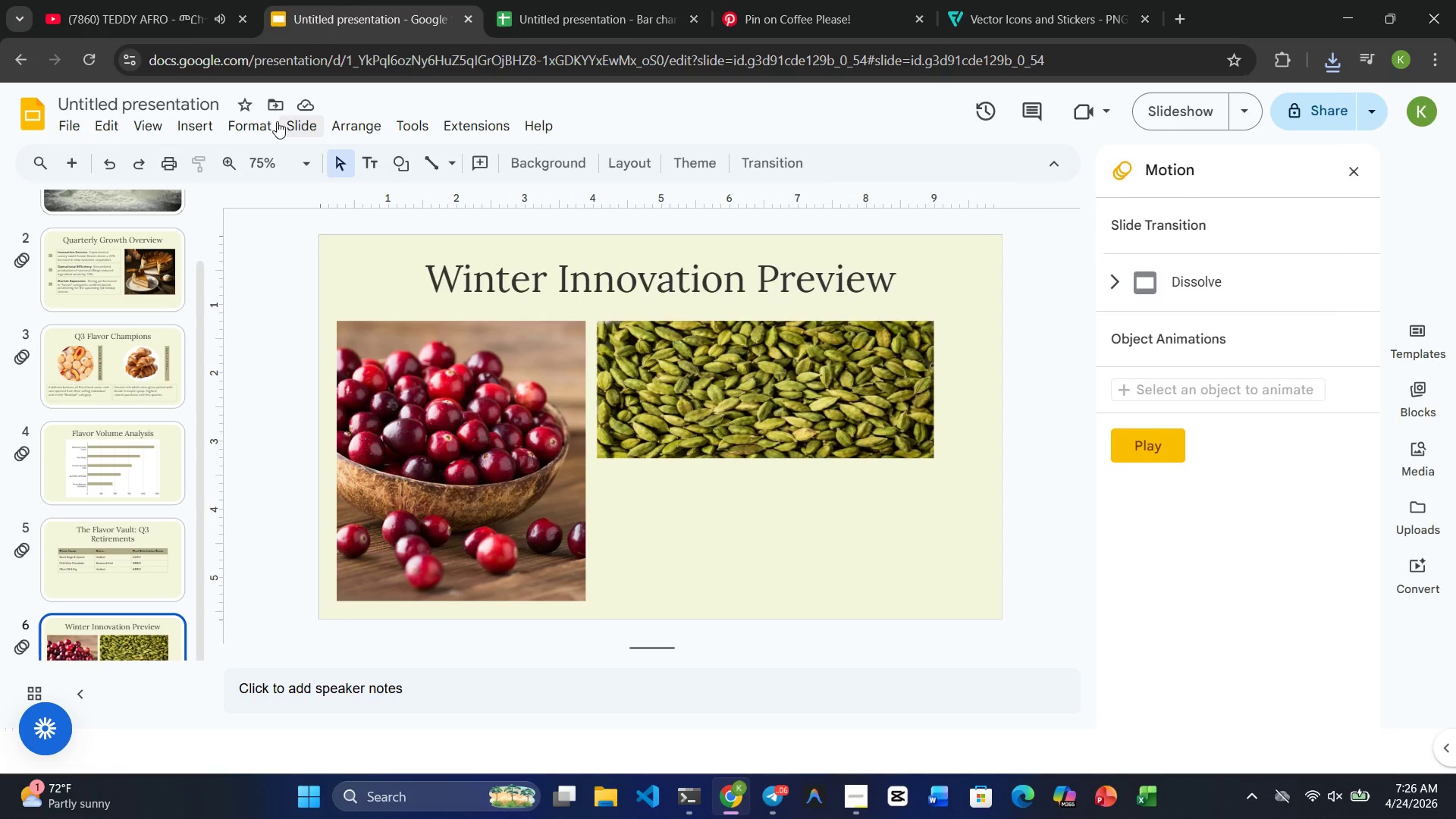 
left_click([210, 122])
 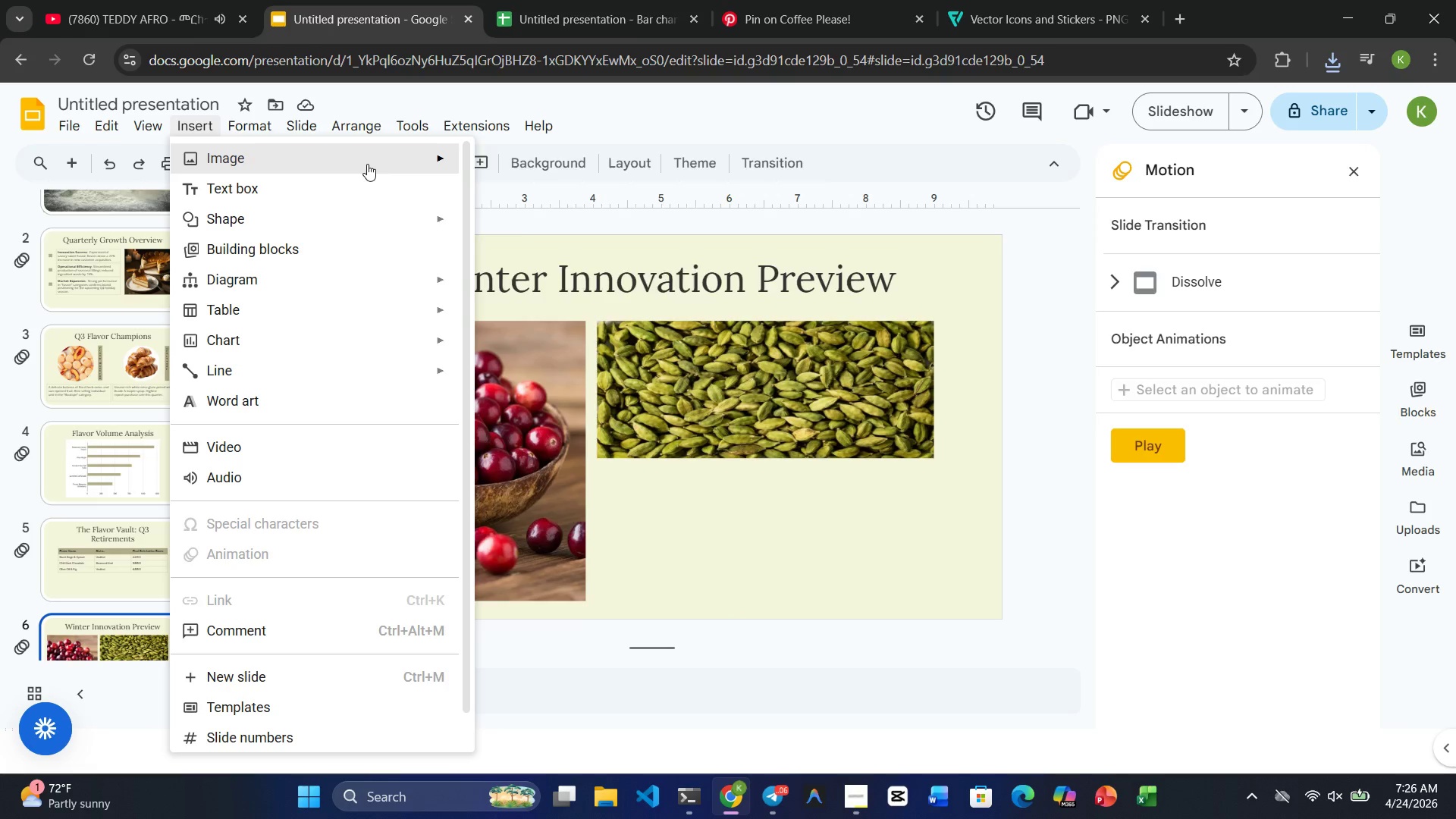 
wait(6.22)
 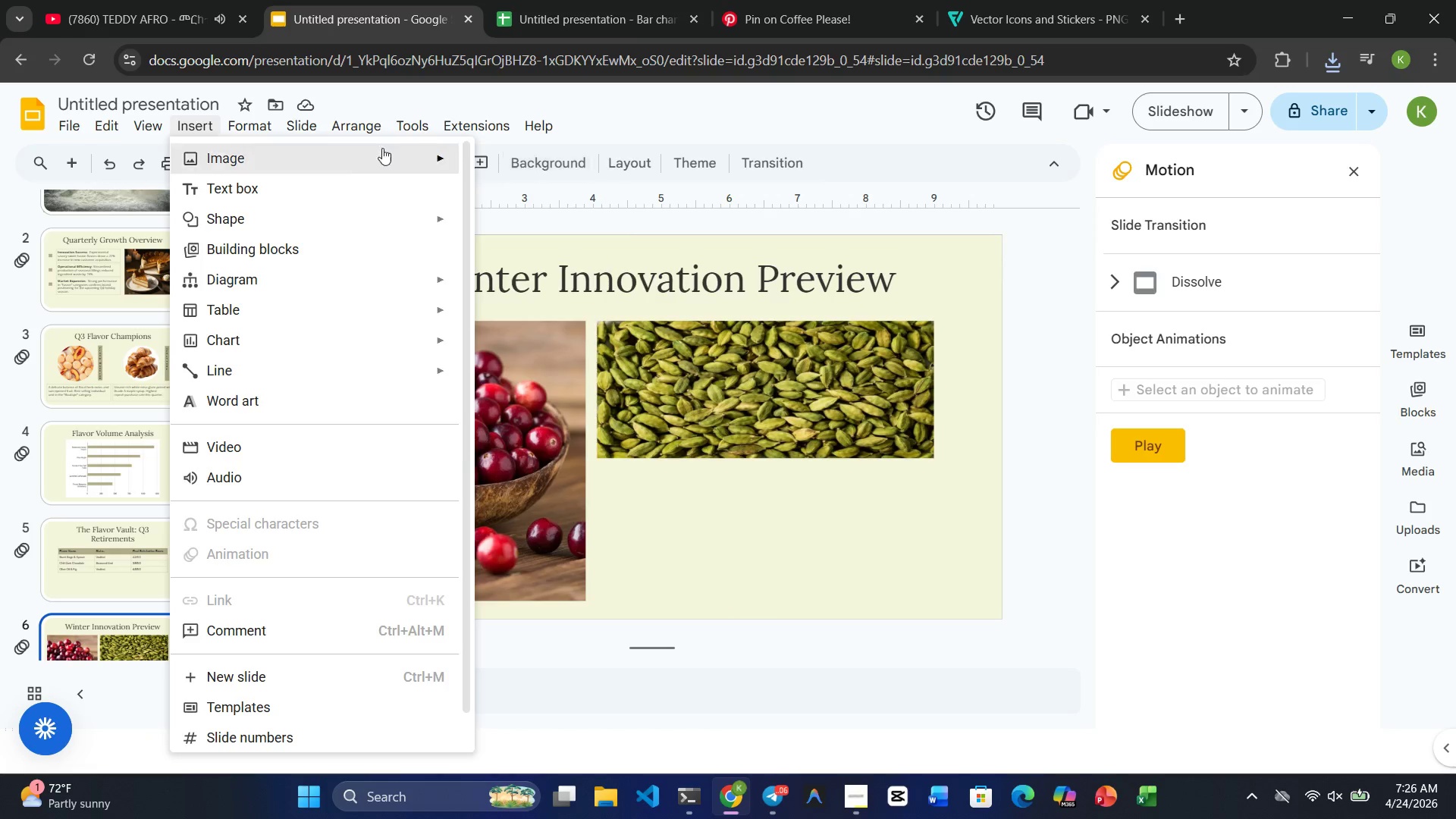 
left_click_drag(start_coordinate=[542, 168], to_coordinate=[546, 168])
 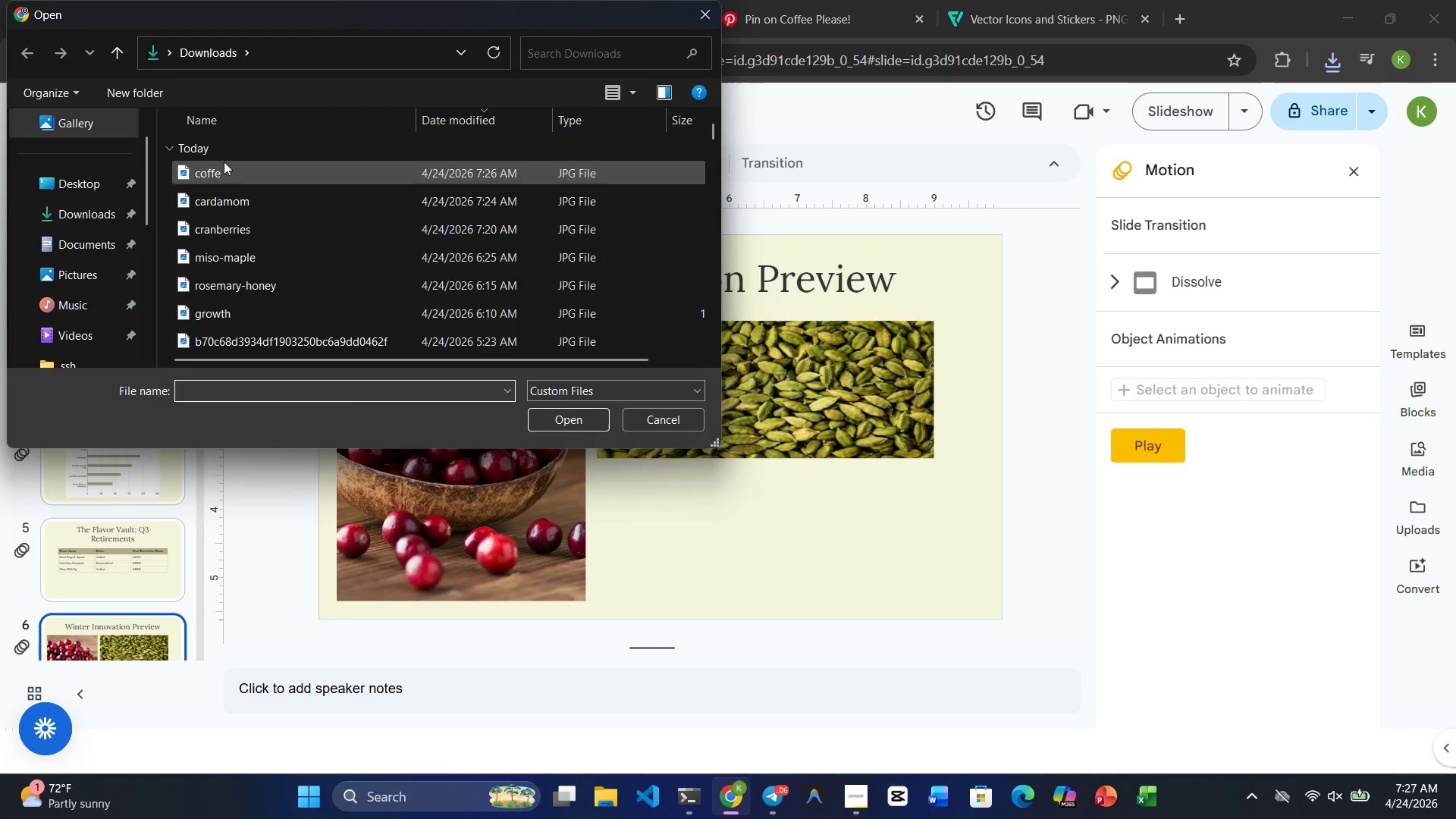 
left_click([224, 162])
 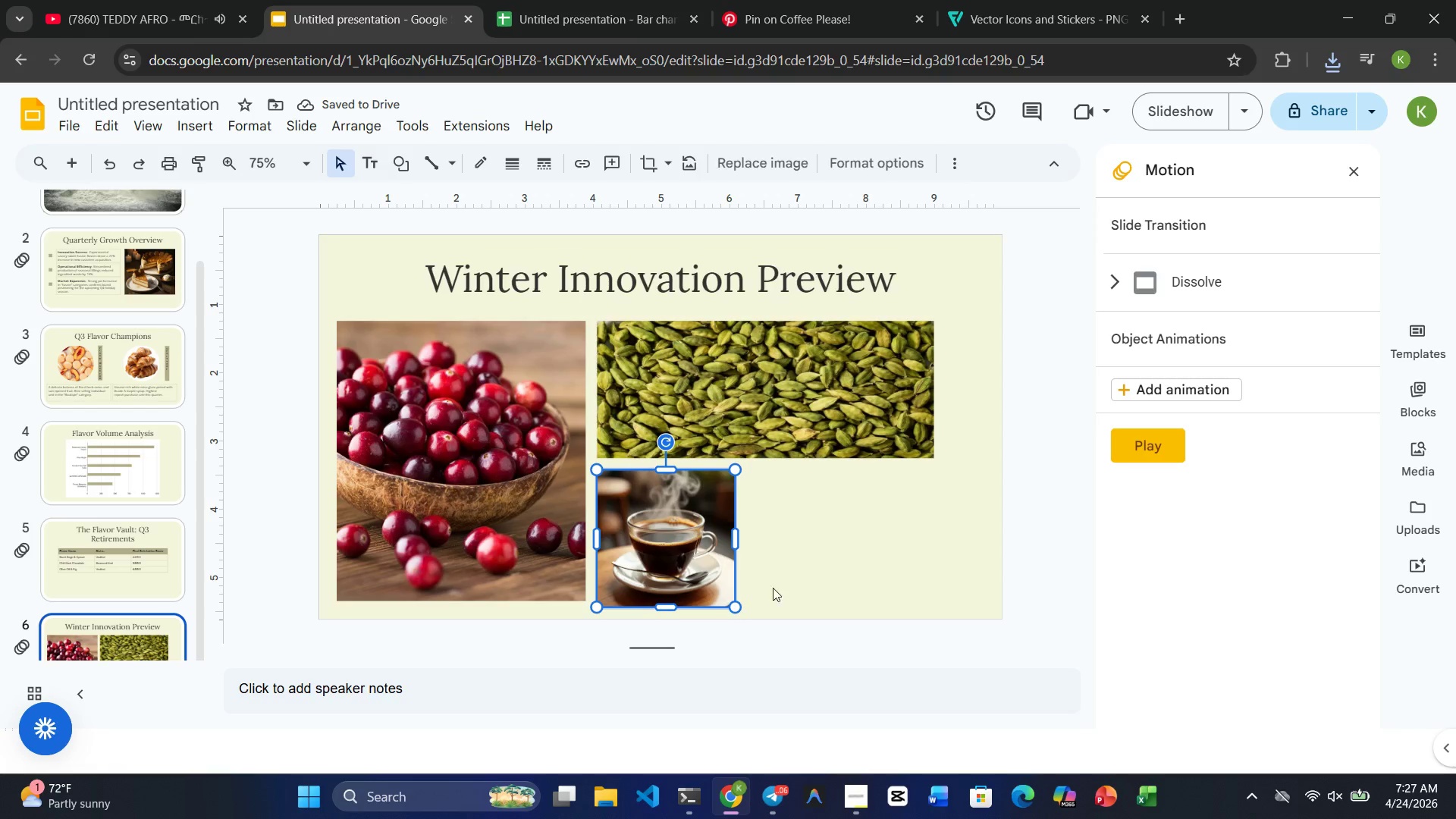 
wait(6.78)
 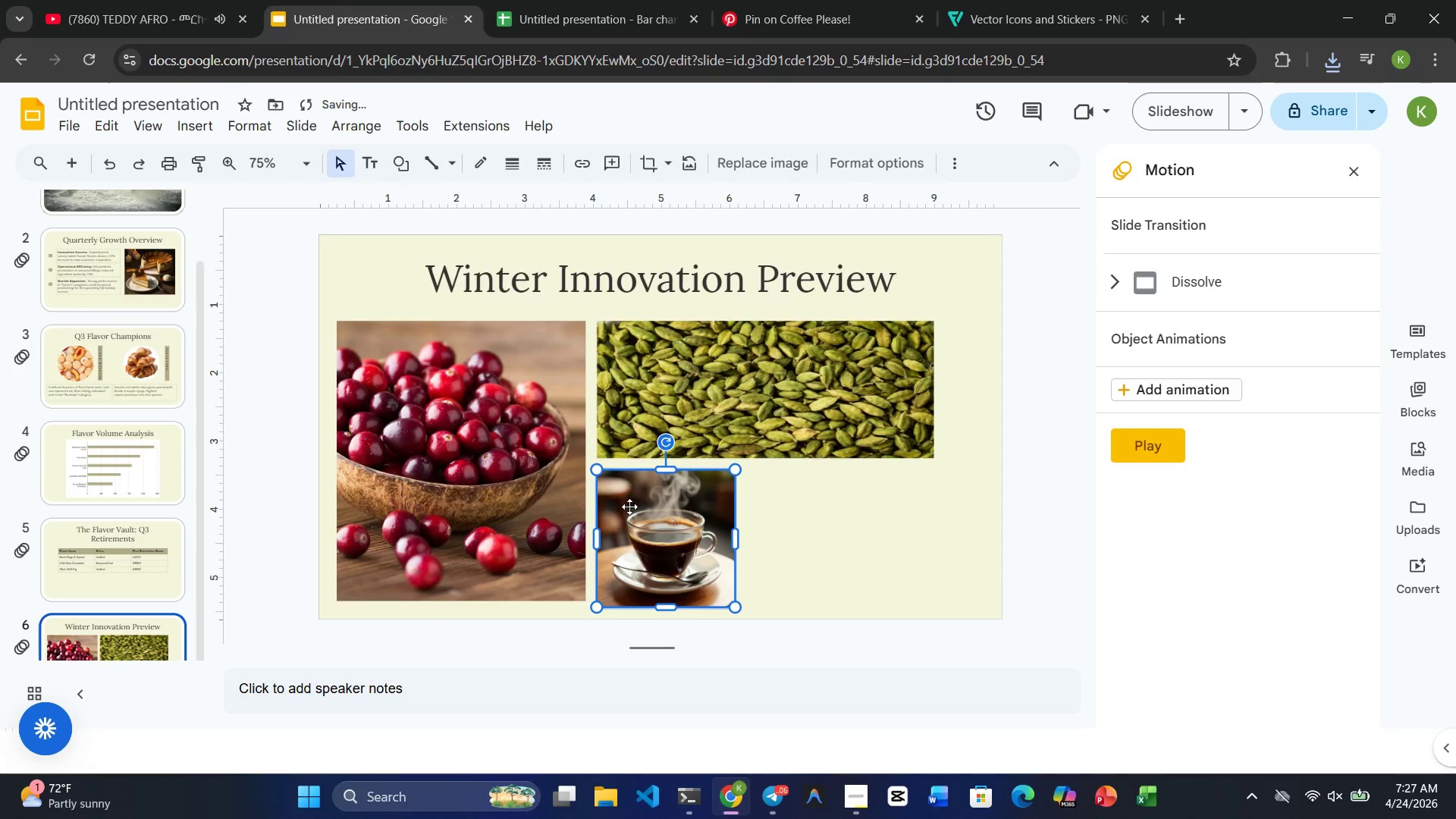 
left_click_drag(start_coordinate=[651, 539], to_coordinate=[651, 532])
 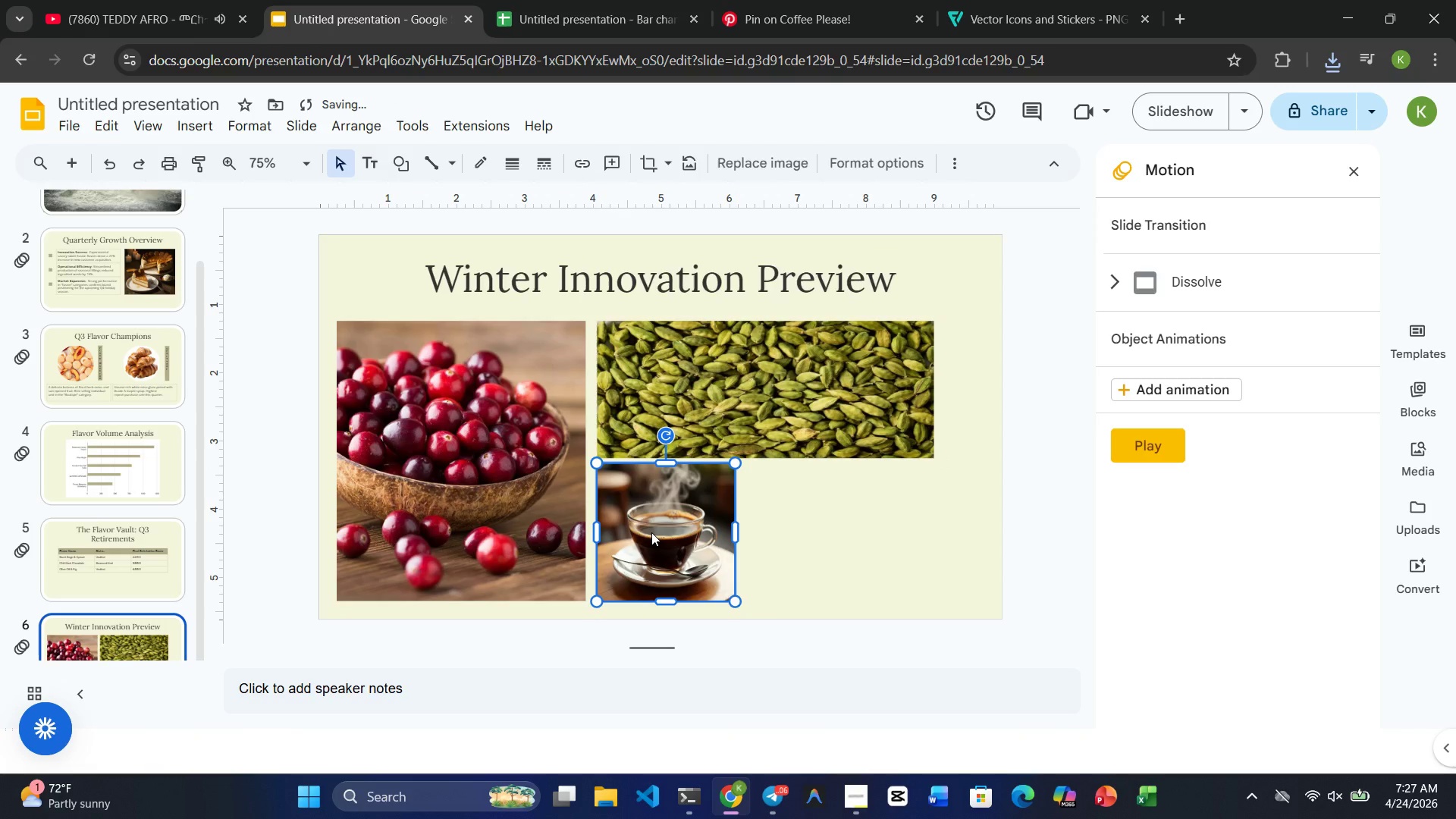 
key(Control+C)
 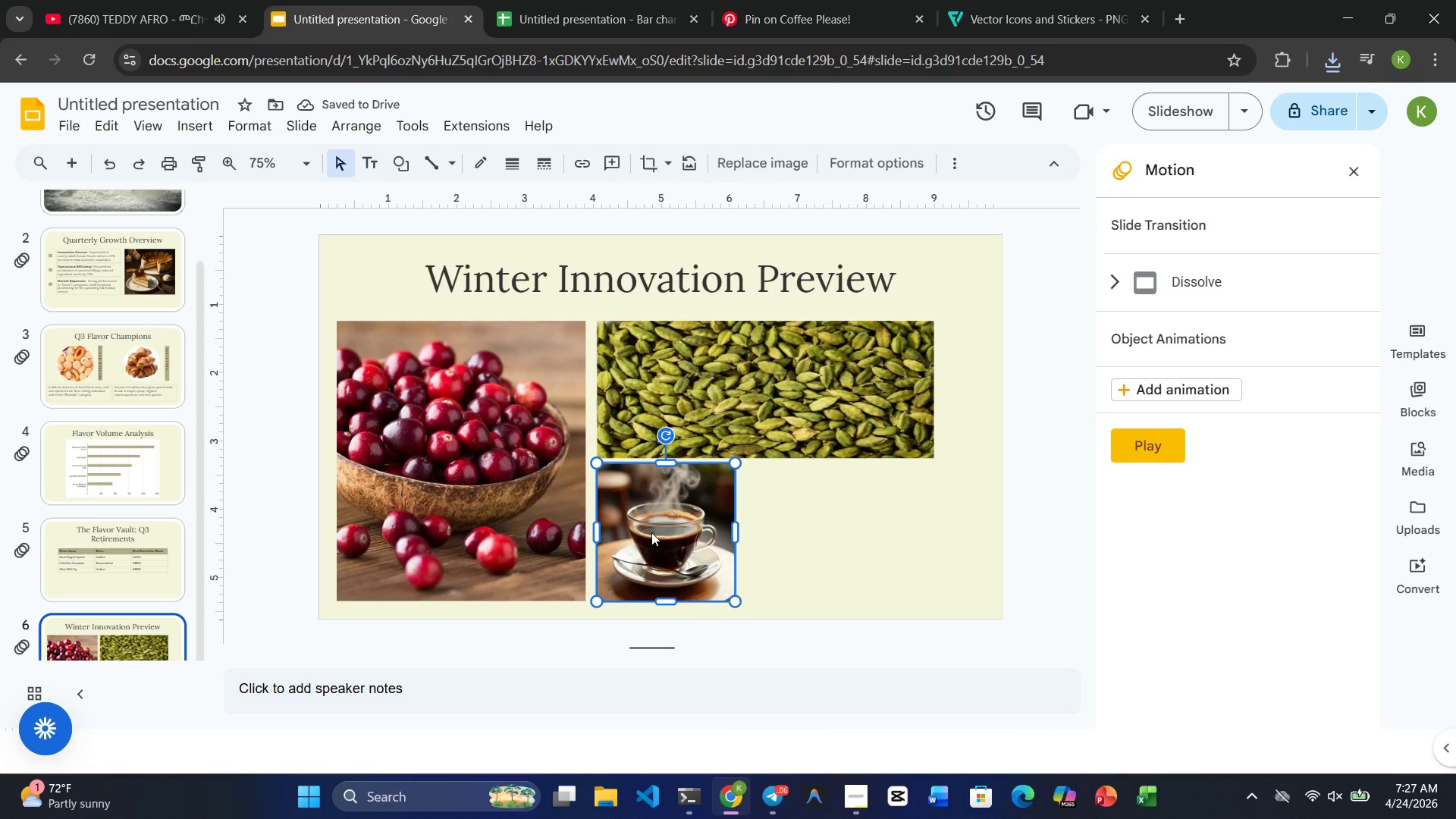 
key(Control+V)
 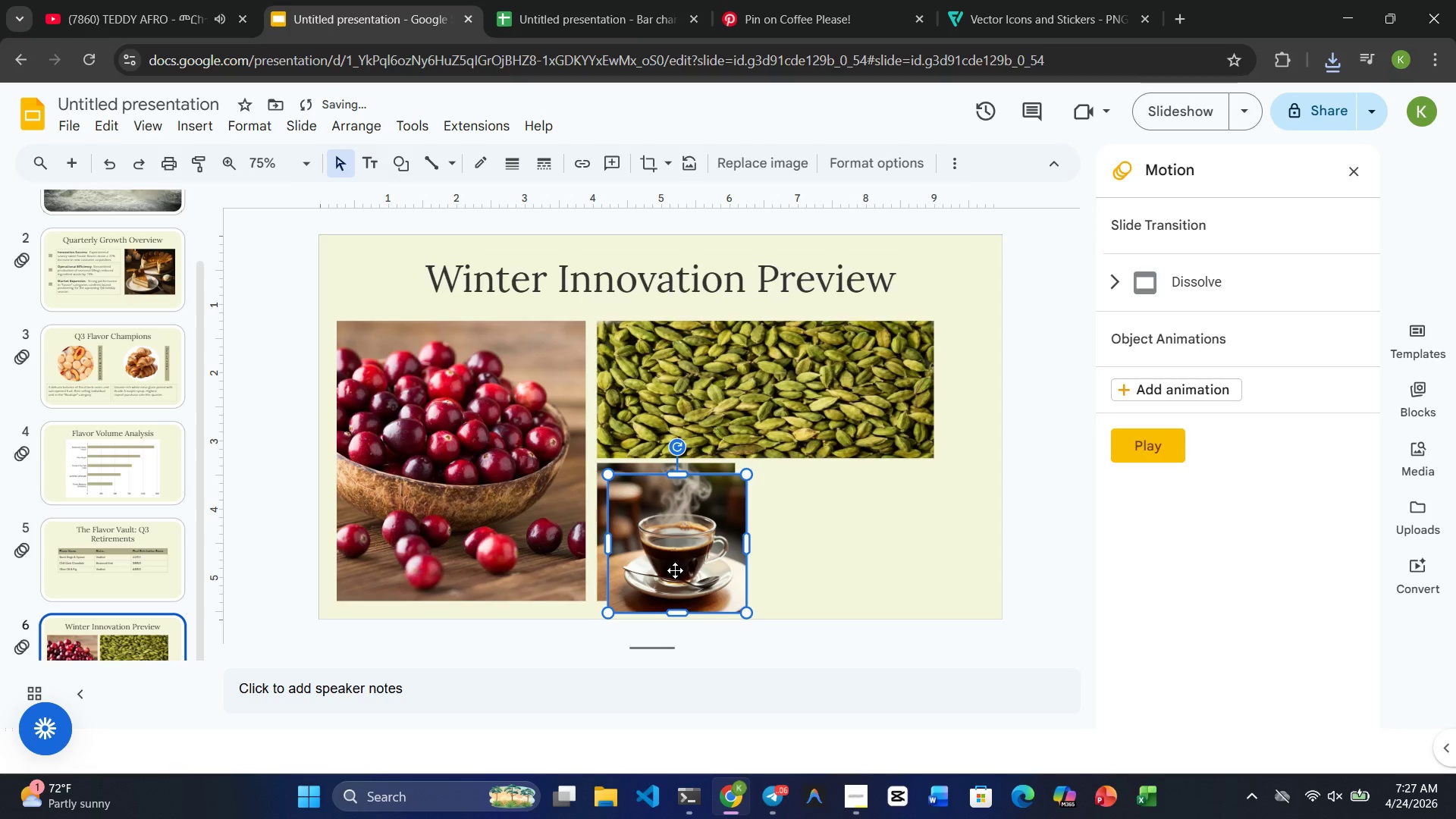 
left_click_drag(start_coordinate=[675, 570], to_coordinate=[859, 558])
 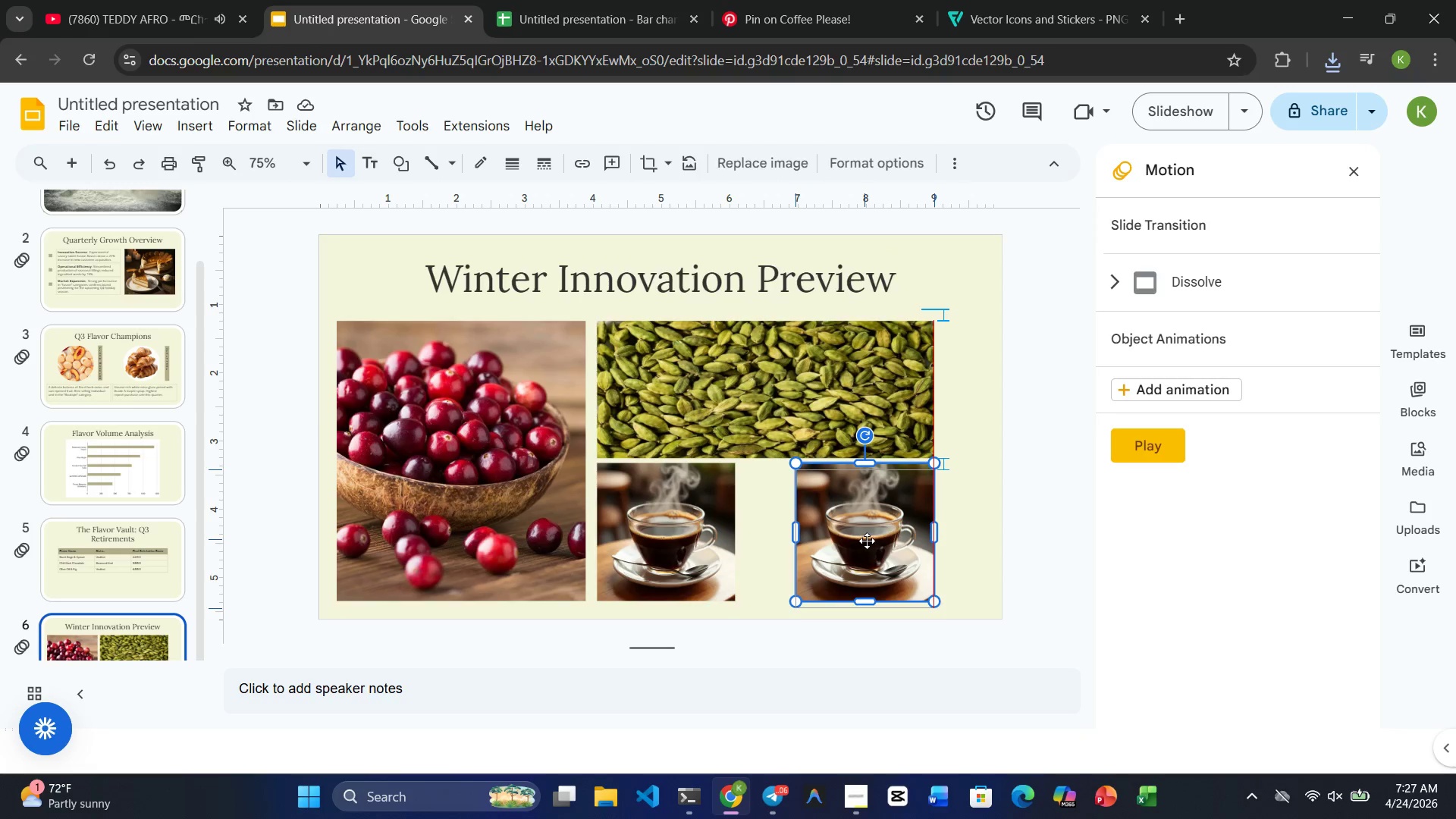 
wait(13.26)
 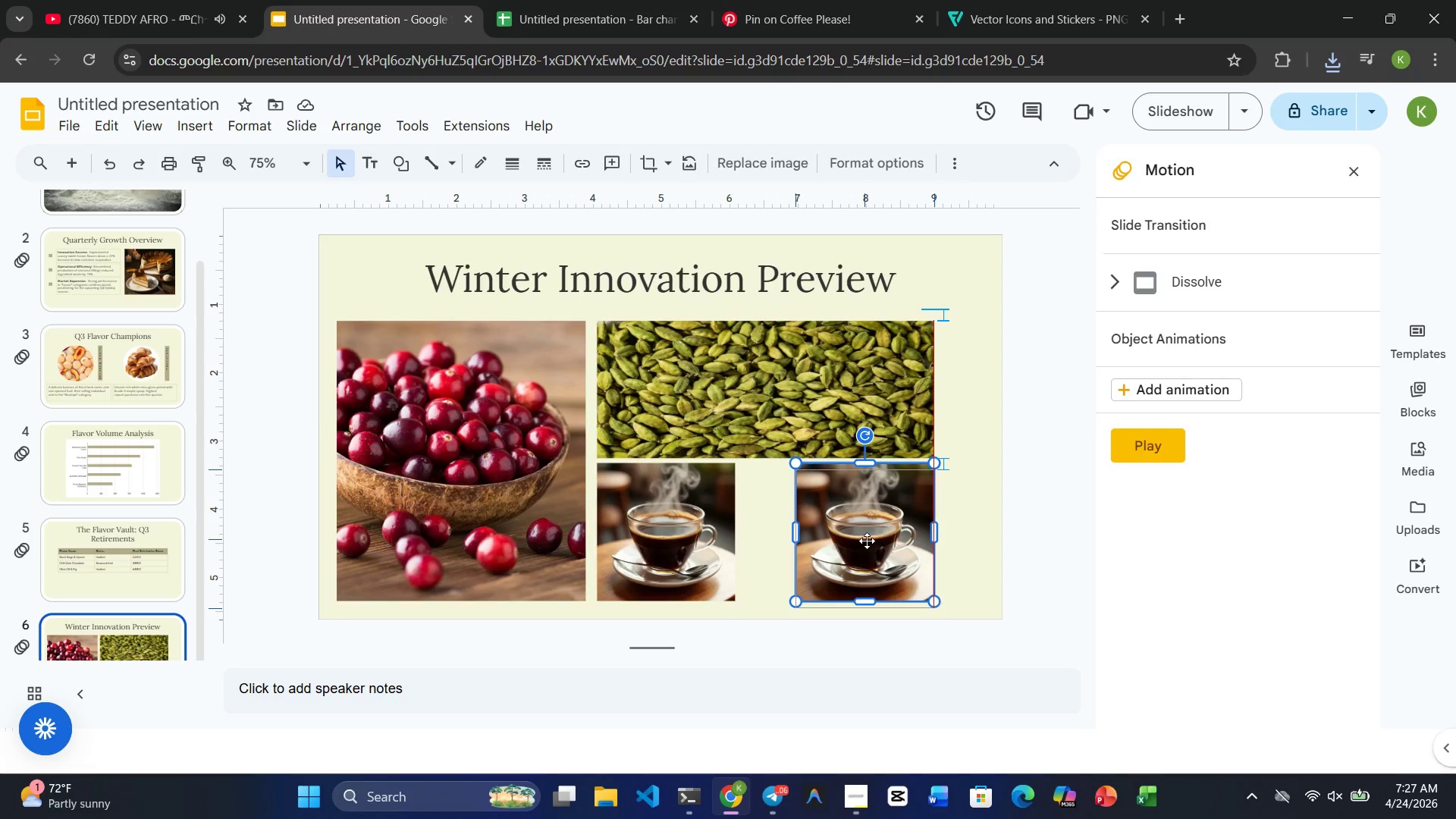 
left_click([972, 541])
 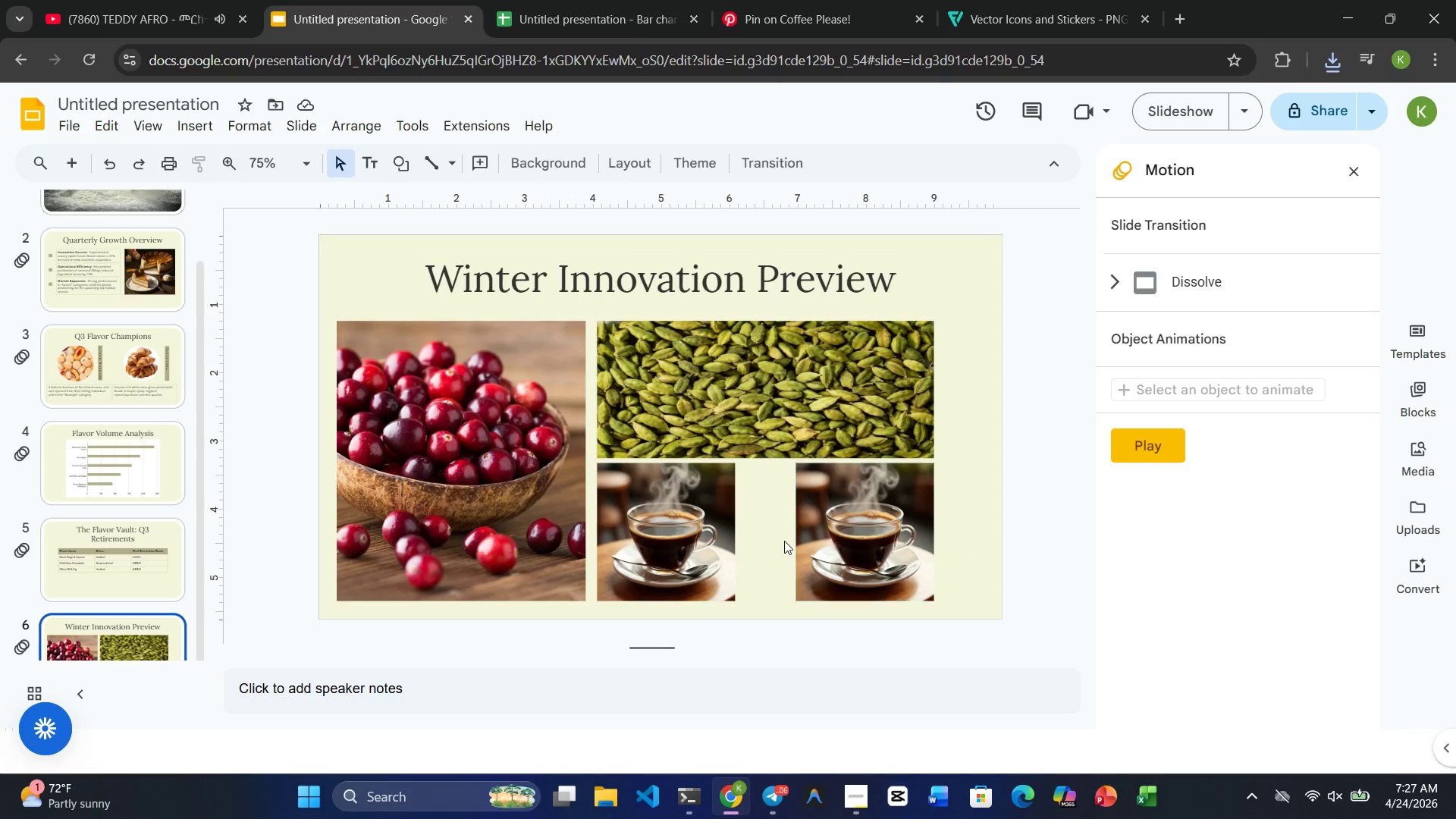 
left_click([699, 536])
 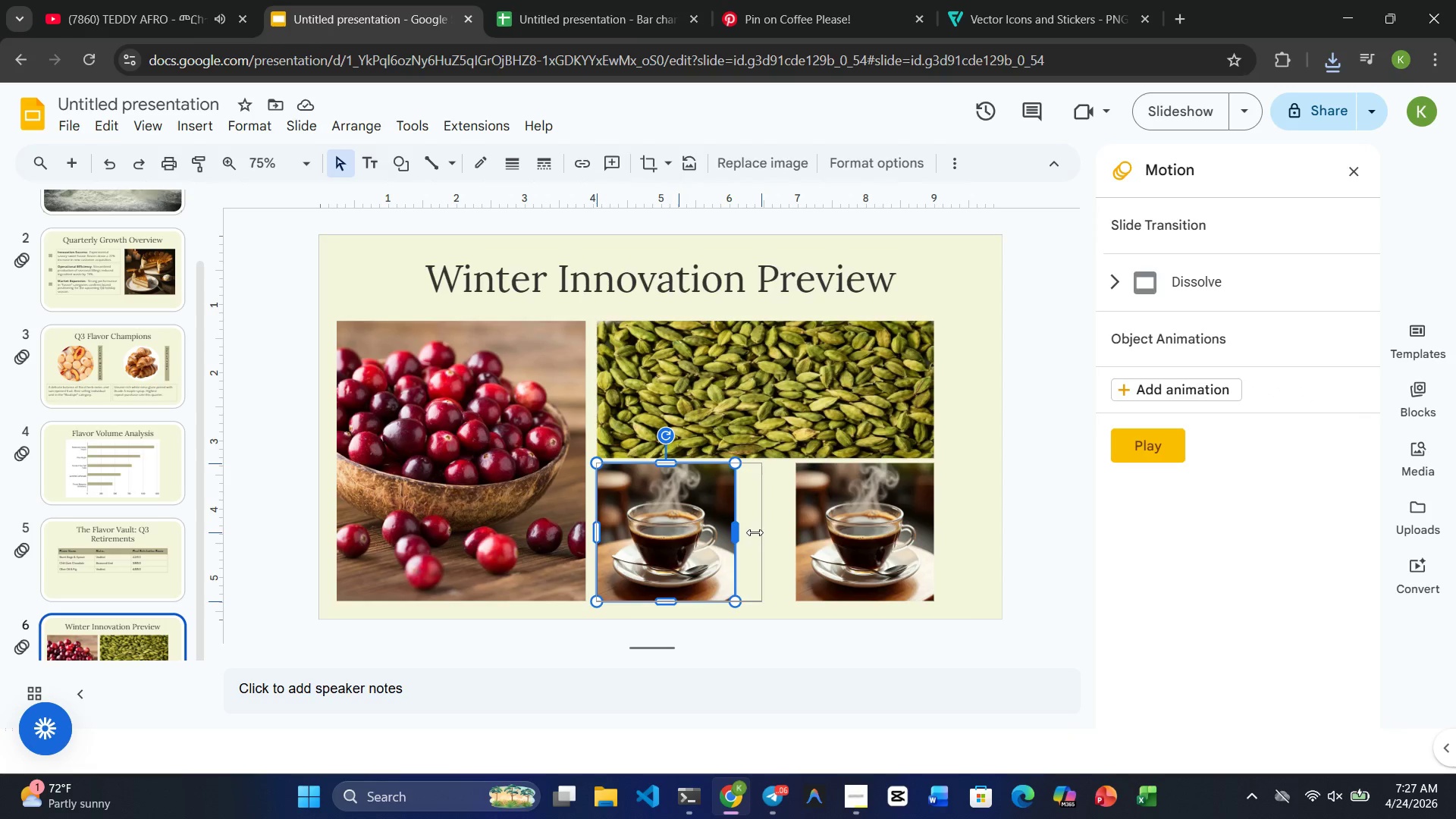 
wait(10.8)
 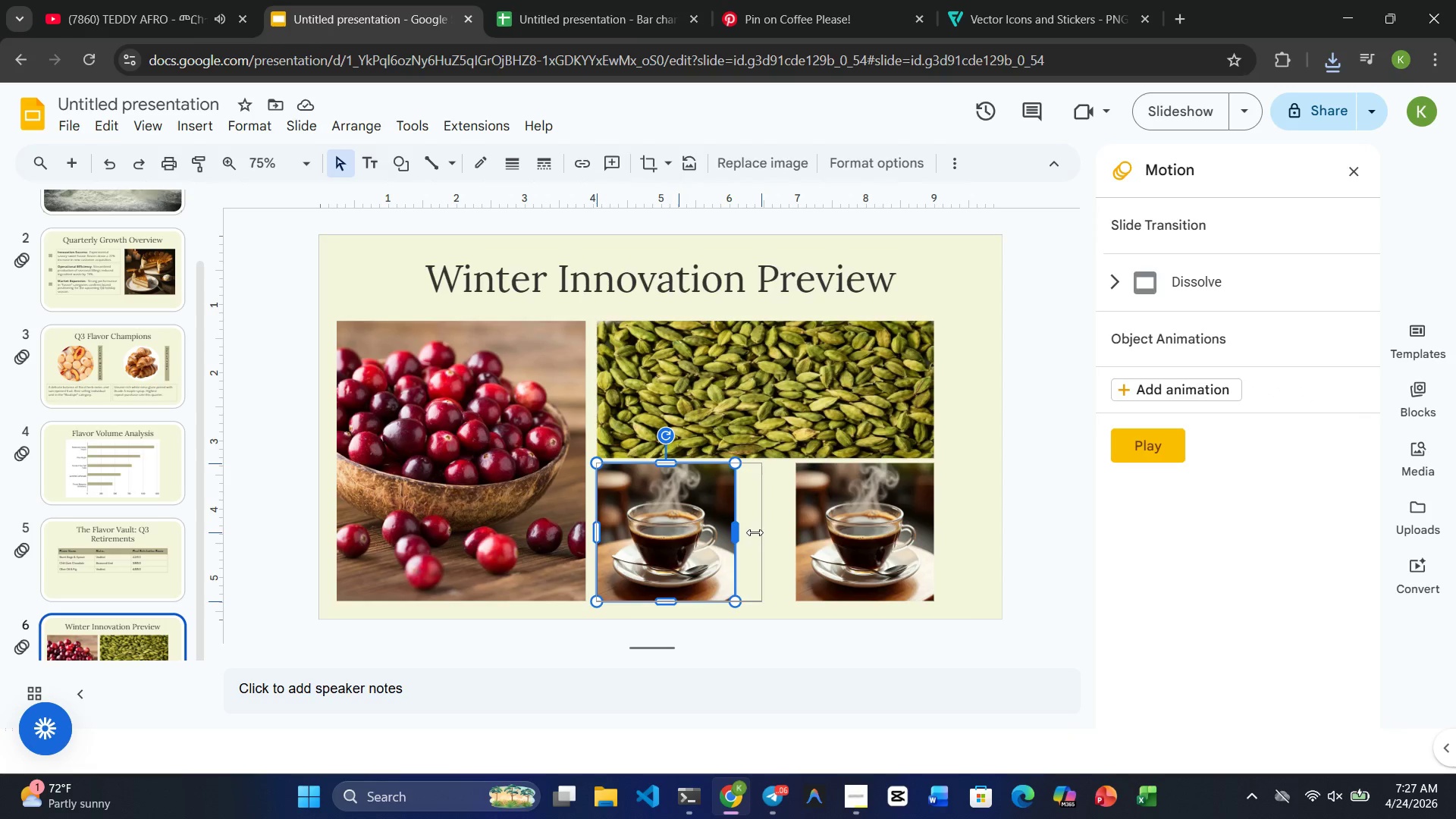 
left_click([824, 541])
 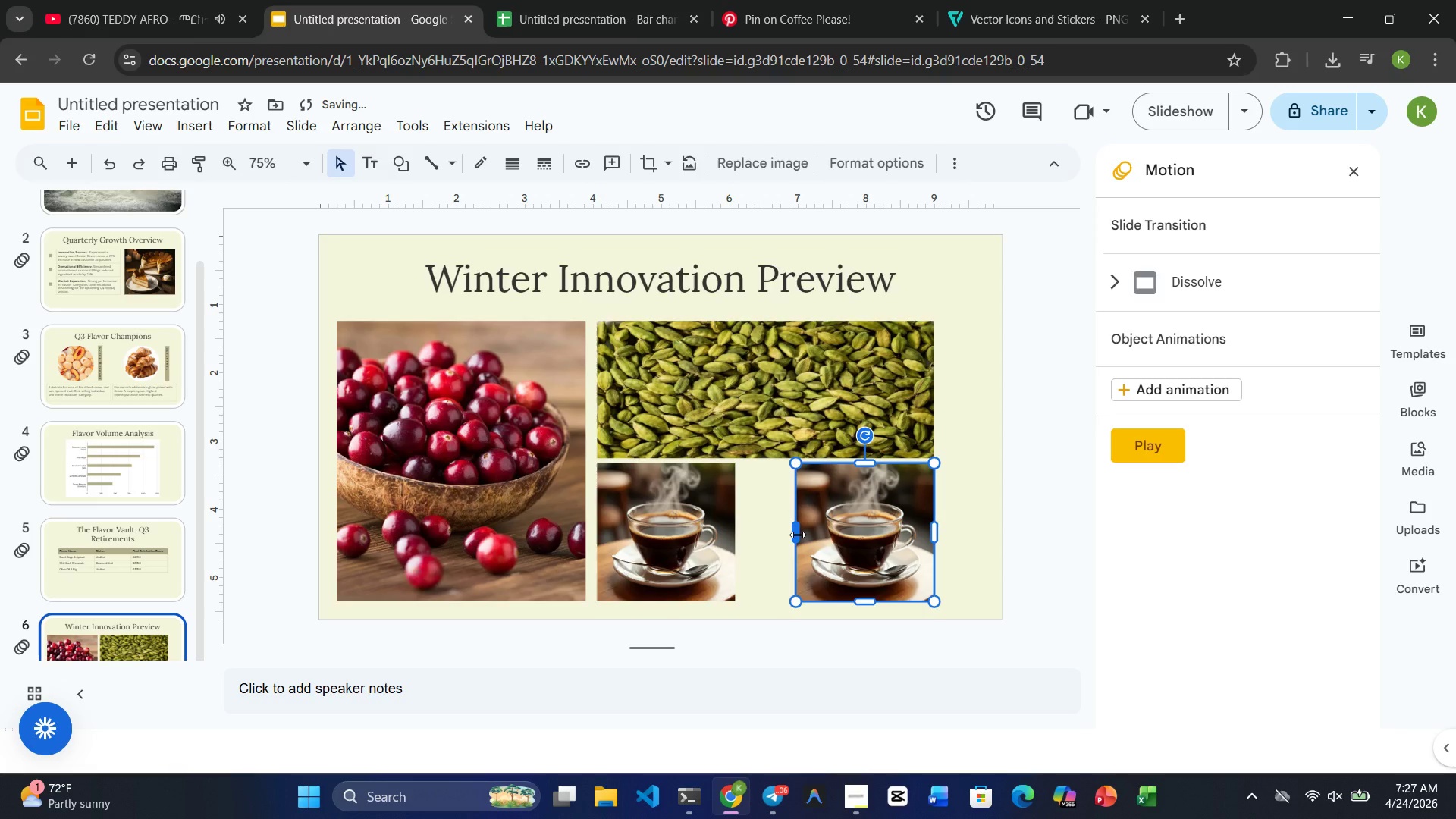 
left_click_drag(start_coordinate=[797, 535], to_coordinate=[767, 533])
 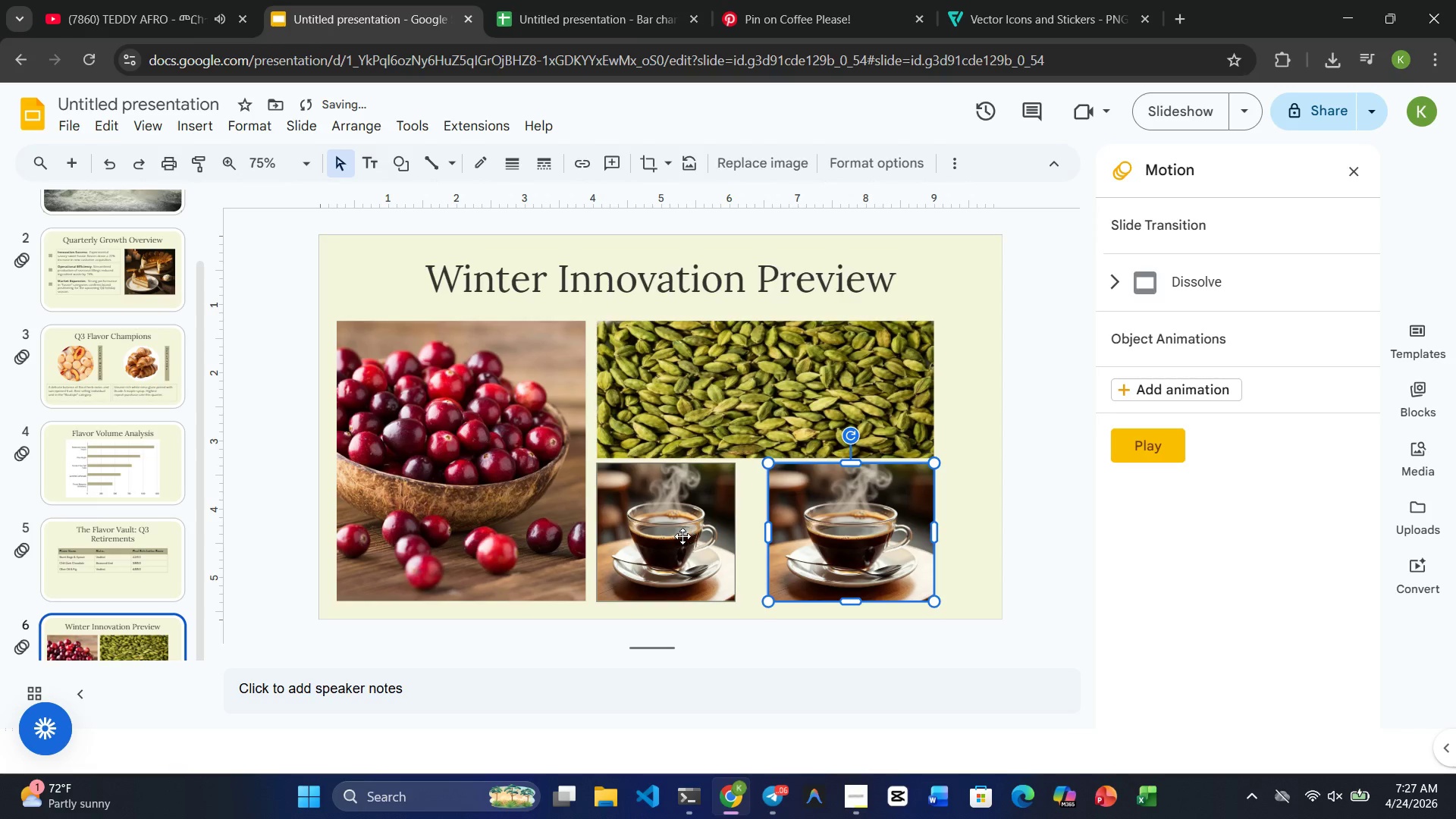 
left_click([682, 536])
 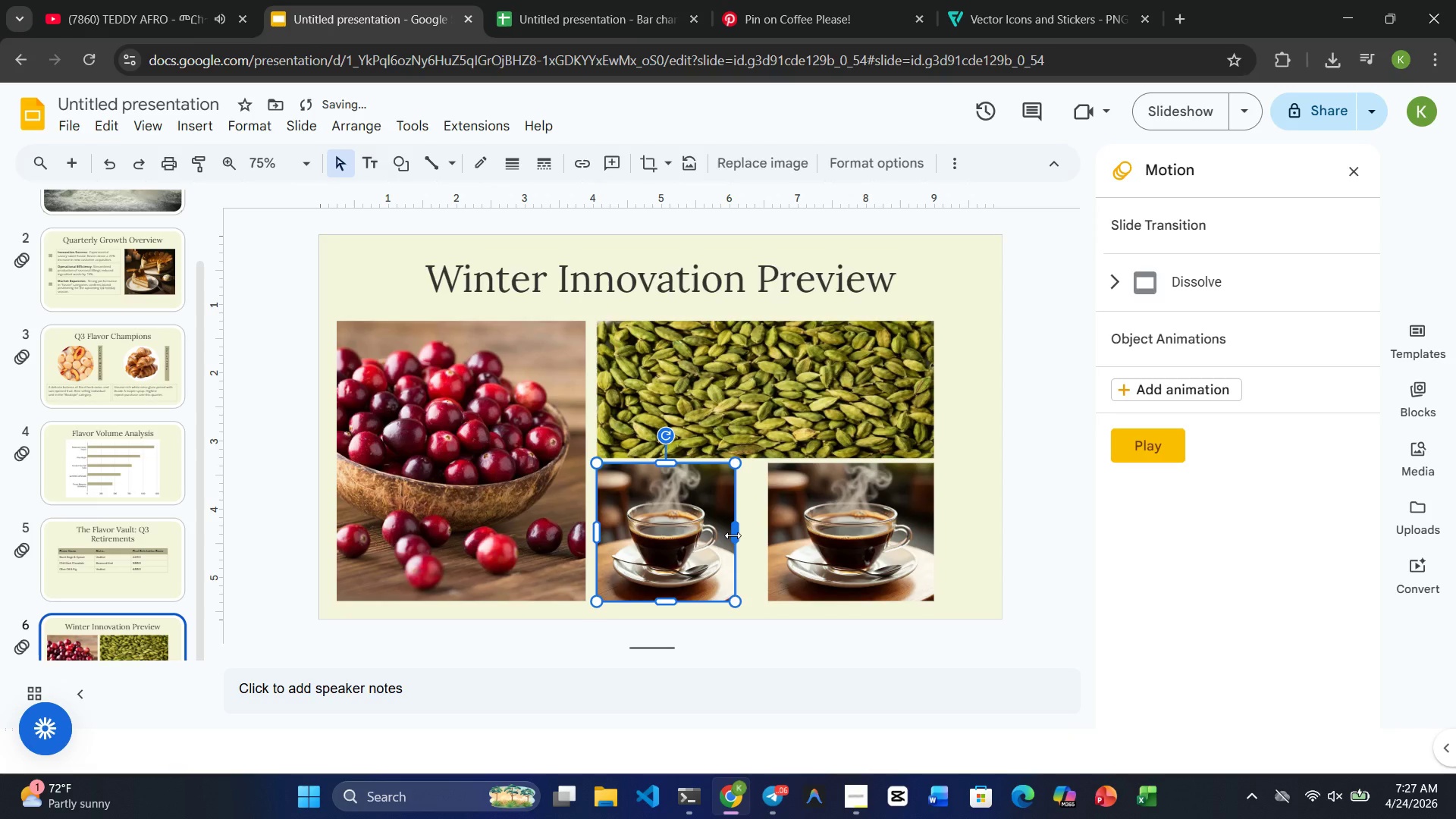 
left_click_drag(start_coordinate=[733, 535], to_coordinate=[756, 535])
 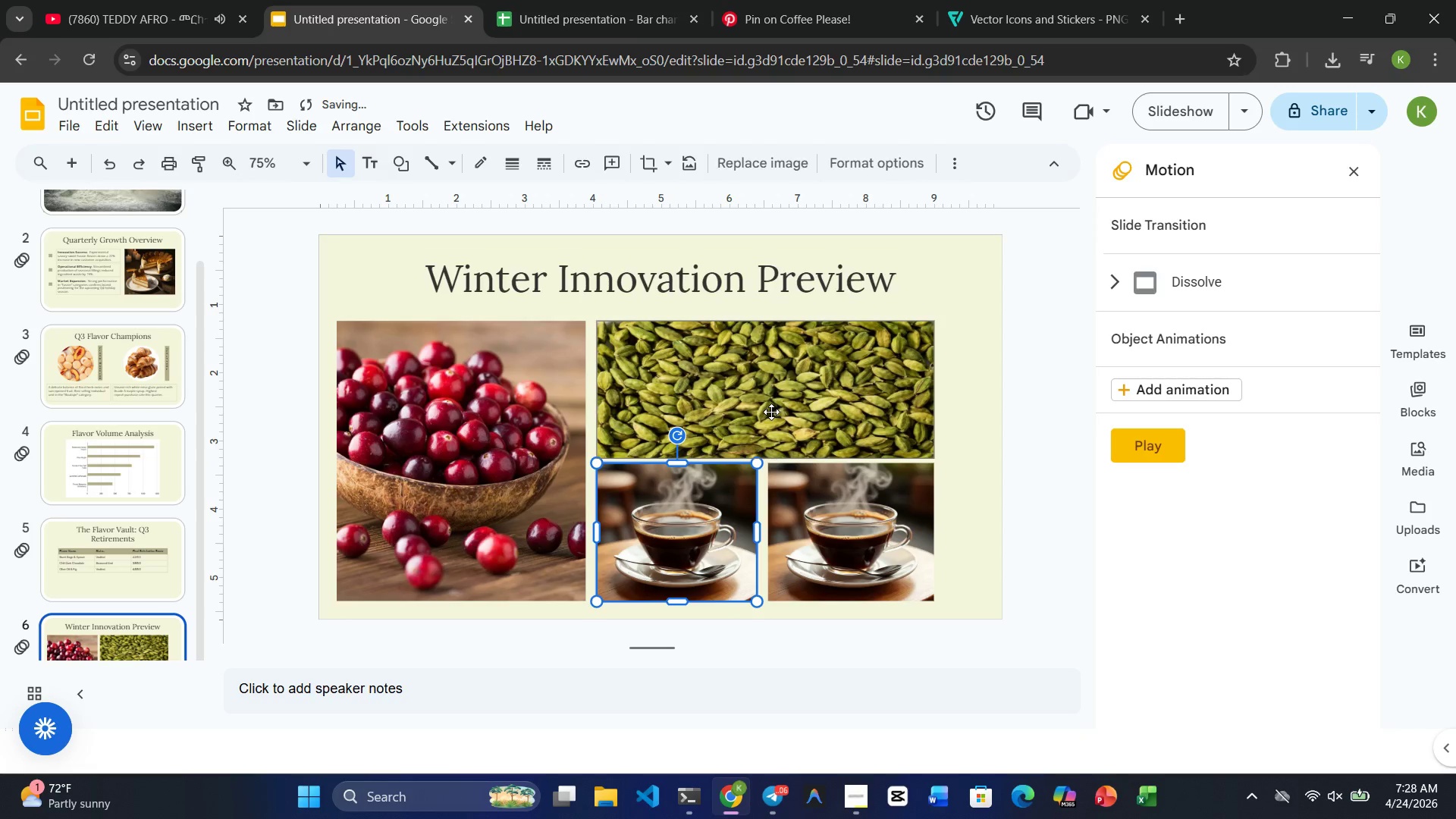 
left_click([771, 401])
 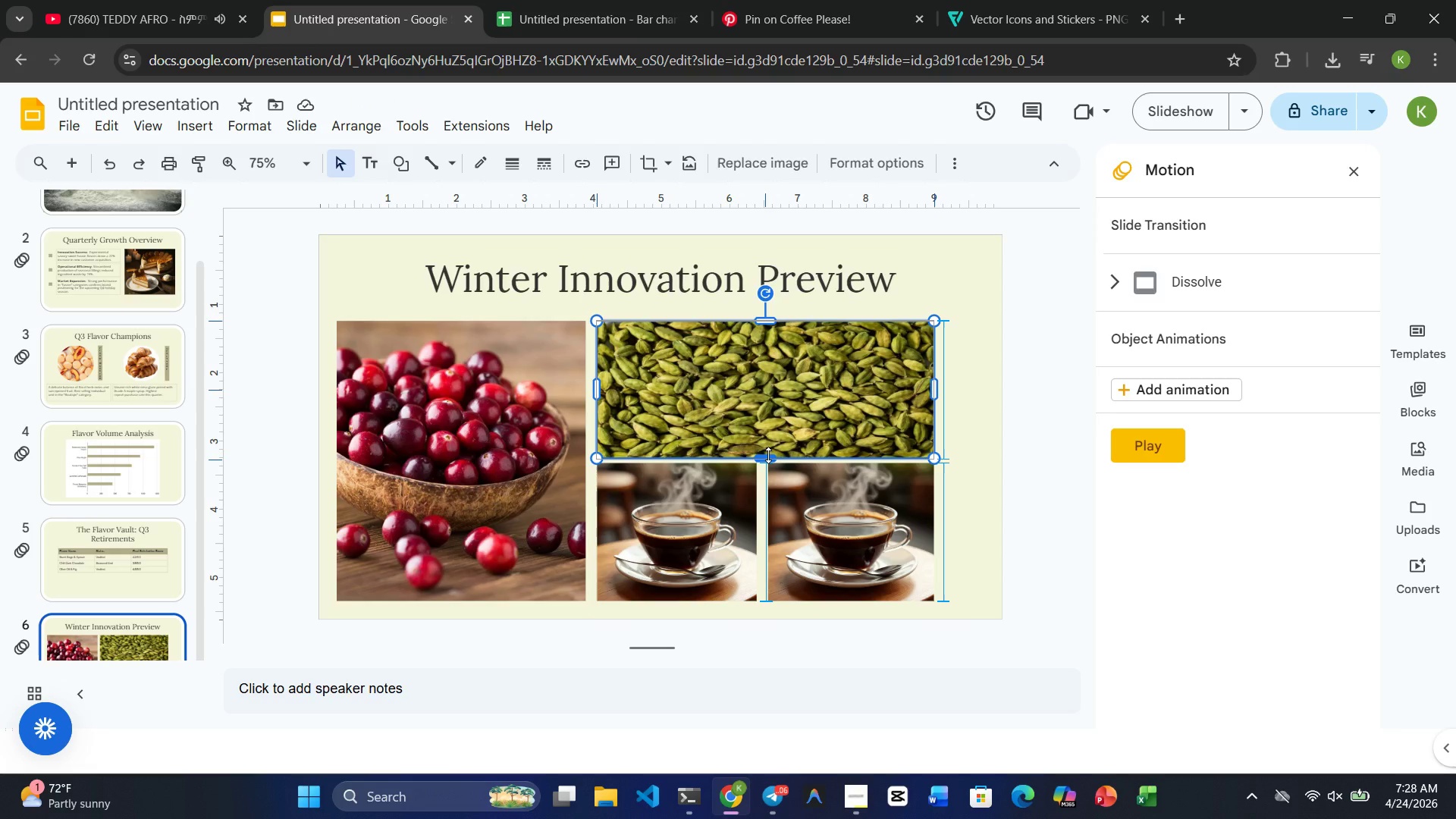 
wait(10.94)
 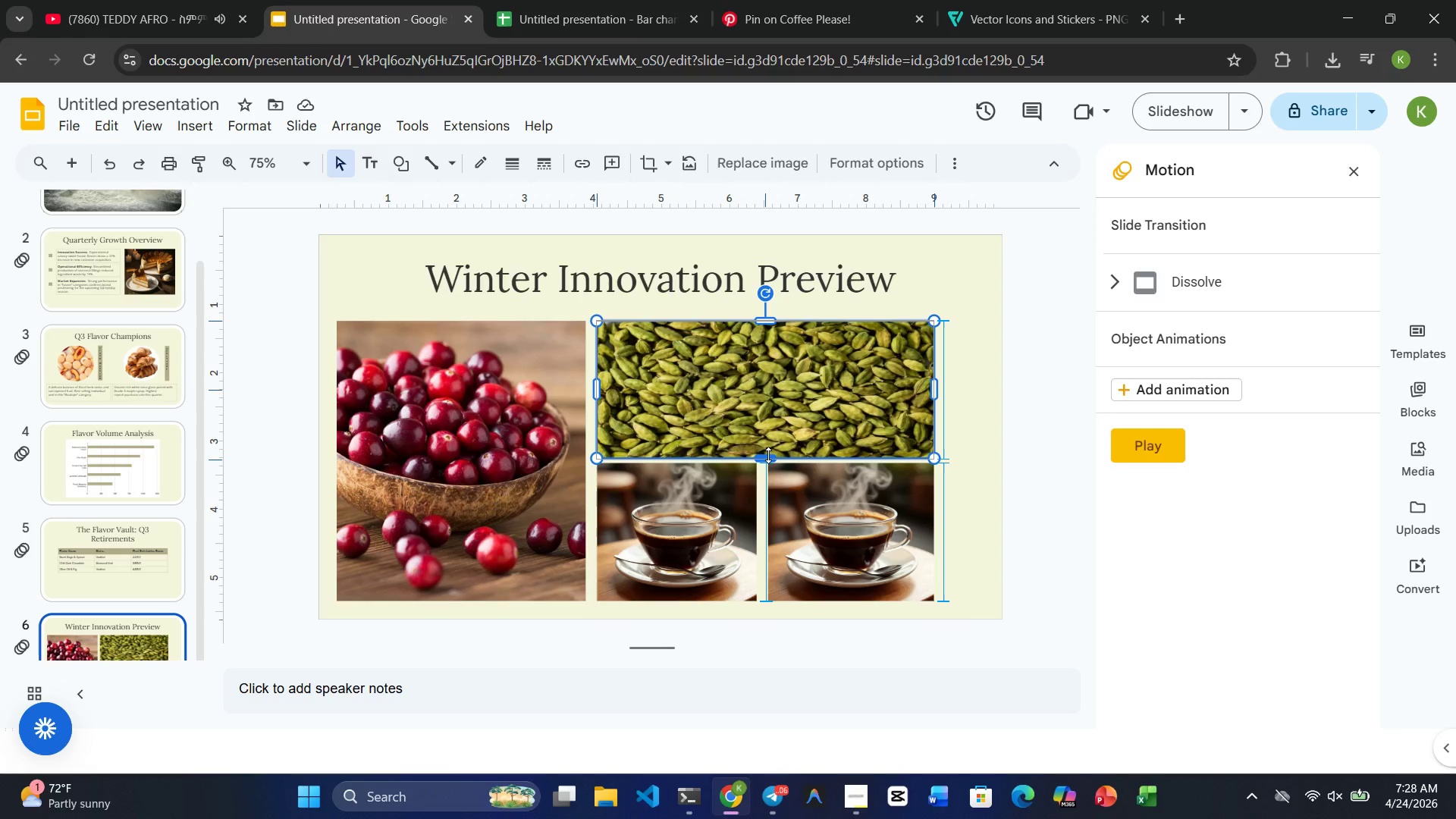 
left_click([968, 444])
 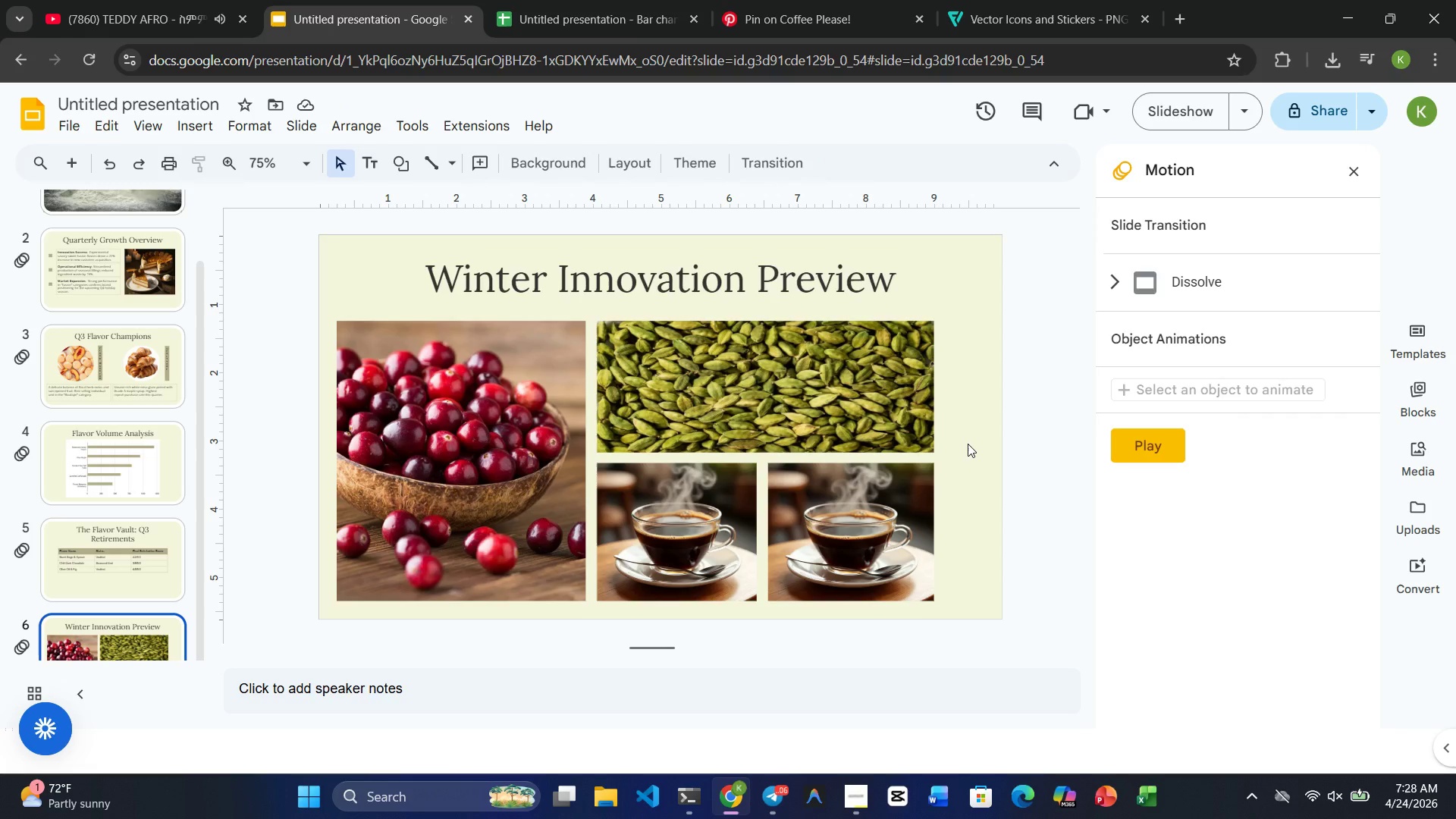 
wait(12.39)
 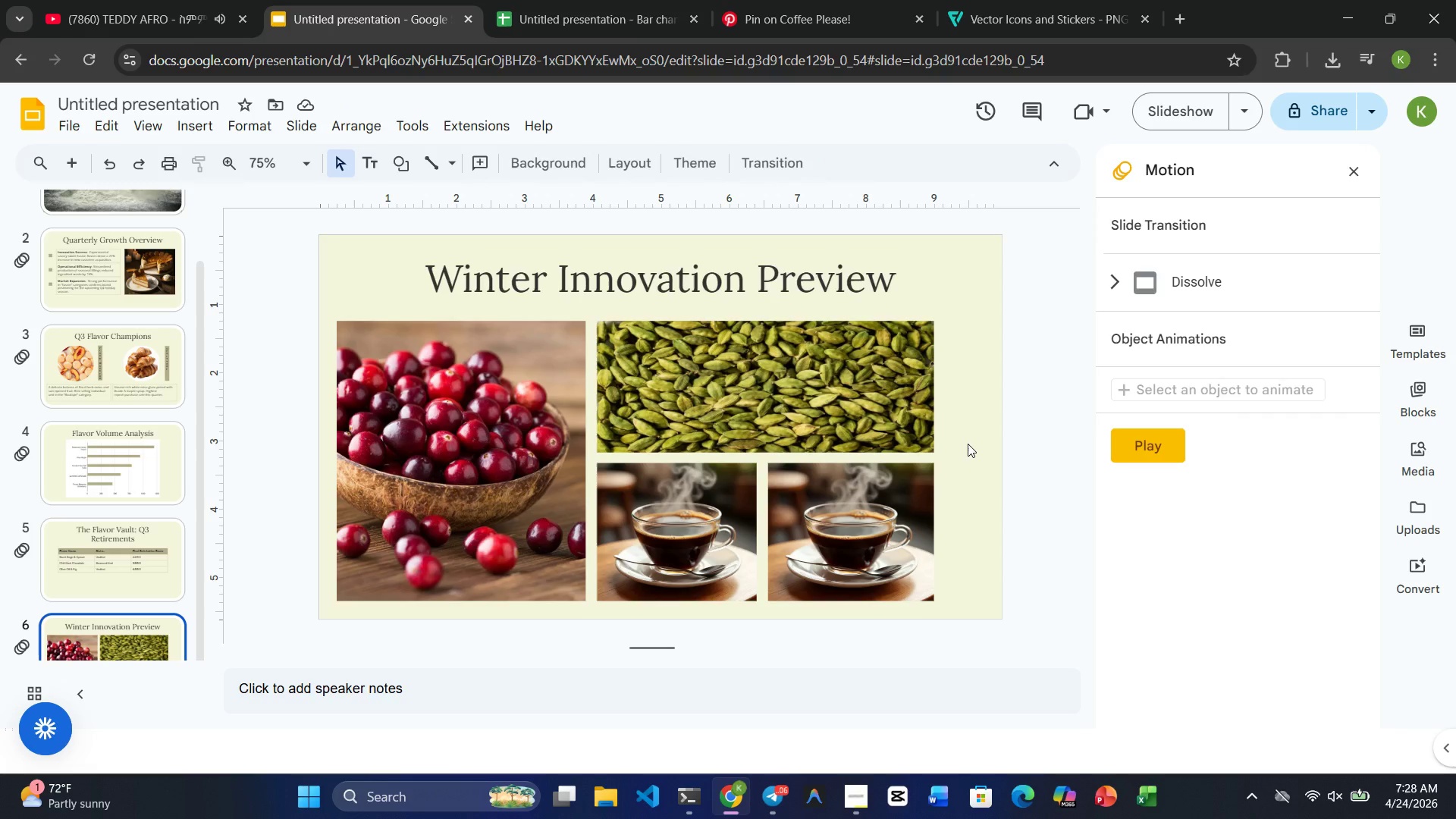 
left_click([821, 414])
 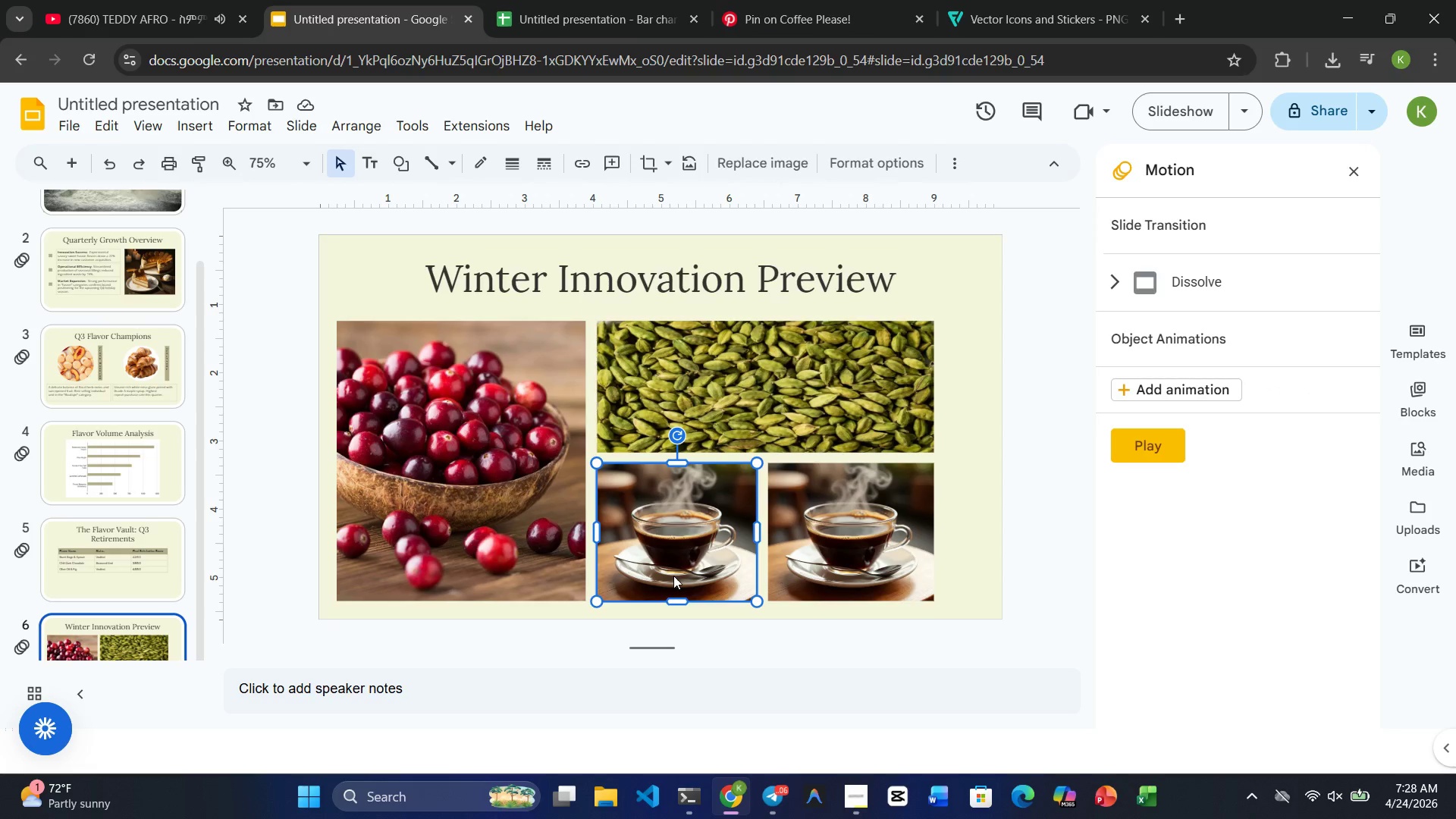 
left_click([824, 564])
 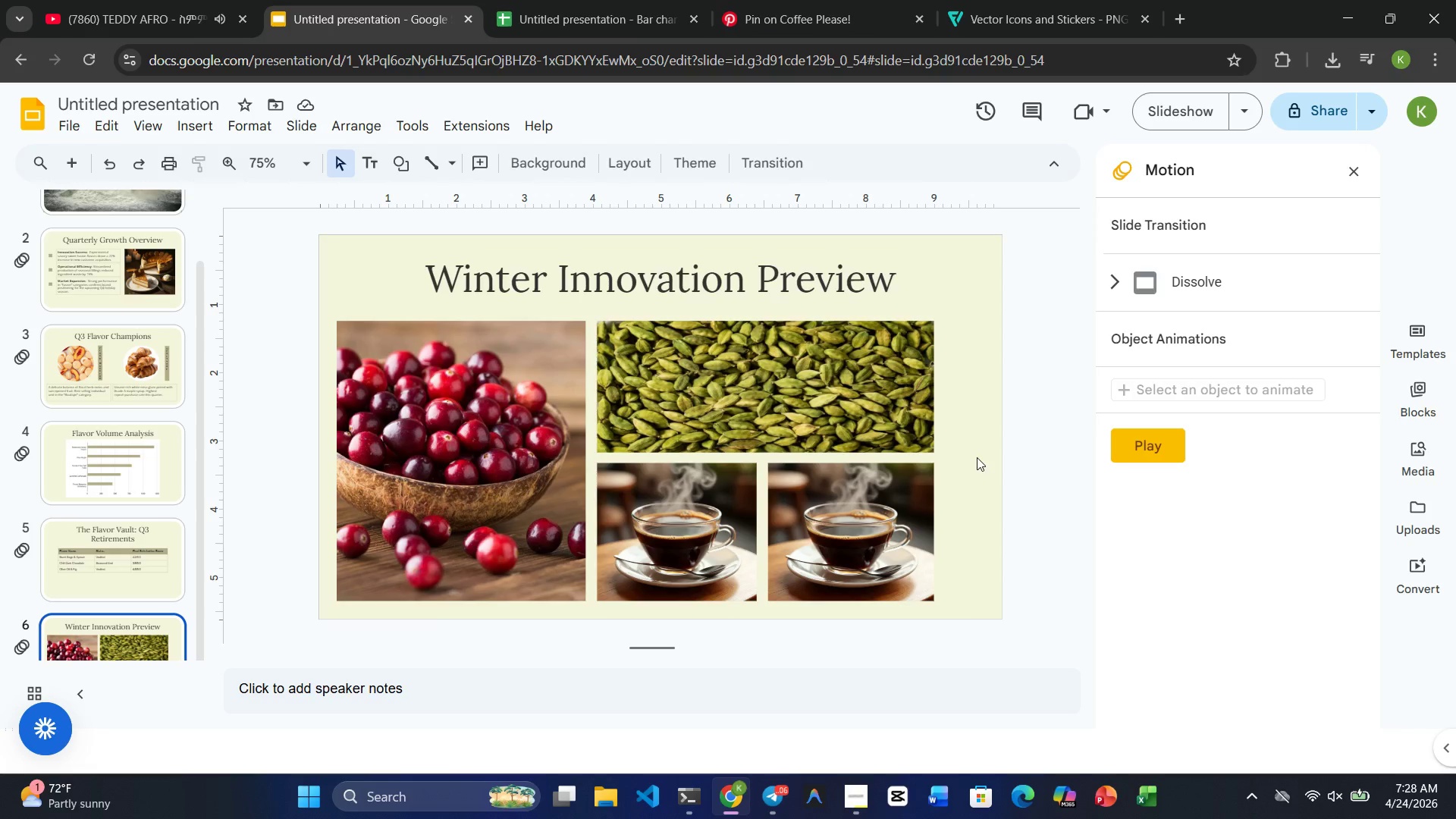 
mouse_move([1002, 809])
 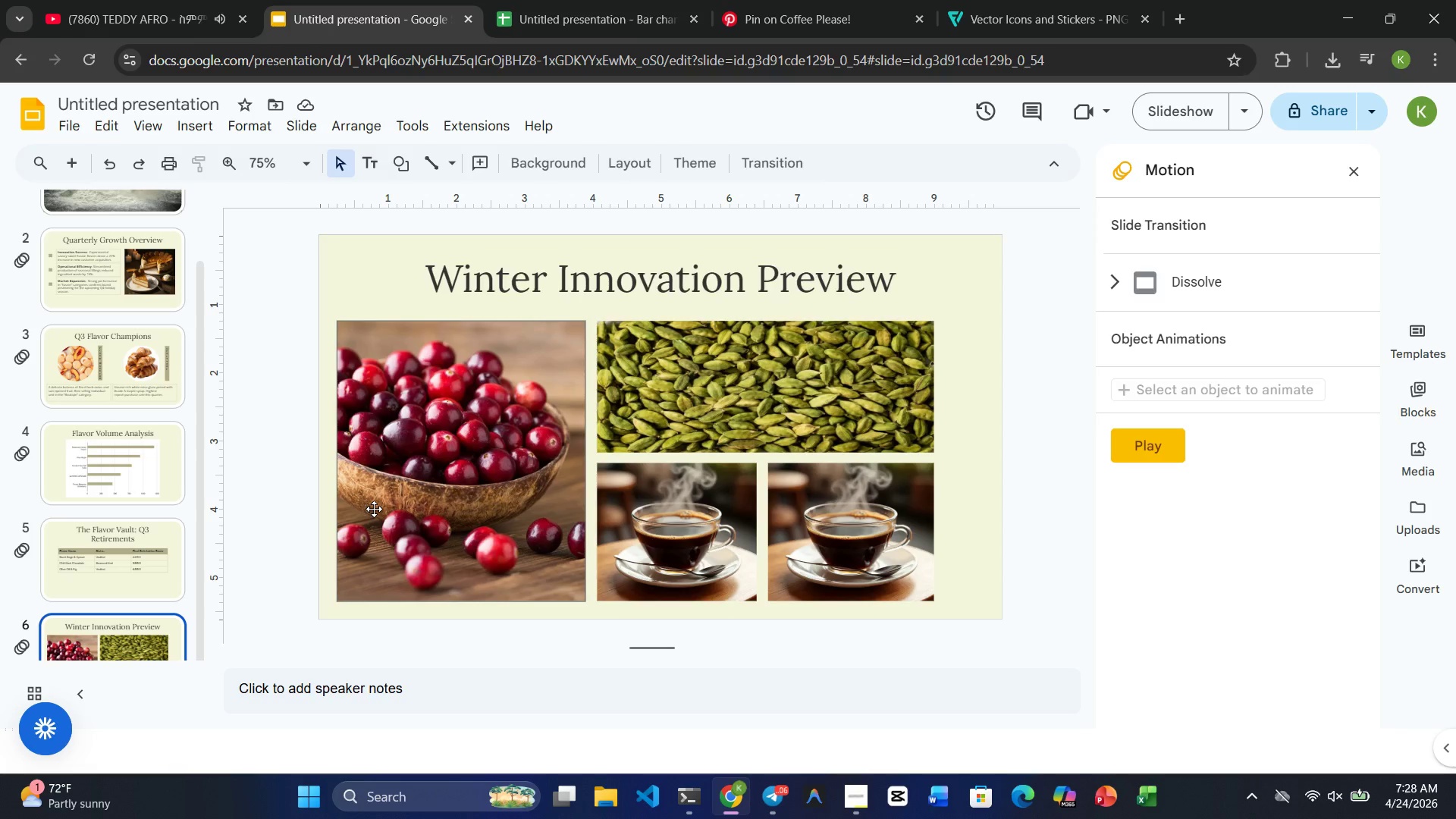 
wait(8.12)
 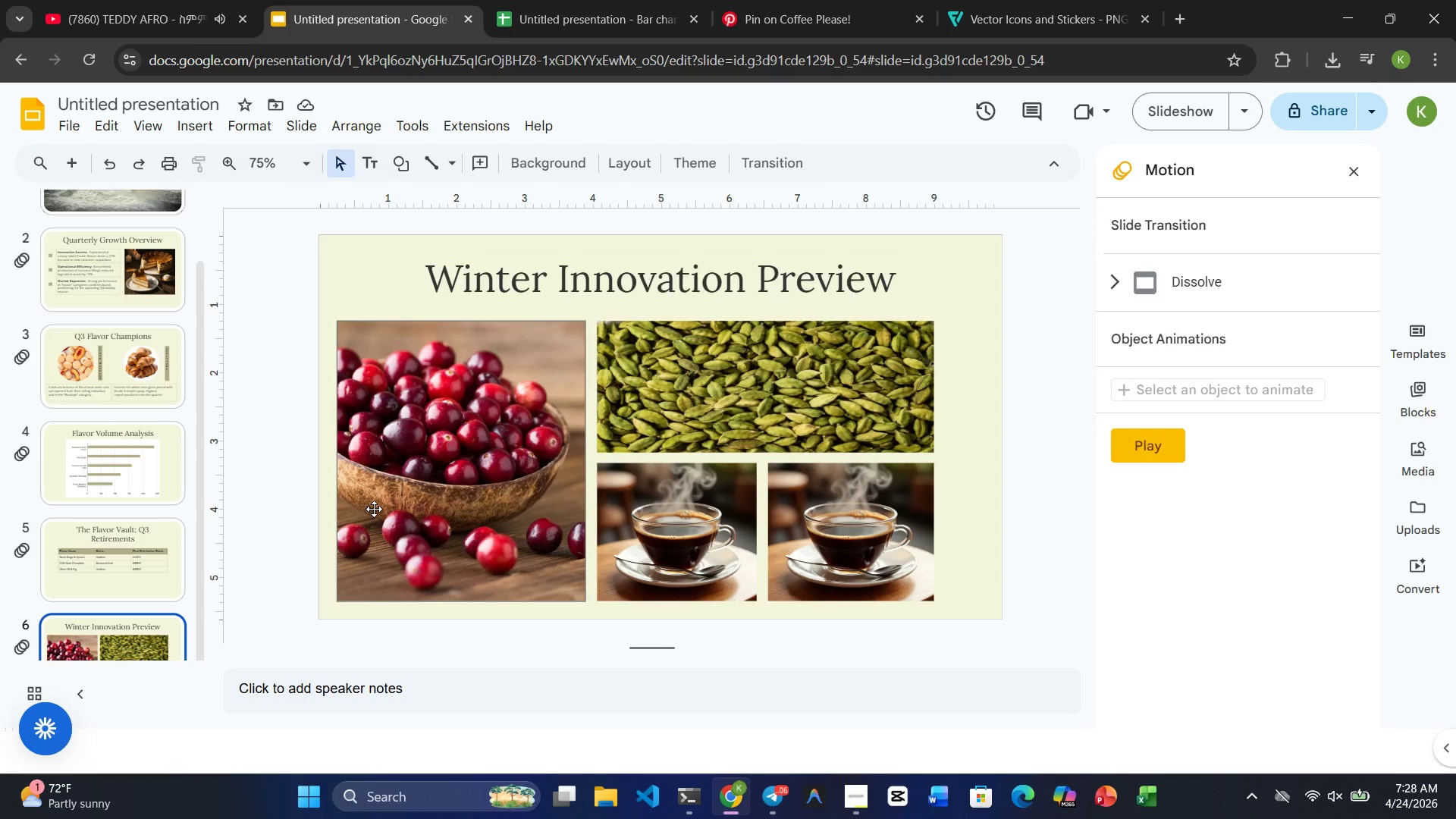 
left_click([491, 115])
 